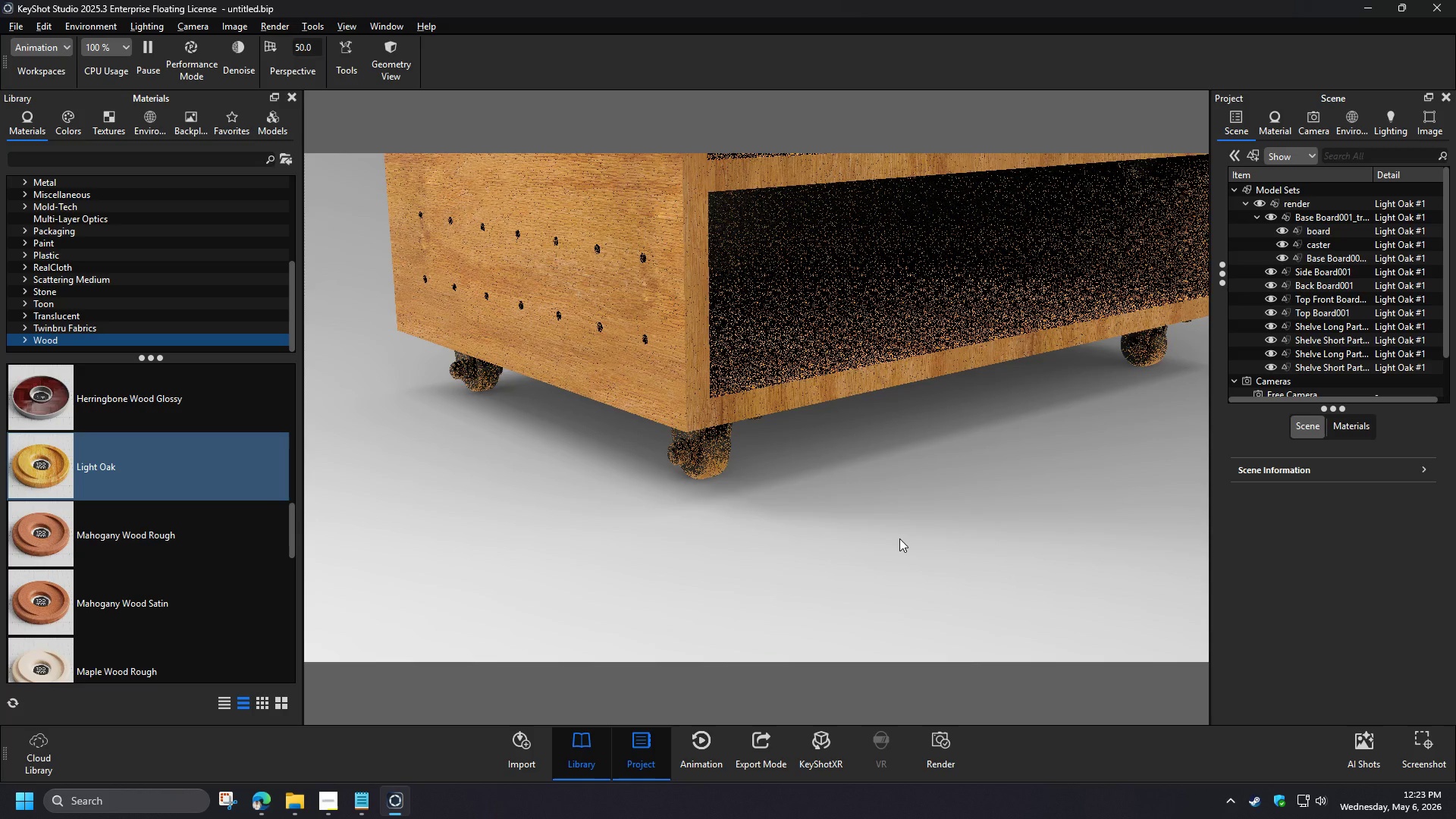 
scroll: coordinate [899, 538], scroll_direction: up, amount: 1.0
 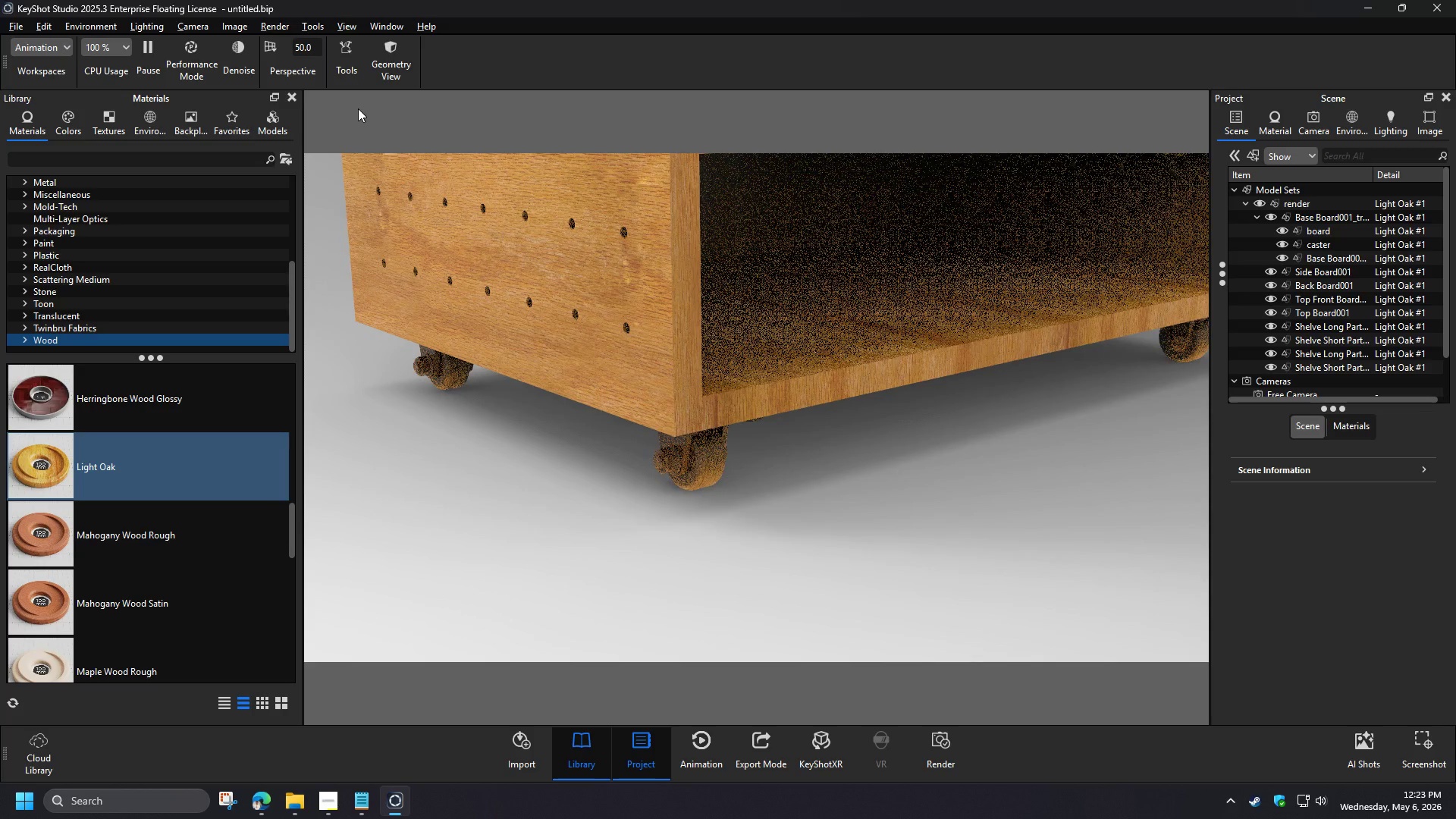 
left_click([42, 23])
 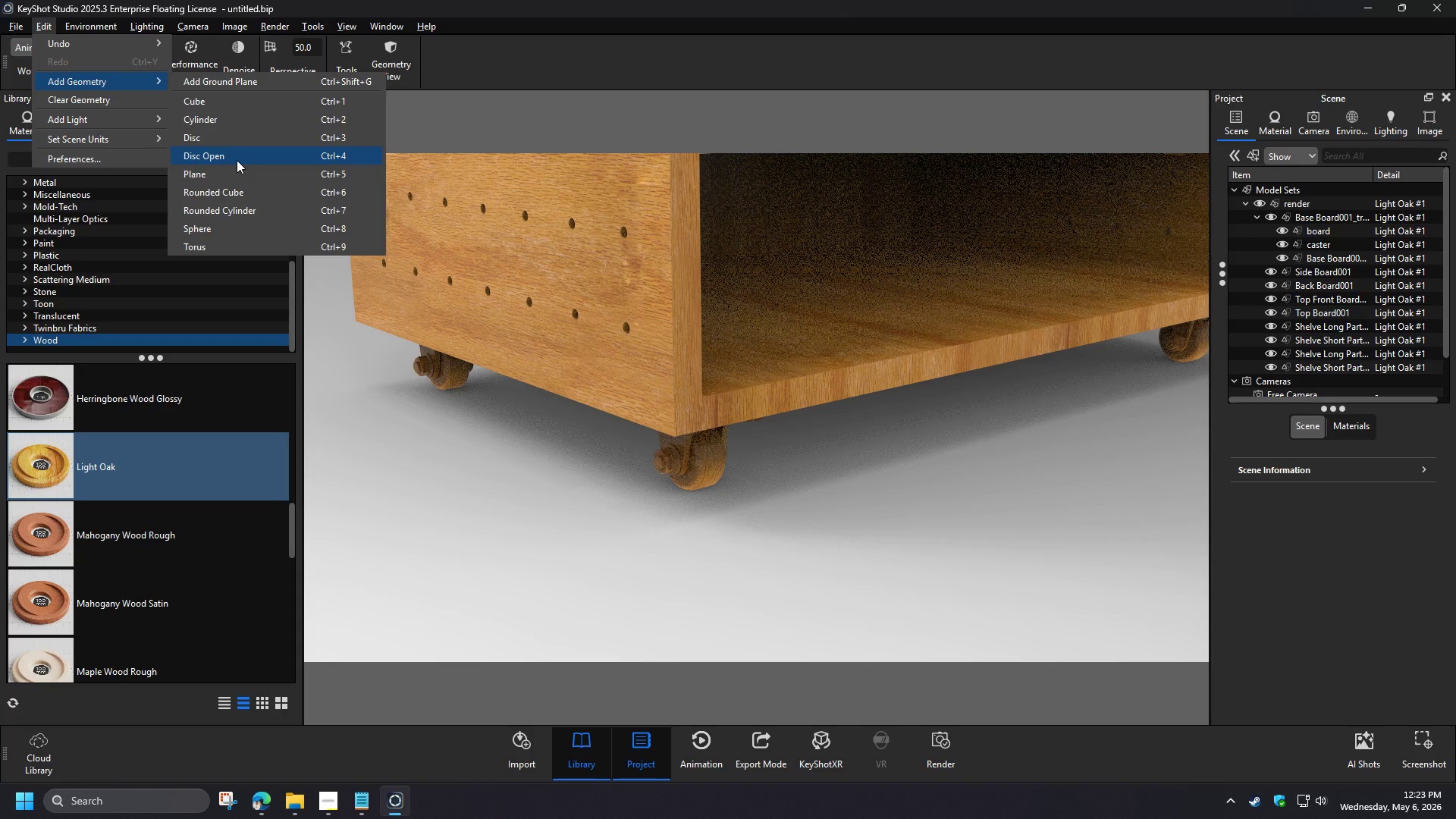 
wait(6.09)
 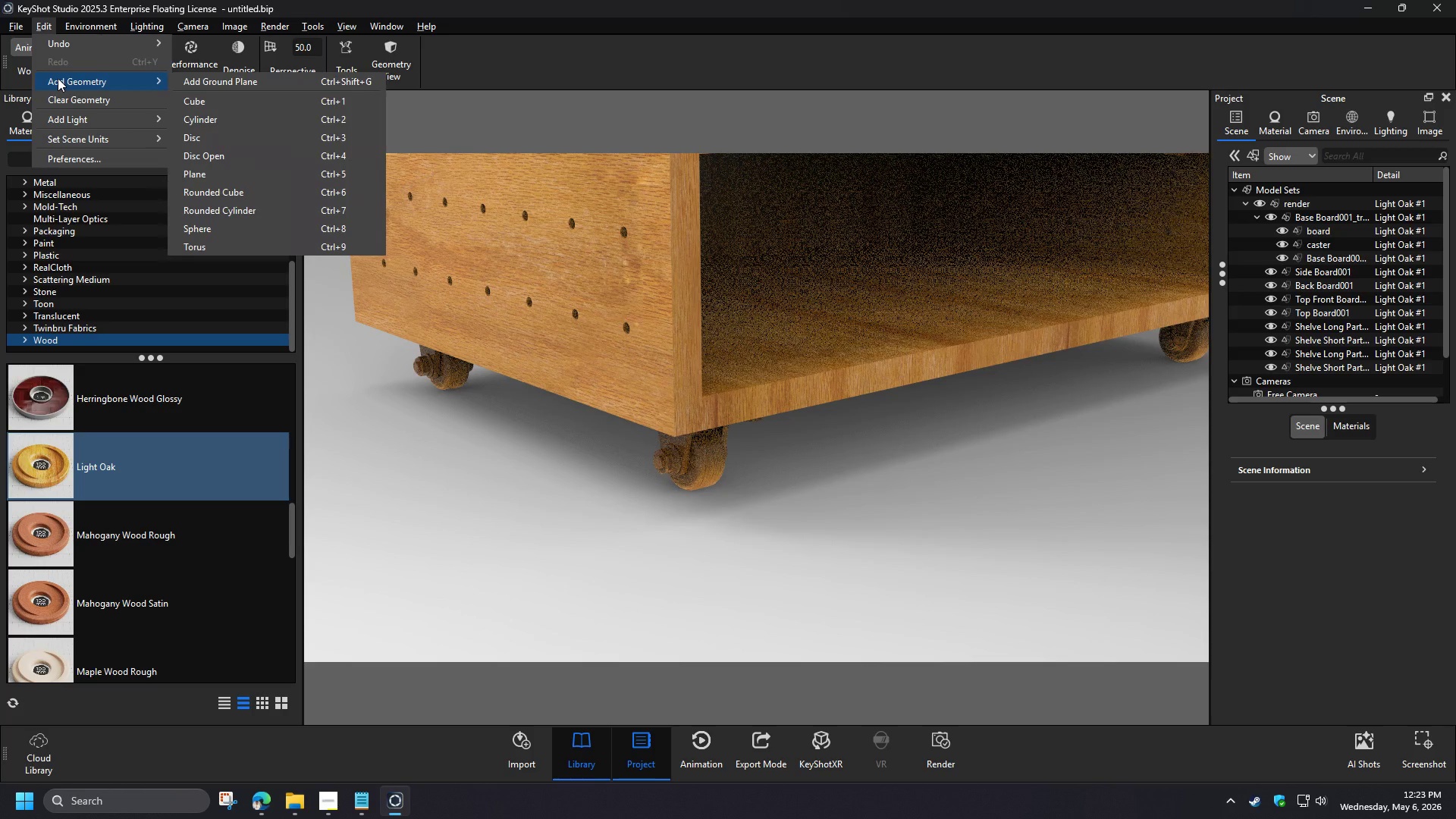 
left_click([209, 106])
 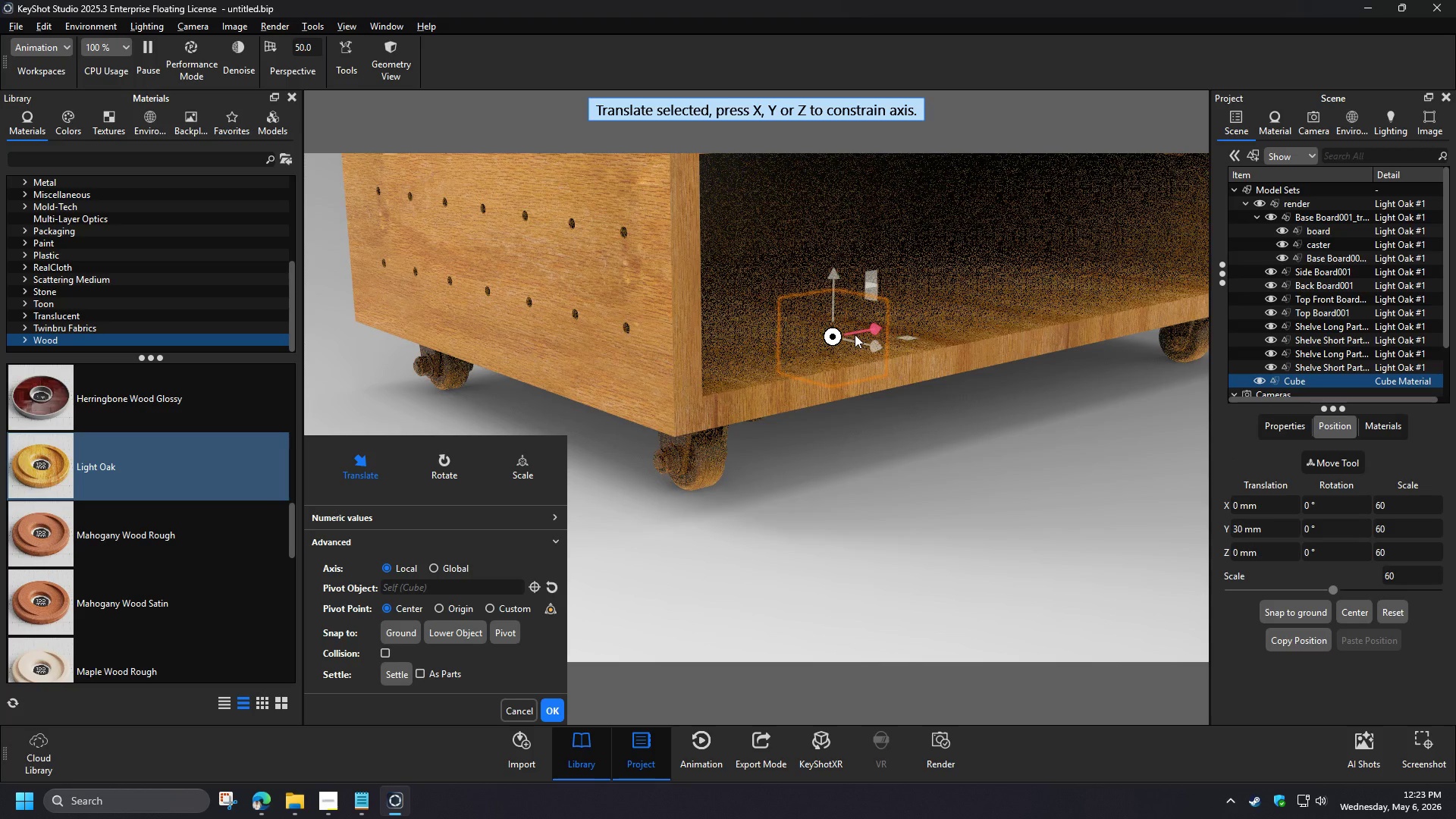 
left_click([528, 463])
 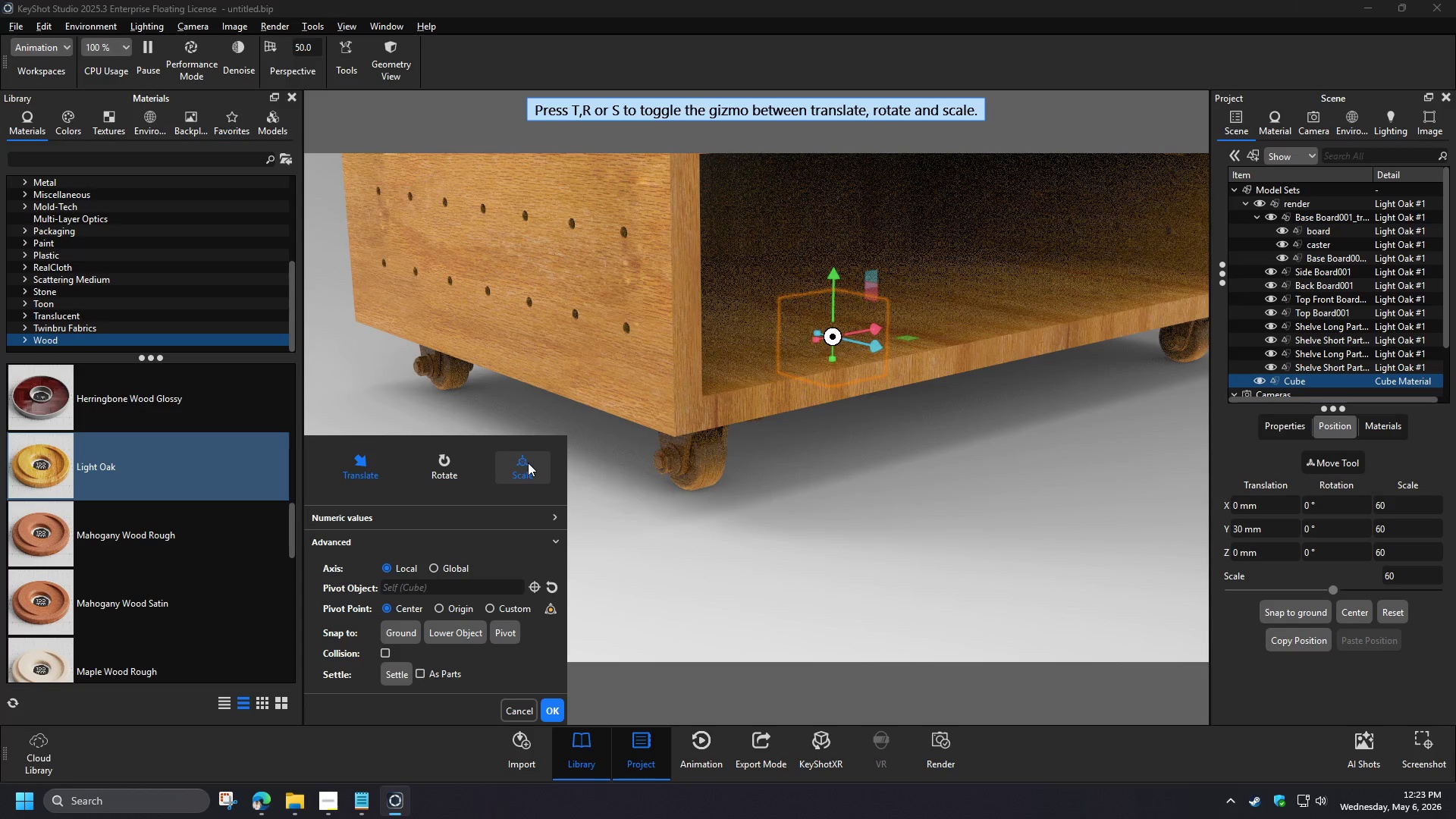 
left_click([528, 463])
 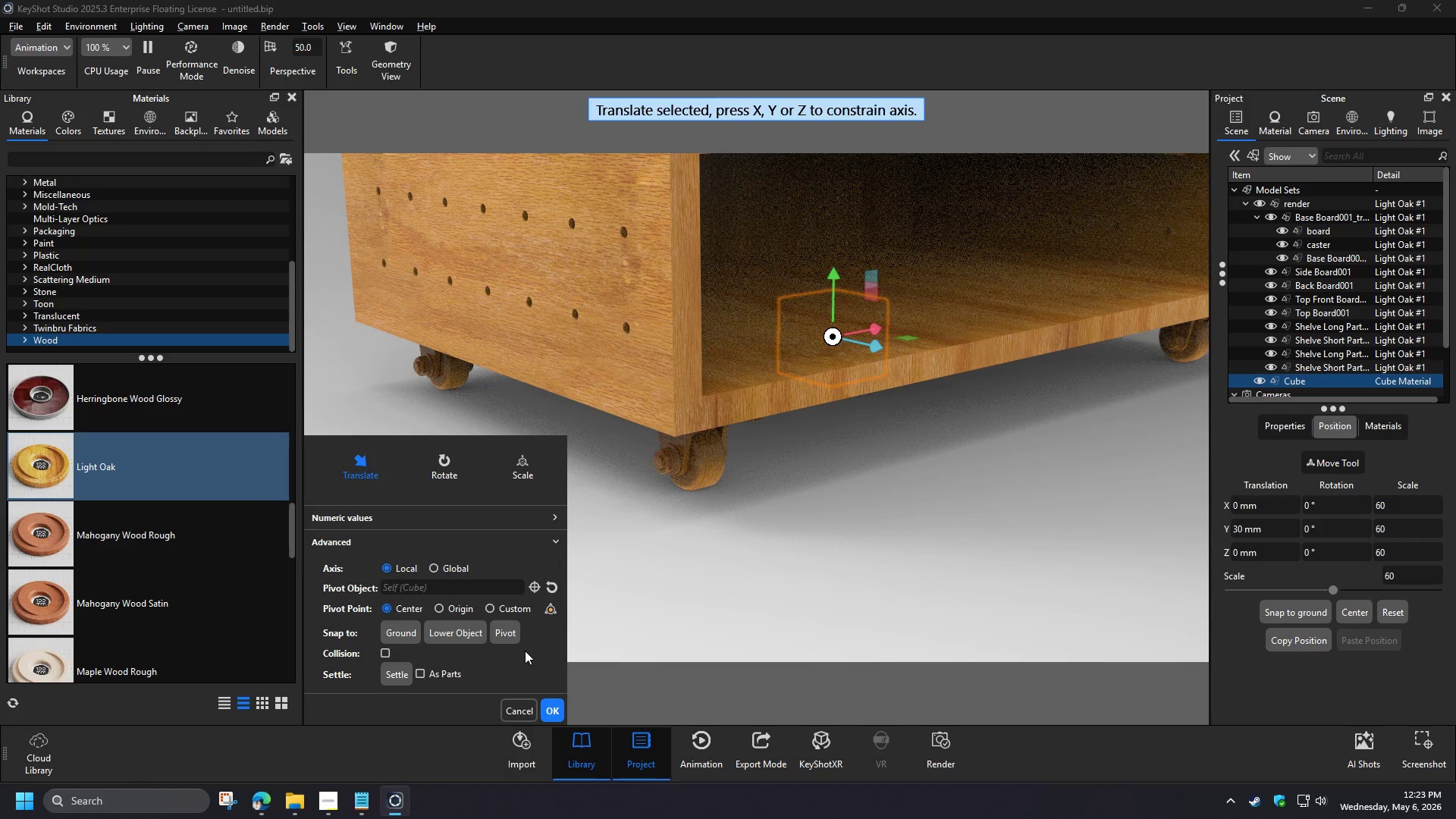 
left_click([310, 803])
 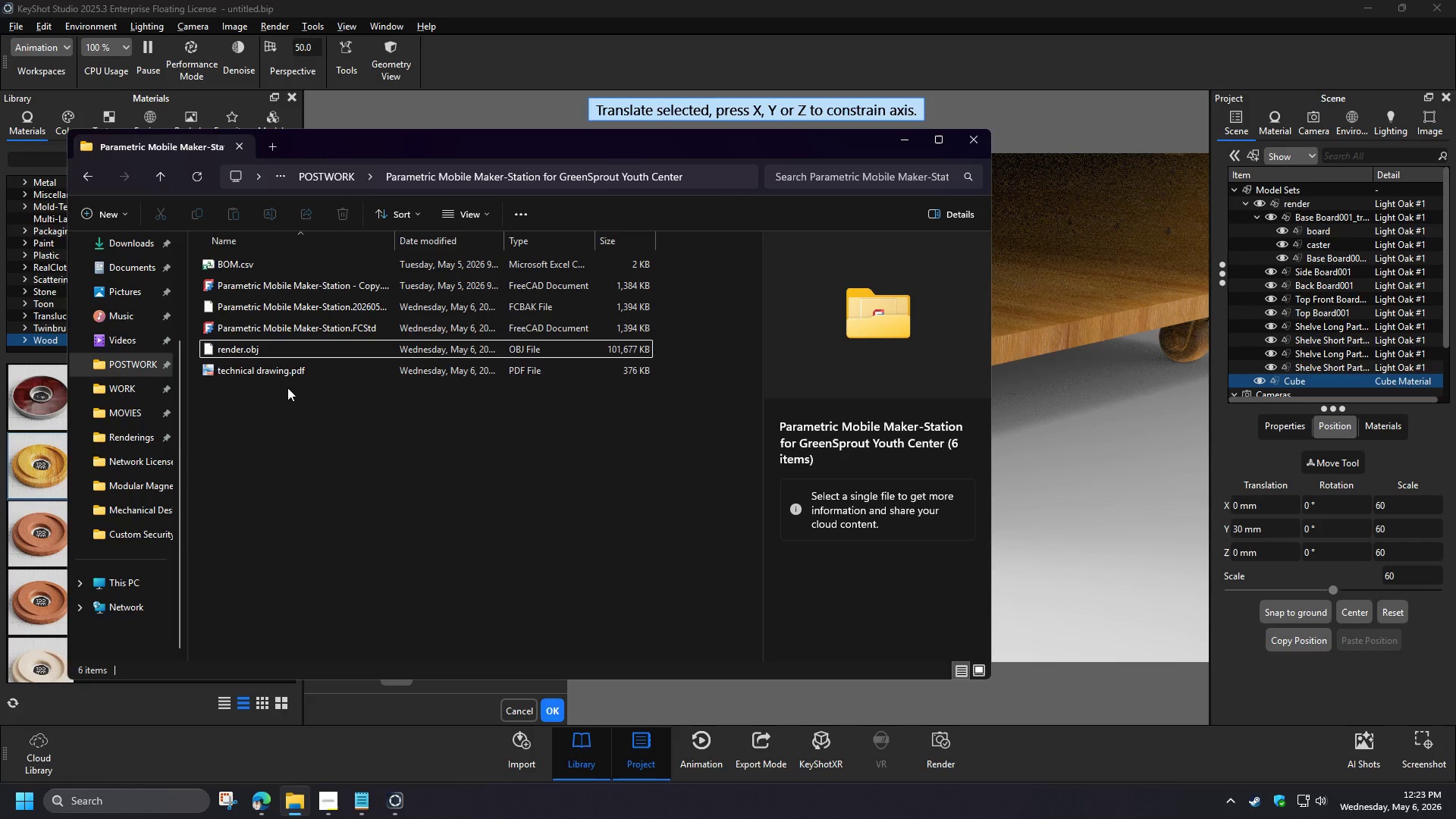 
left_click([287, 369])
 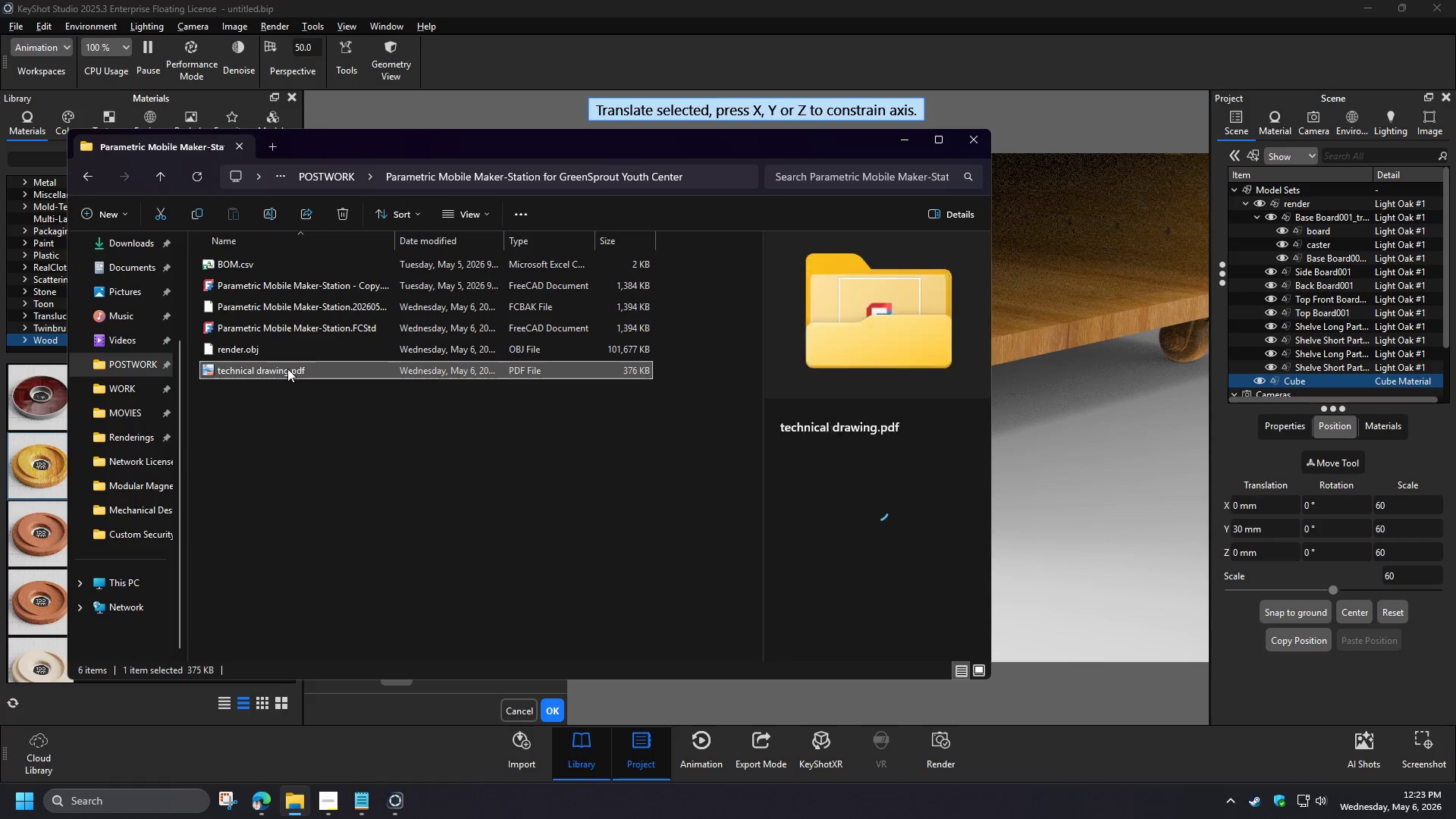 
double_click([287, 369])
 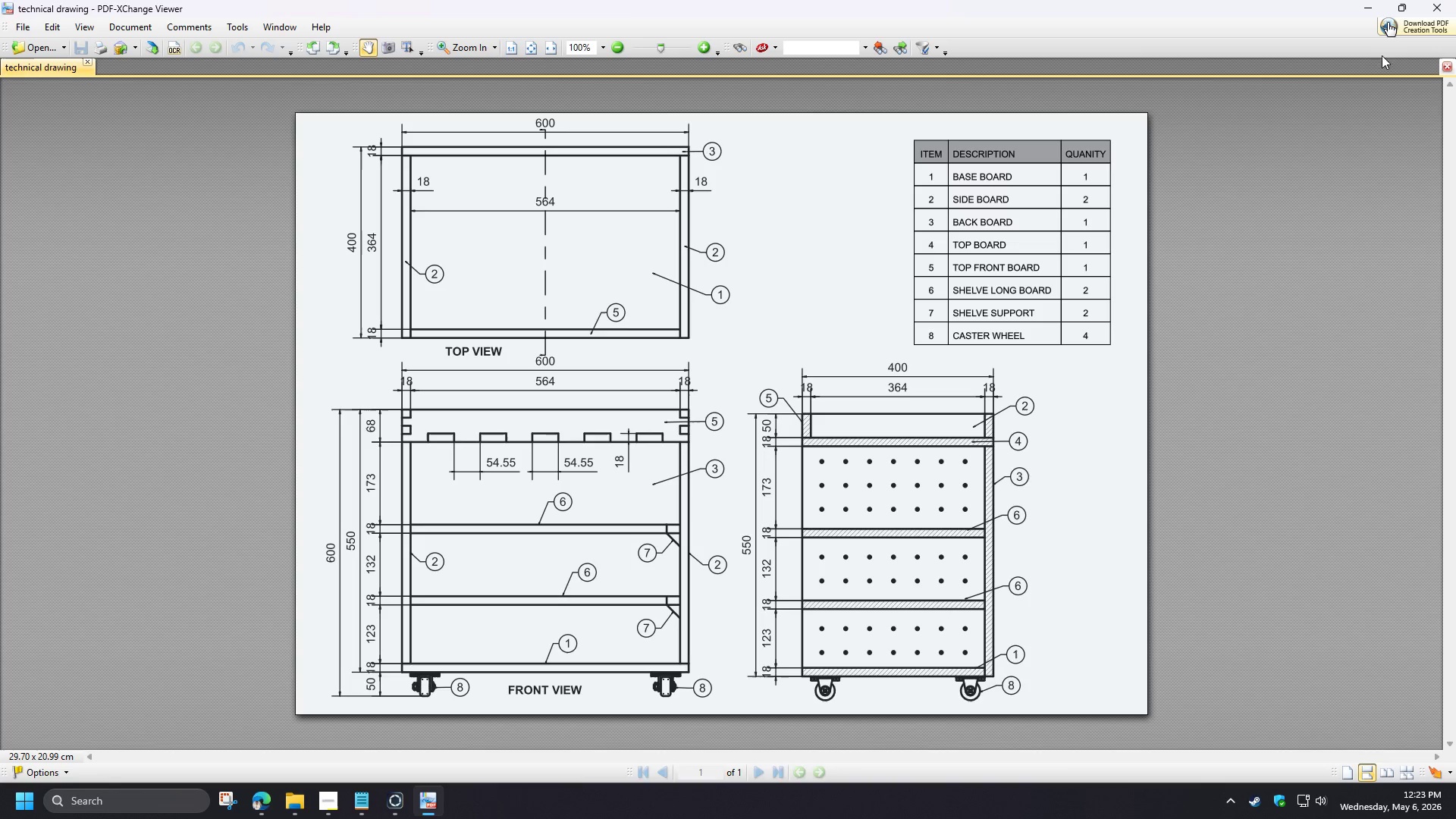 
left_click([1367, 8])
 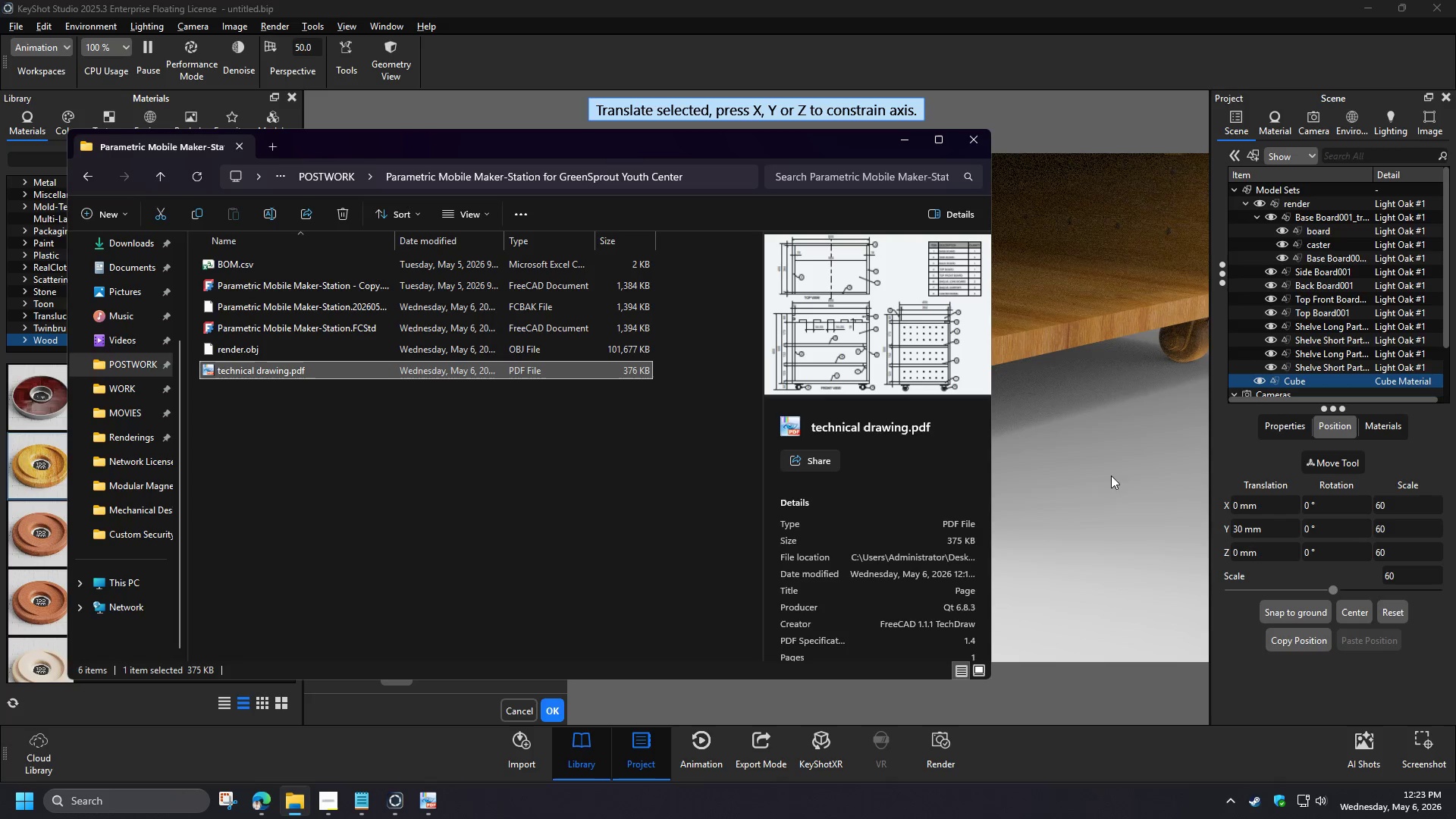 
left_click([1095, 478])
 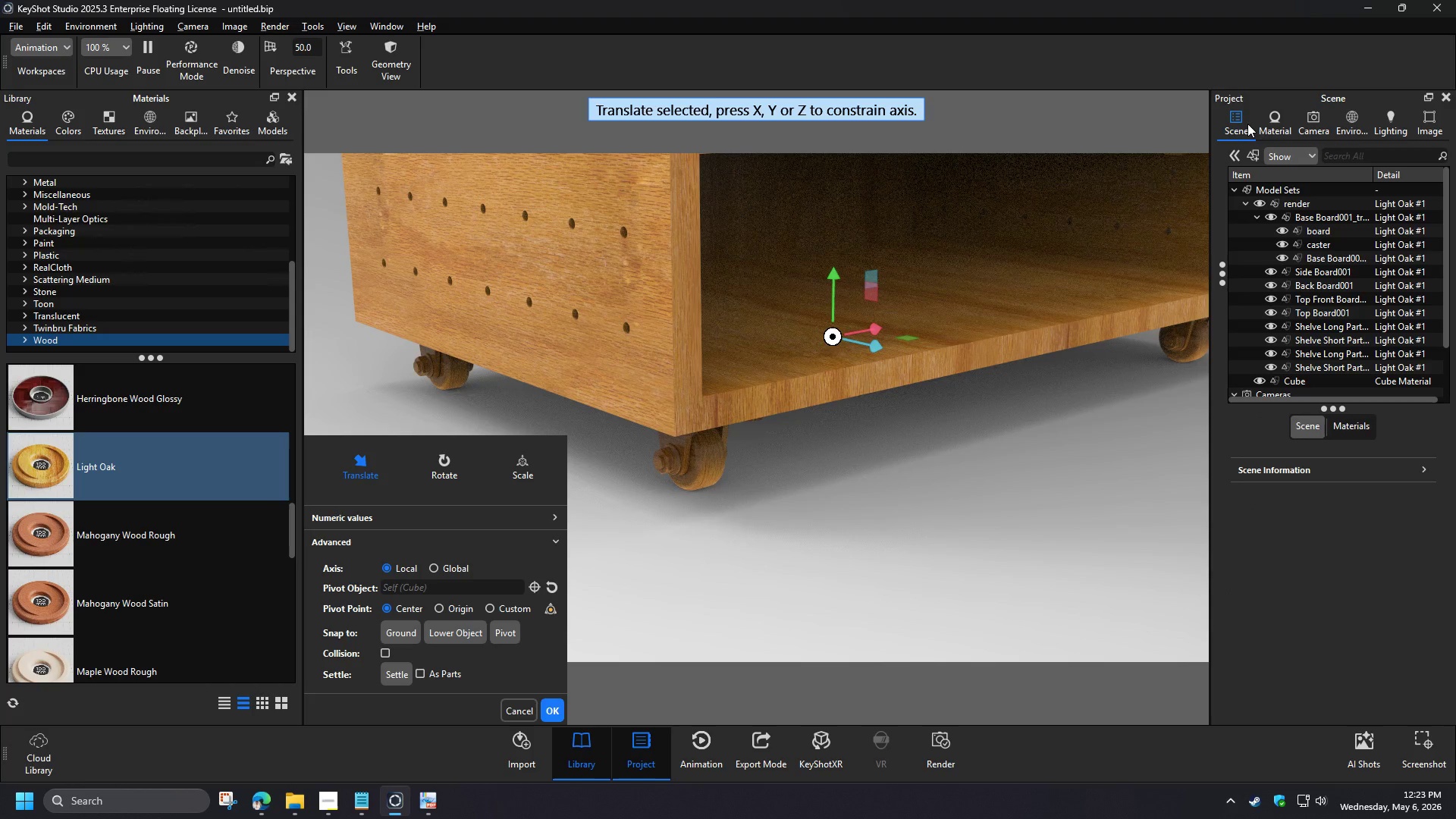 
wait(6.92)
 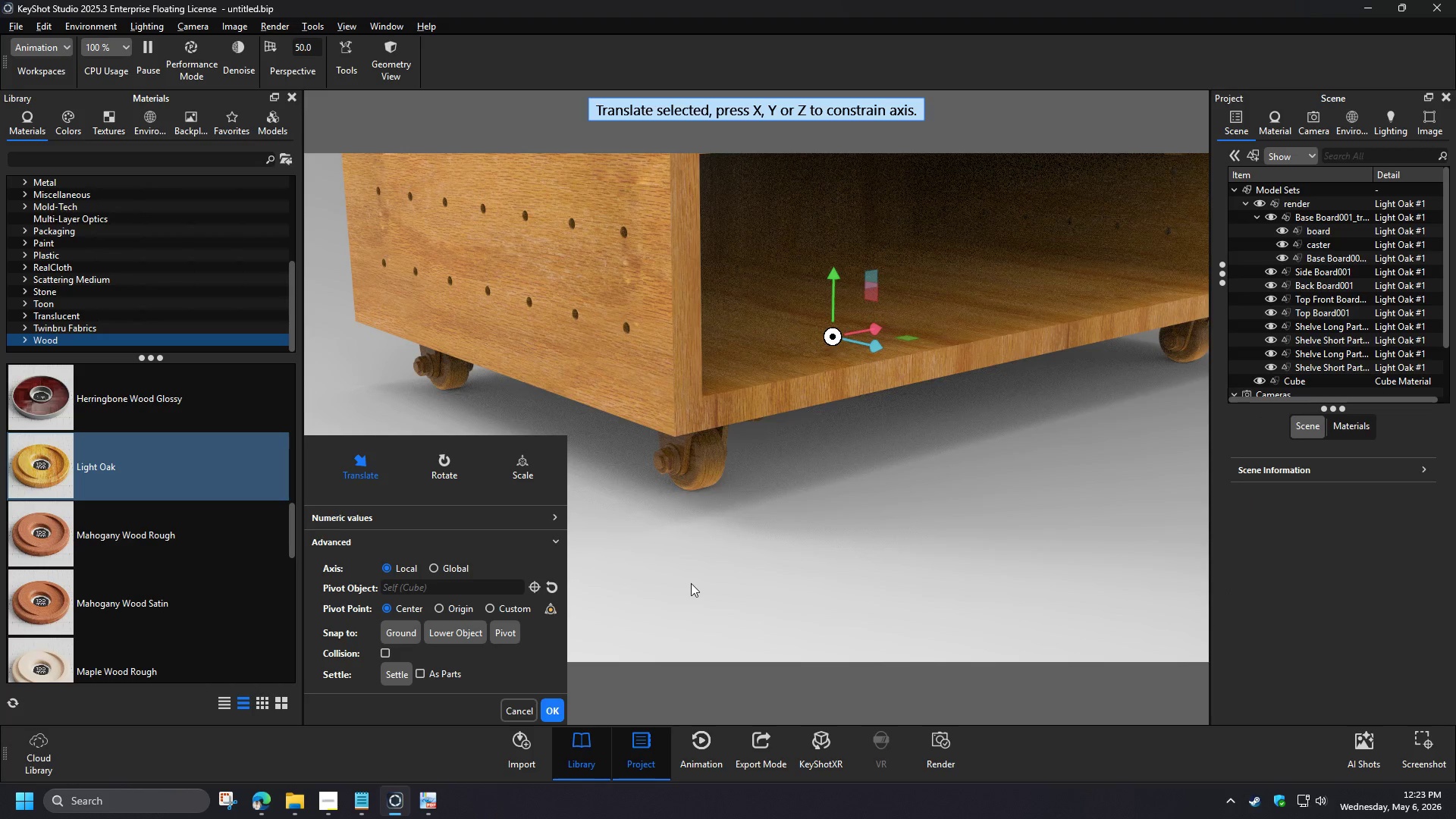 
left_click([1288, 375])
 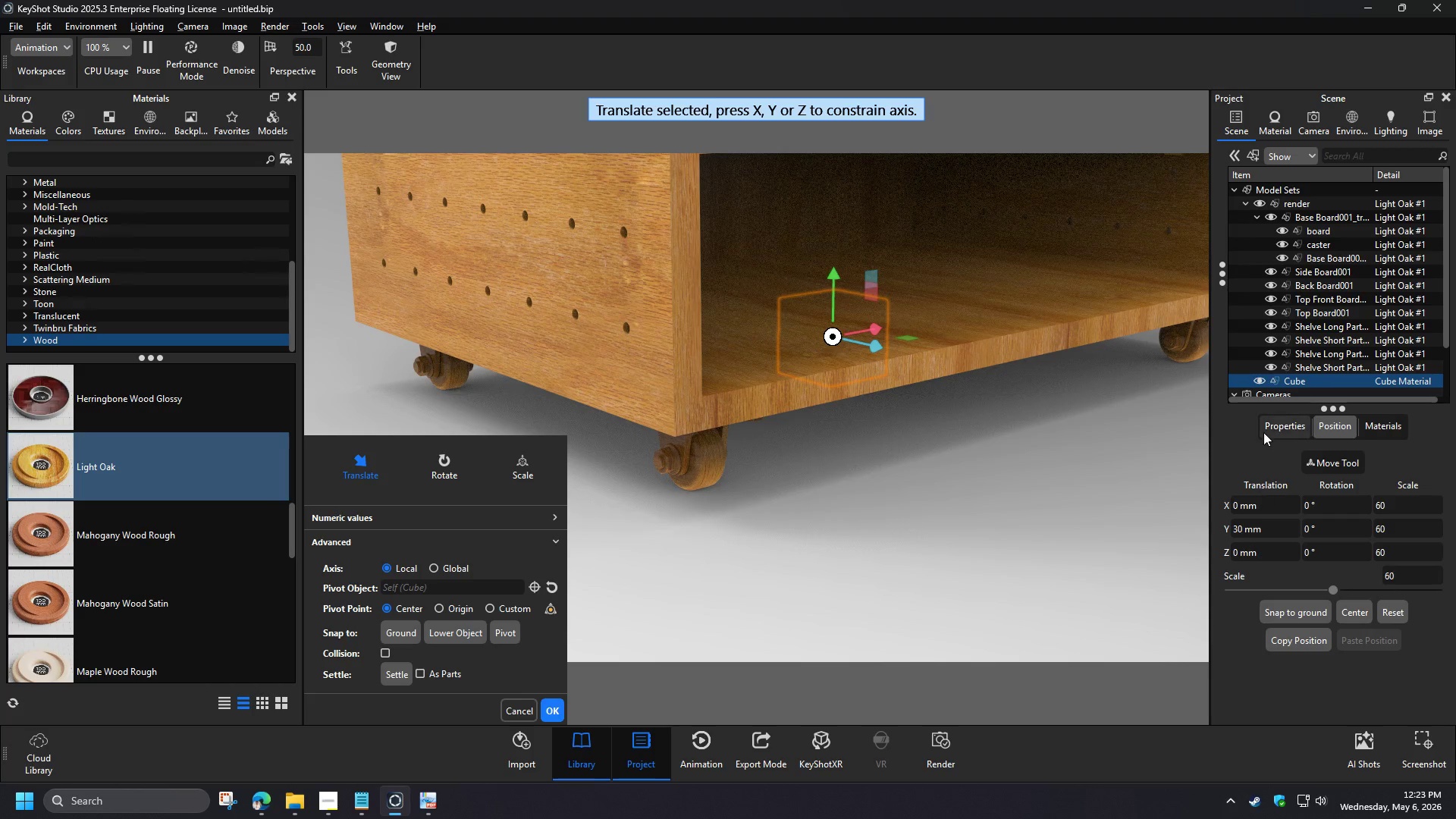 
left_click([1274, 426])
 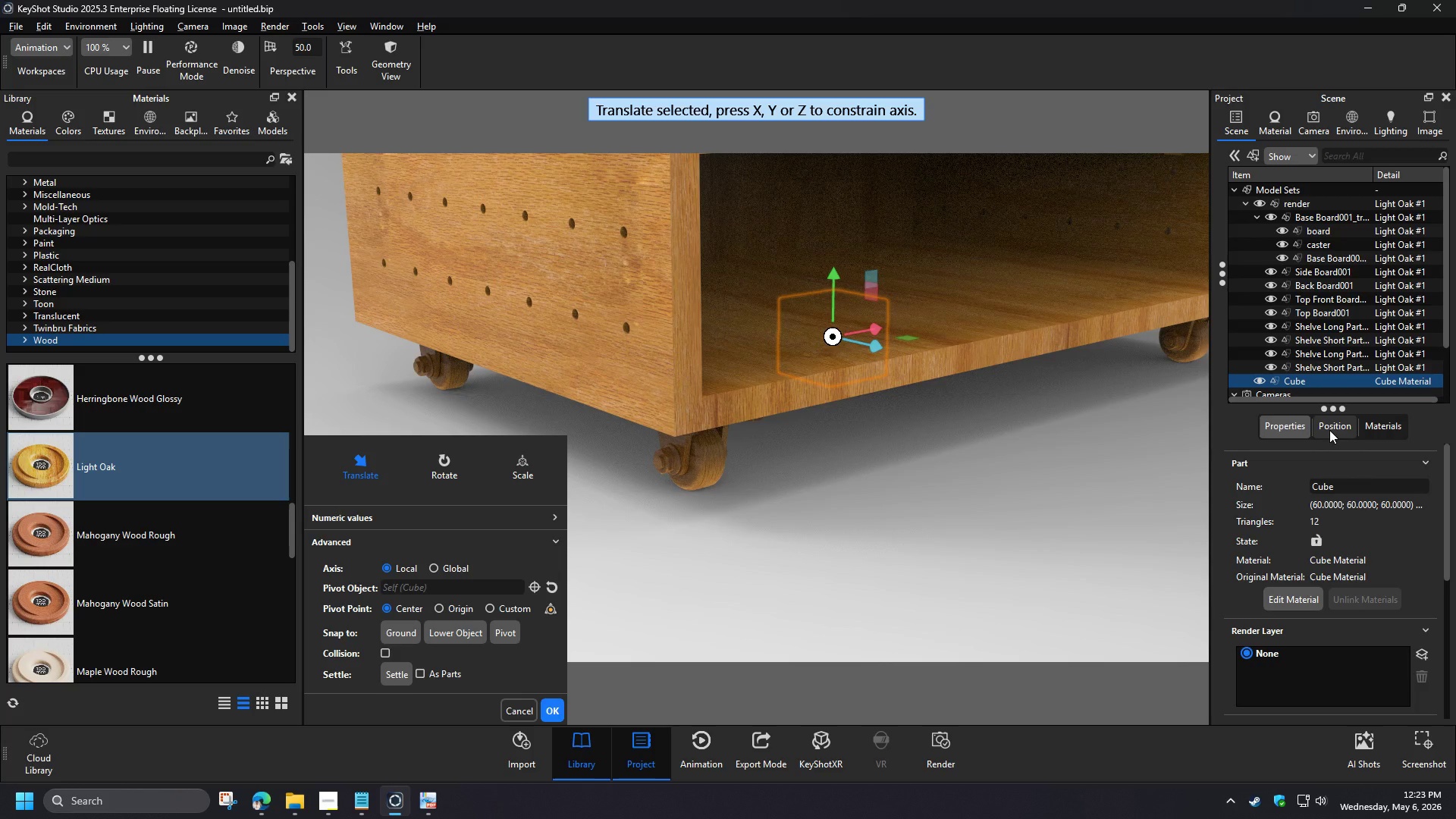 
left_click([1329, 430])
 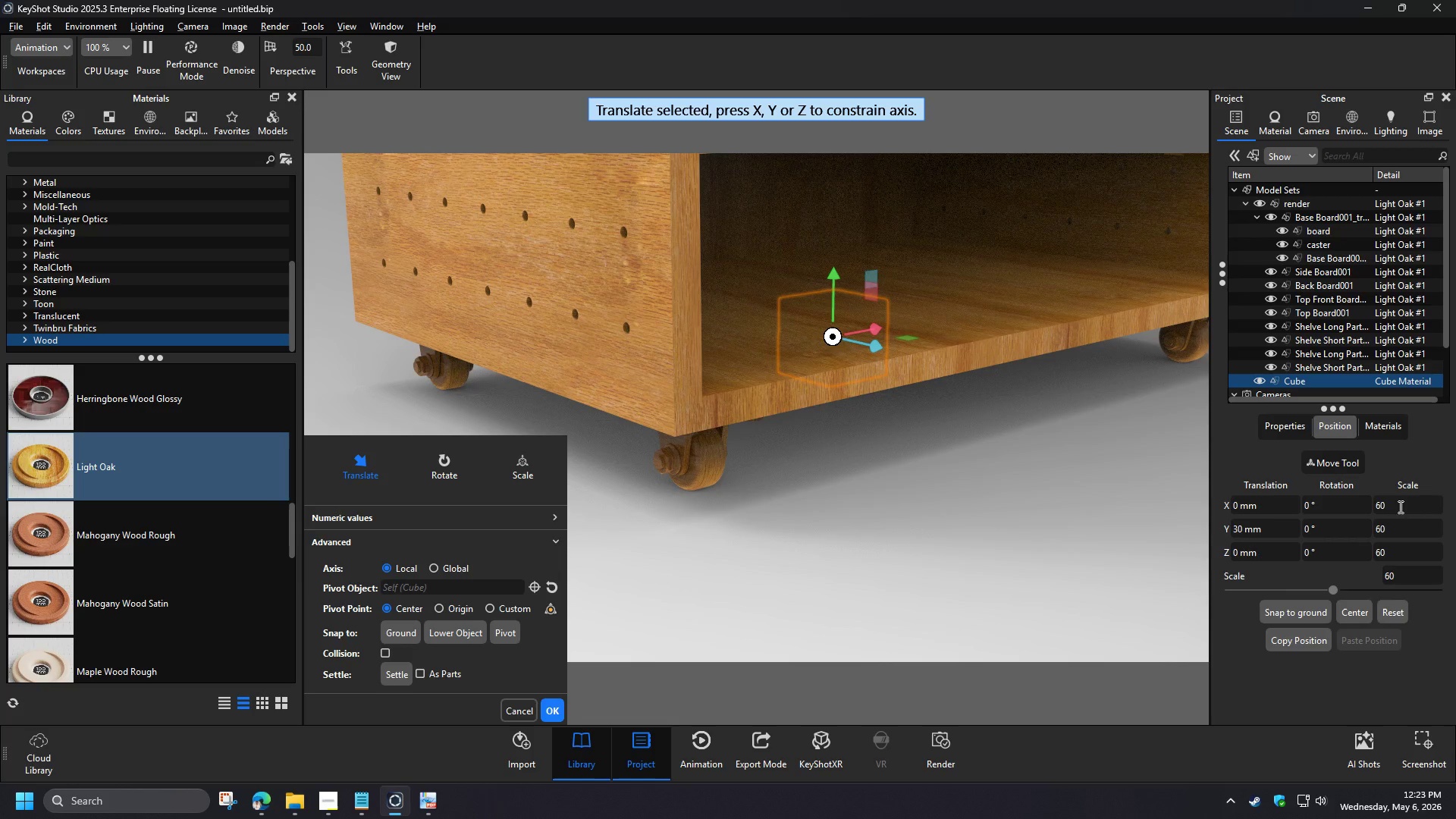 
wait(9.52)
 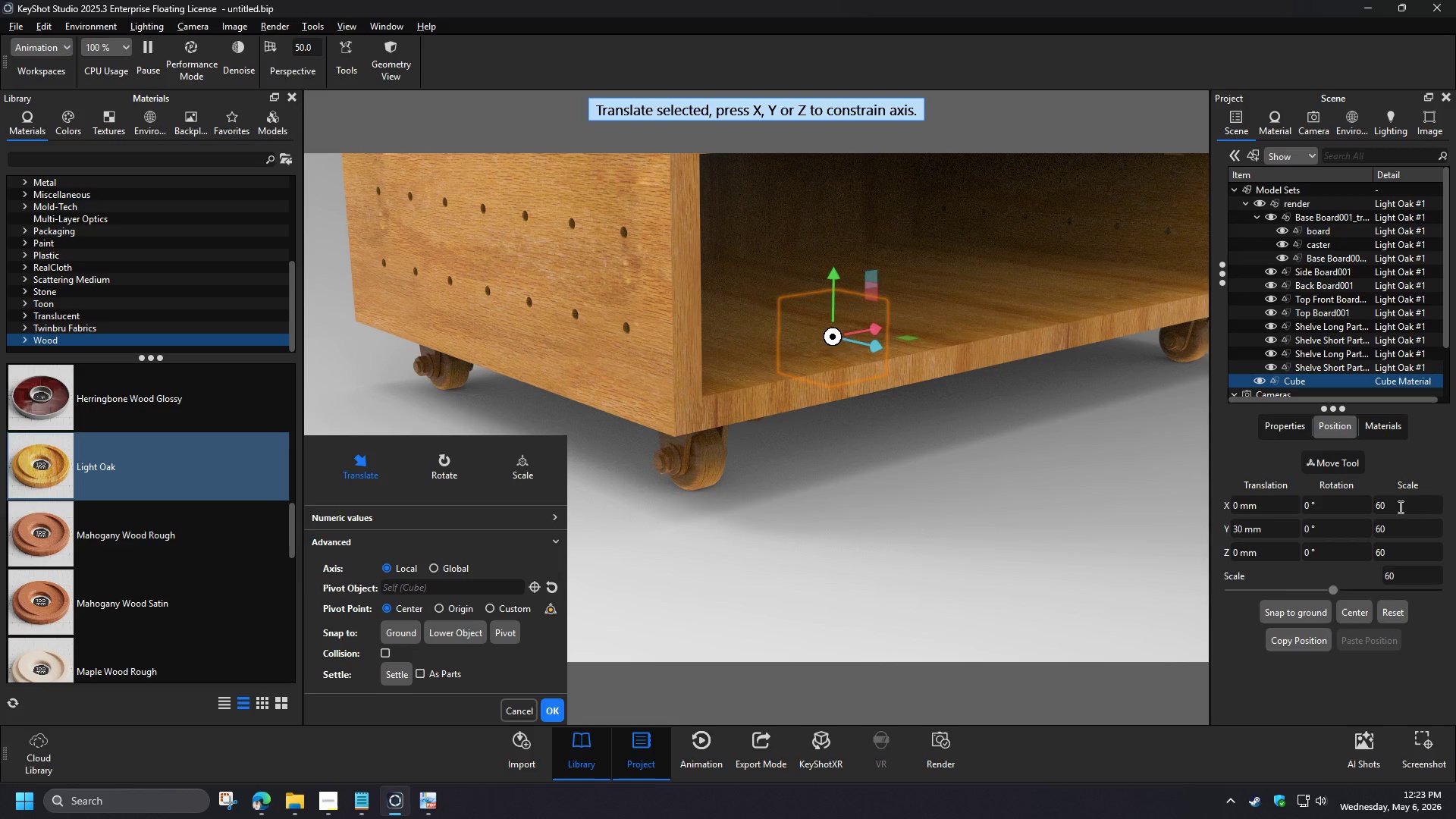 
left_click_drag(start_coordinate=[1337, 588], to_coordinate=[1455, 588])
 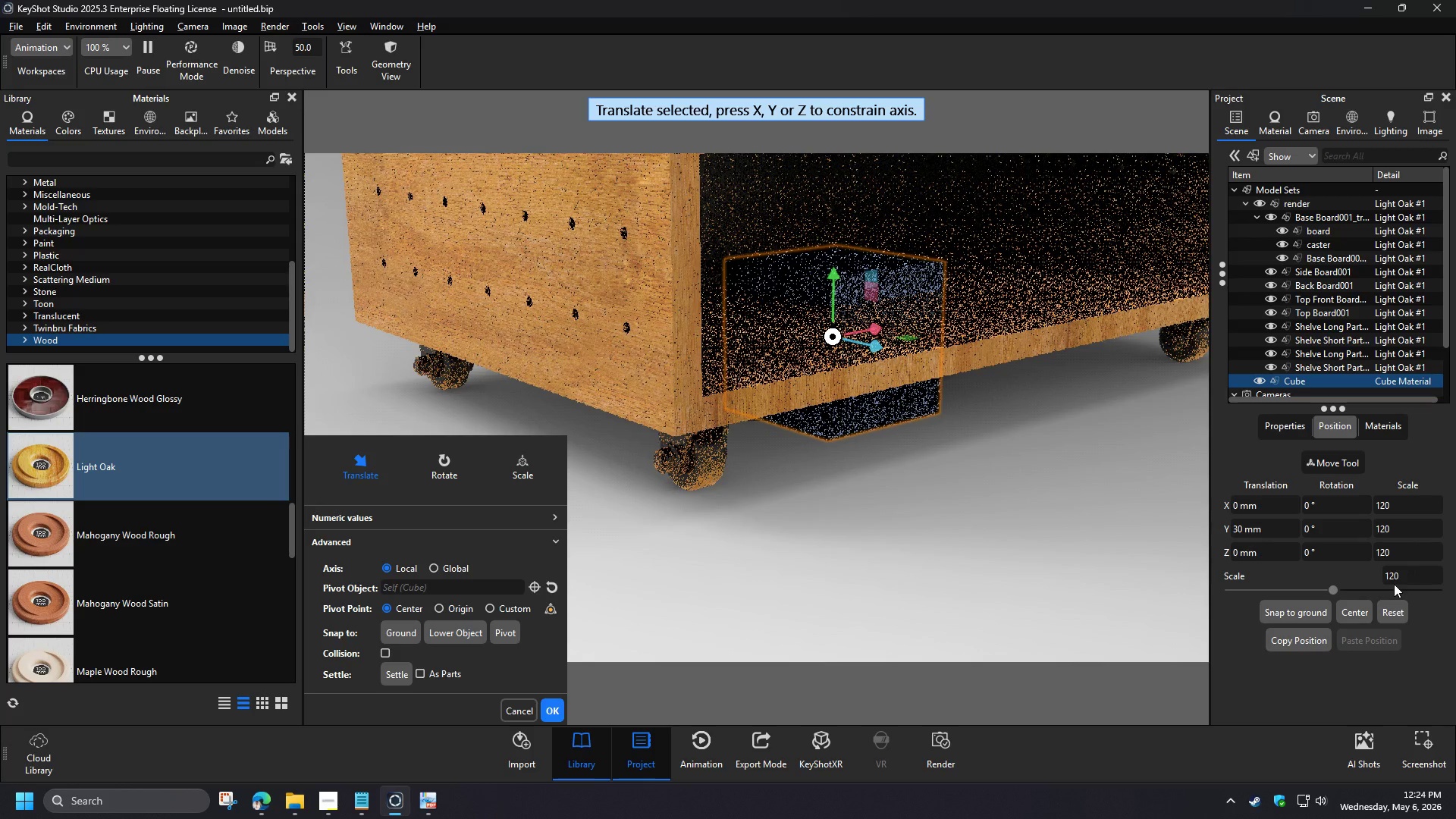 
left_click_drag(start_coordinate=[1334, 588], to_coordinate=[1448, 587])
 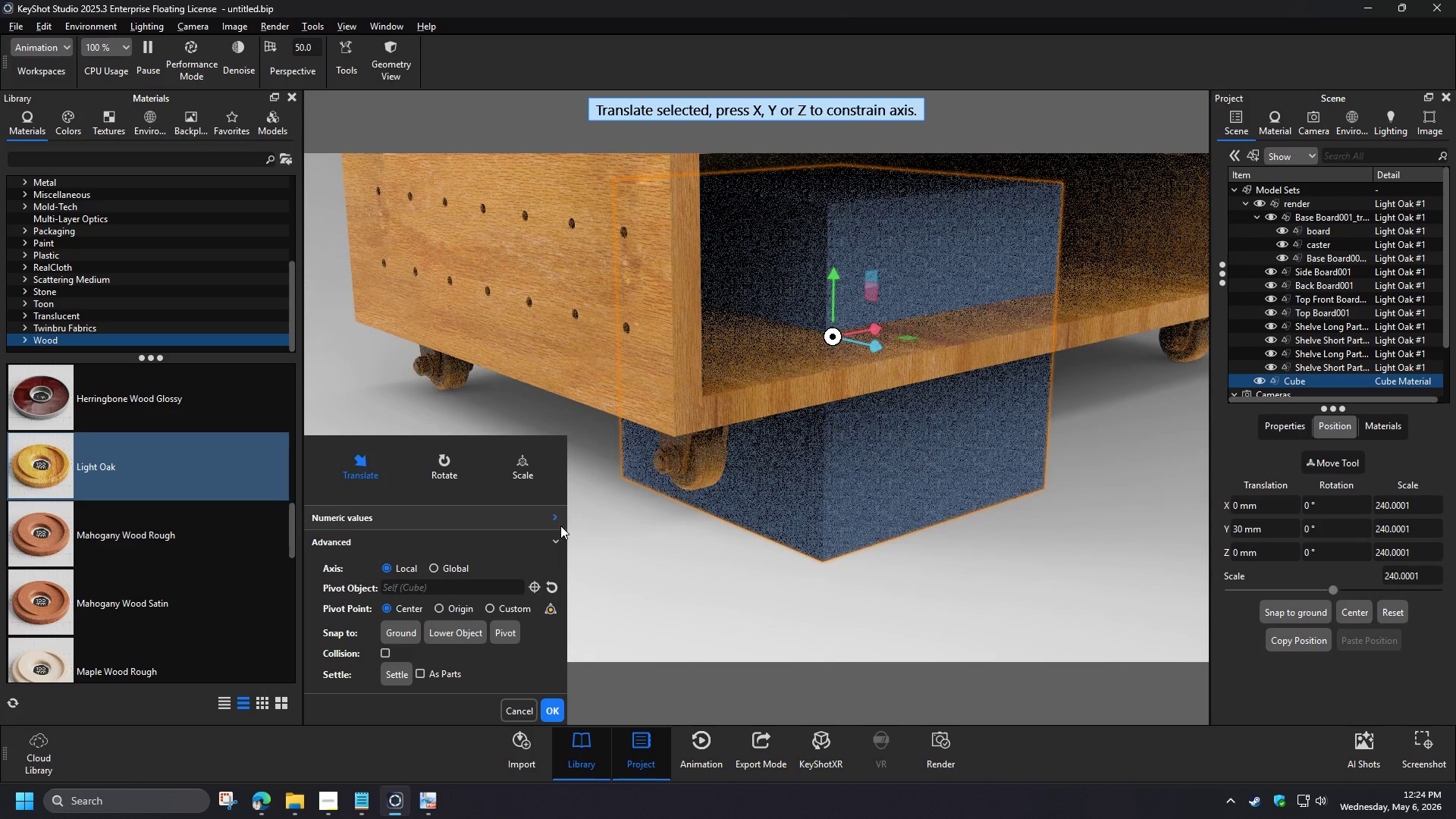 
left_click([525, 476])
 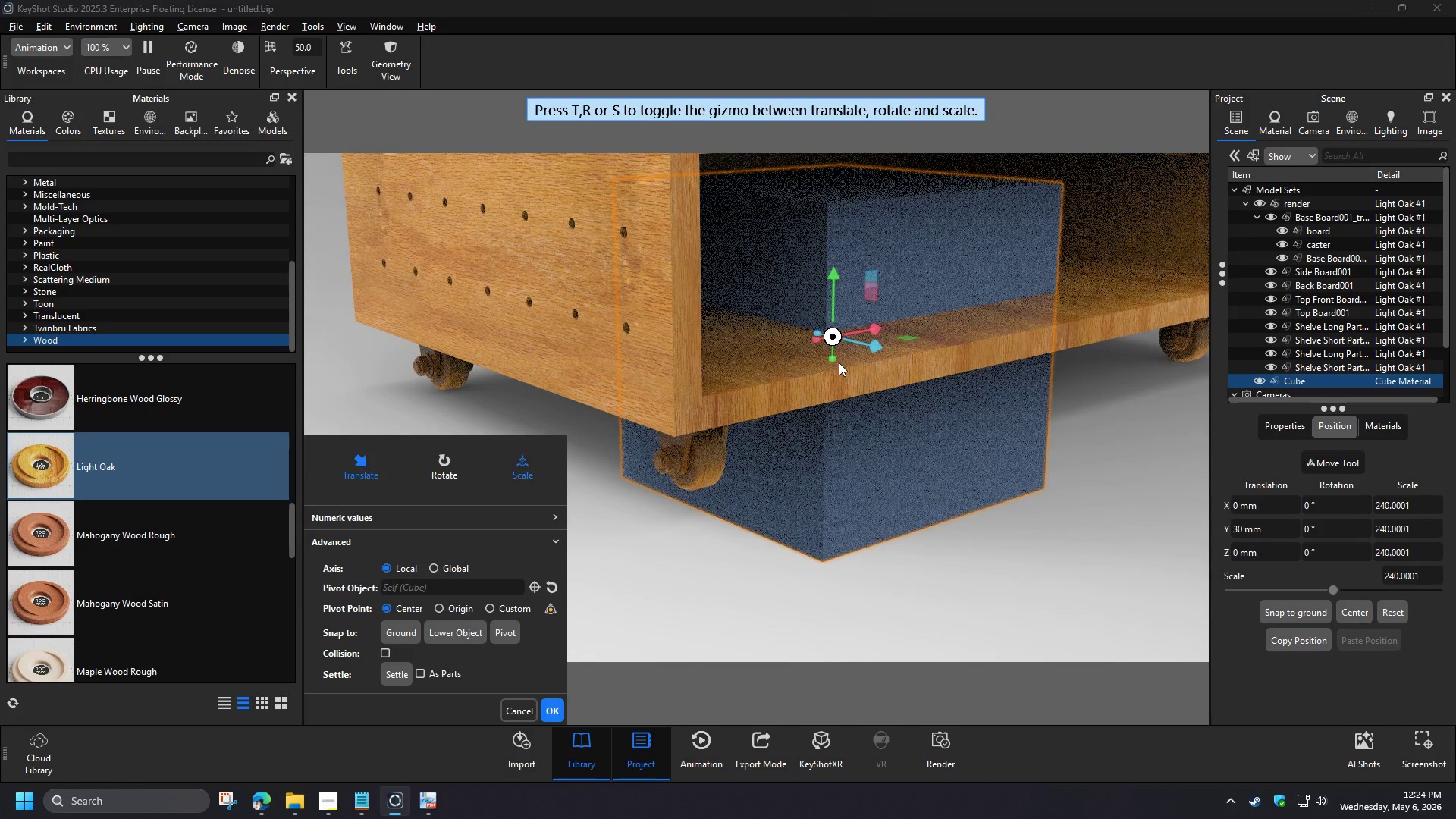 
left_click_drag(start_coordinate=[833, 358], to_coordinate=[827, 161])
 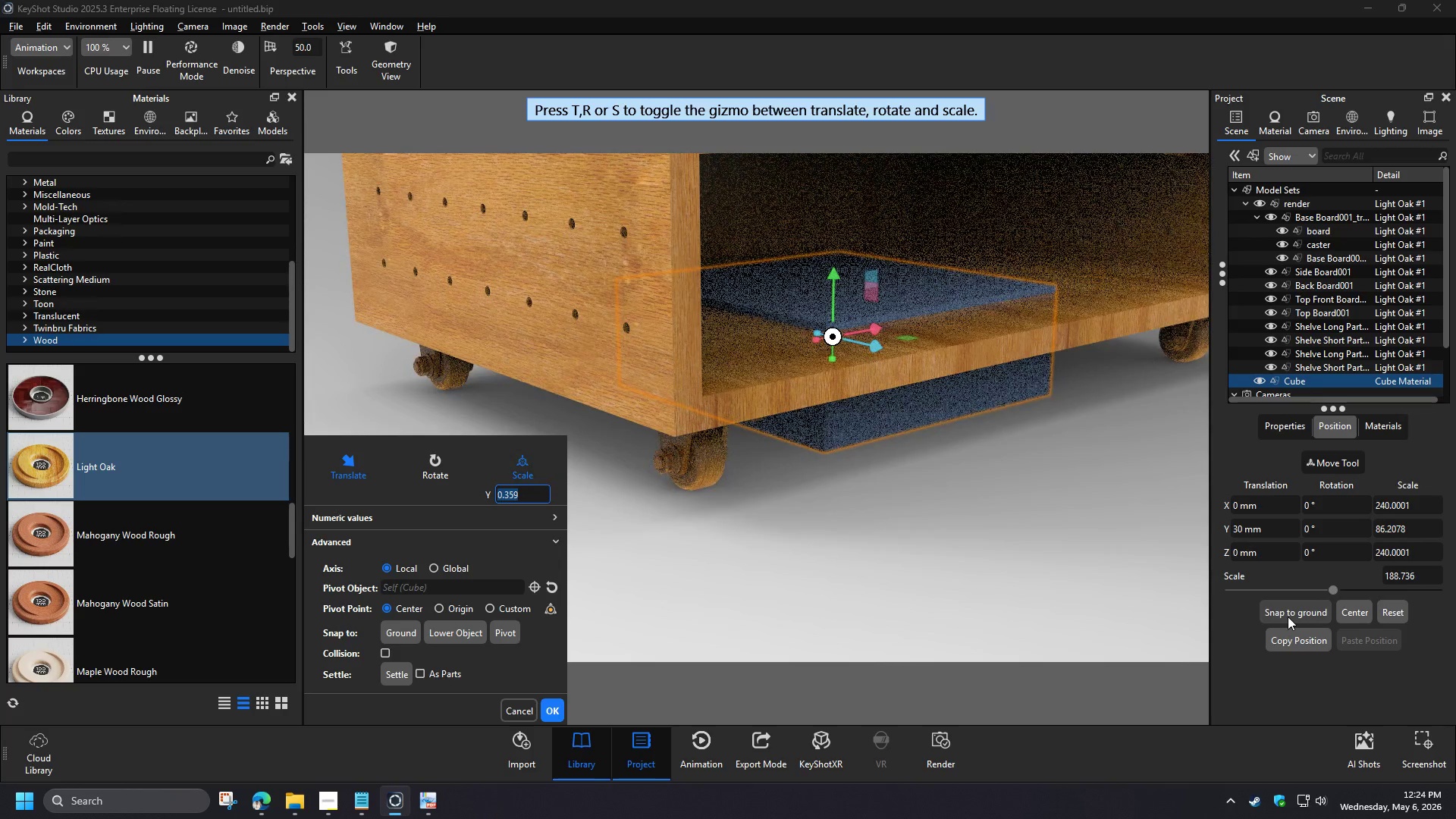 
left_click_drag(start_coordinate=[1335, 591], to_coordinate=[1435, 586])
 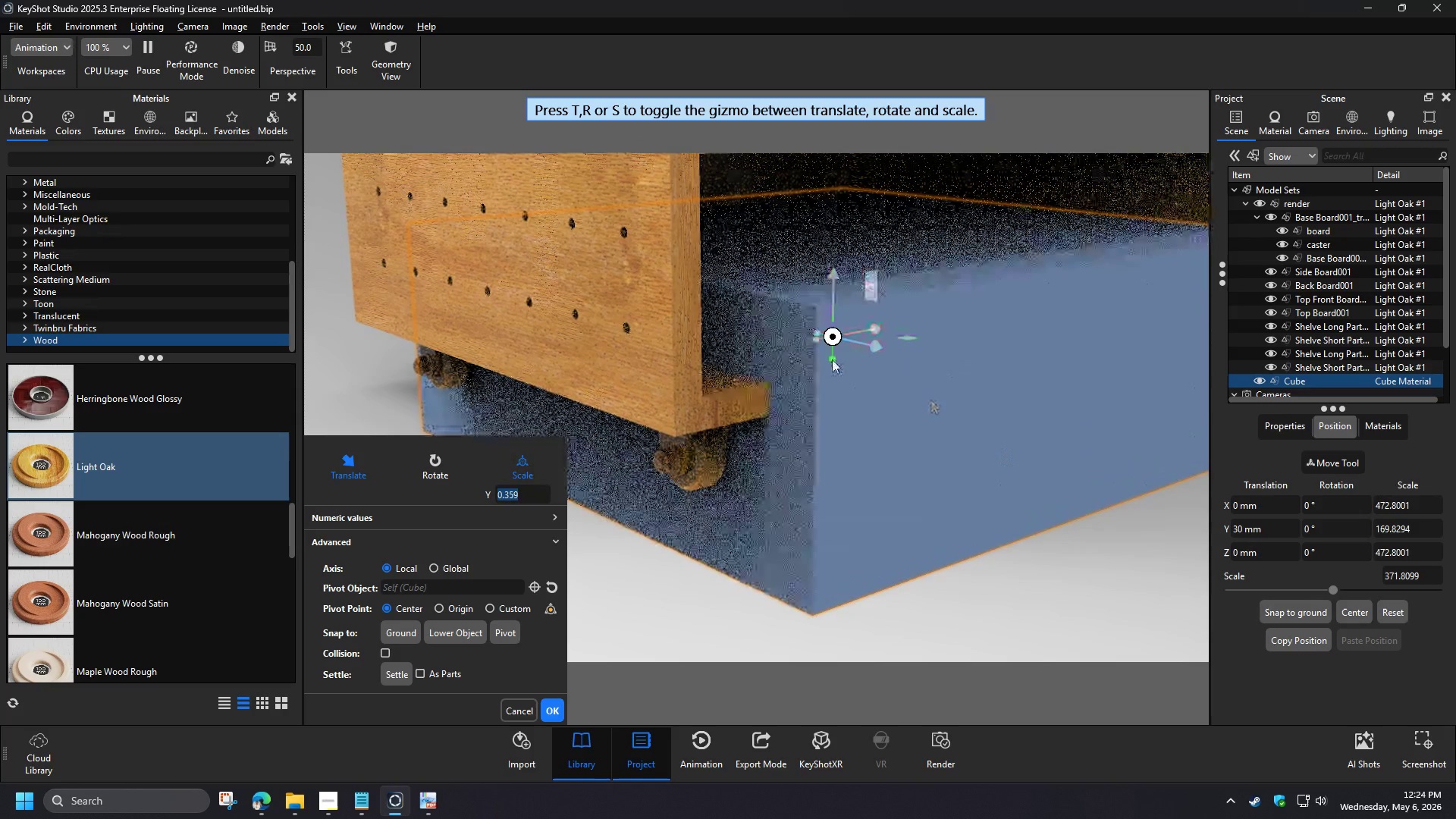 
left_click_drag(start_coordinate=[833, 360], to_coordinate=[827, 184])
 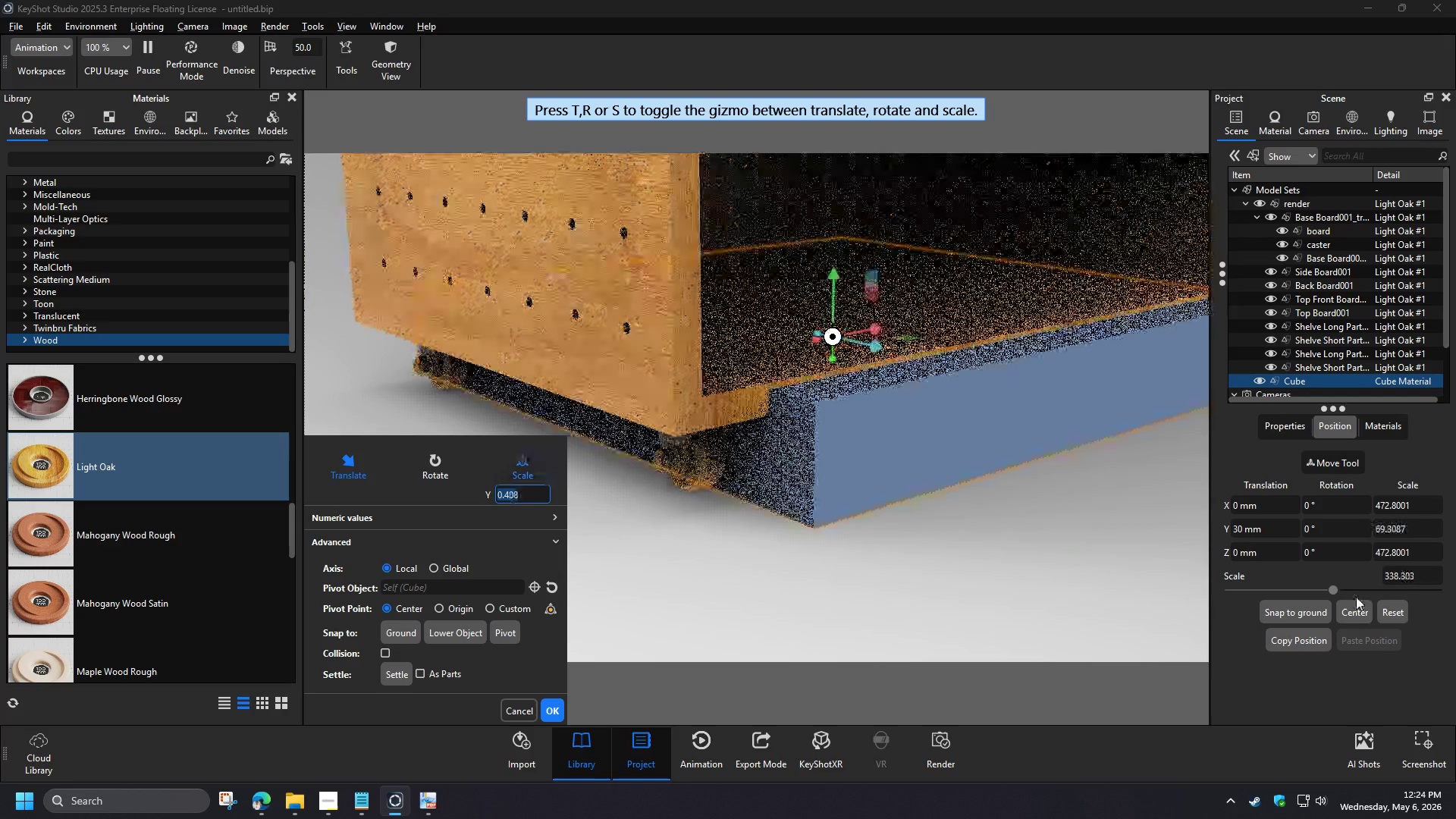 
left_click_drag(start_coordinate=[1332, 590], to_coordinate=[1371, 590])
 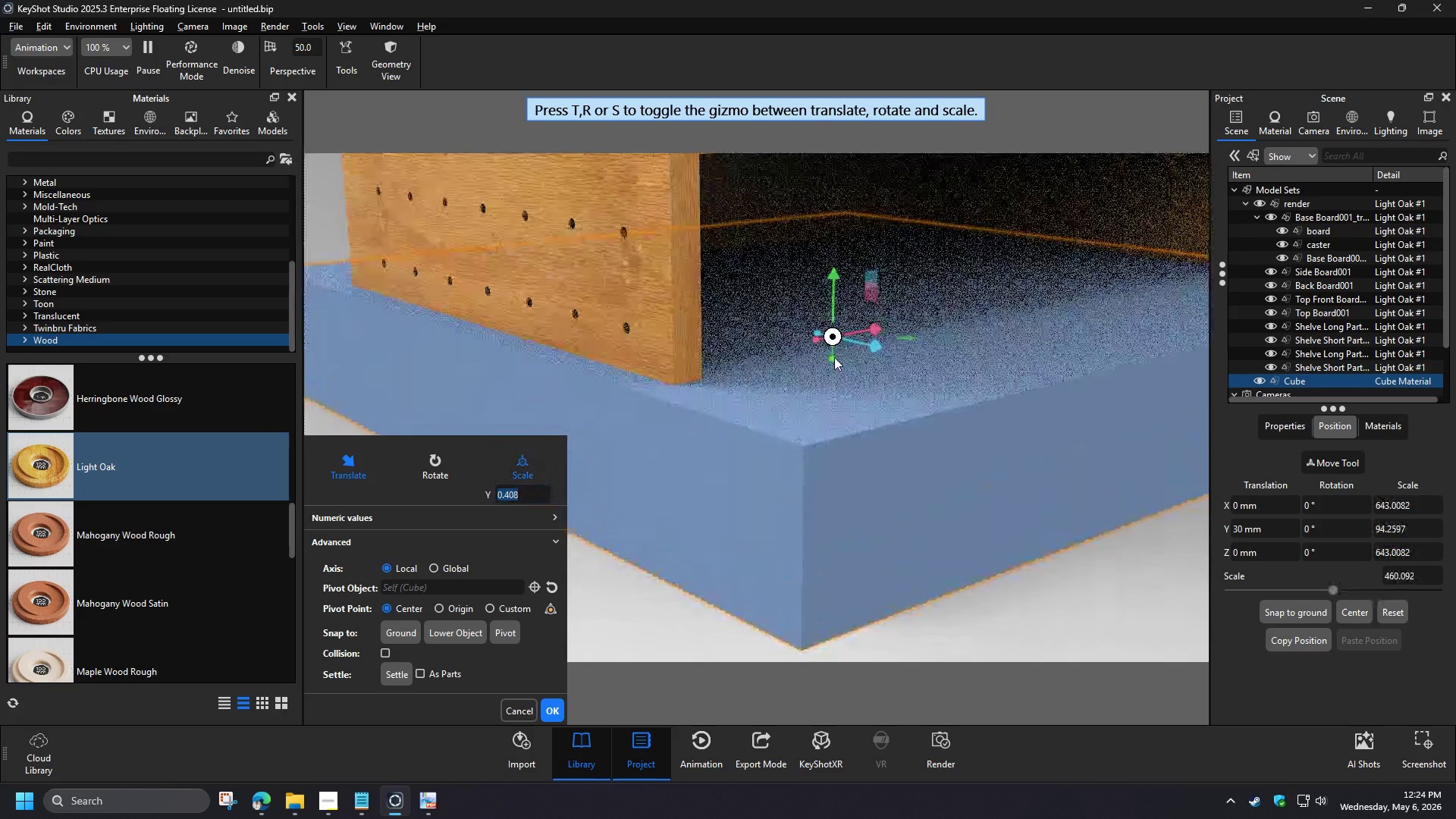 
left_click_drag(start_coordinate=[833, 357], to_coordinate=[795, 131])
 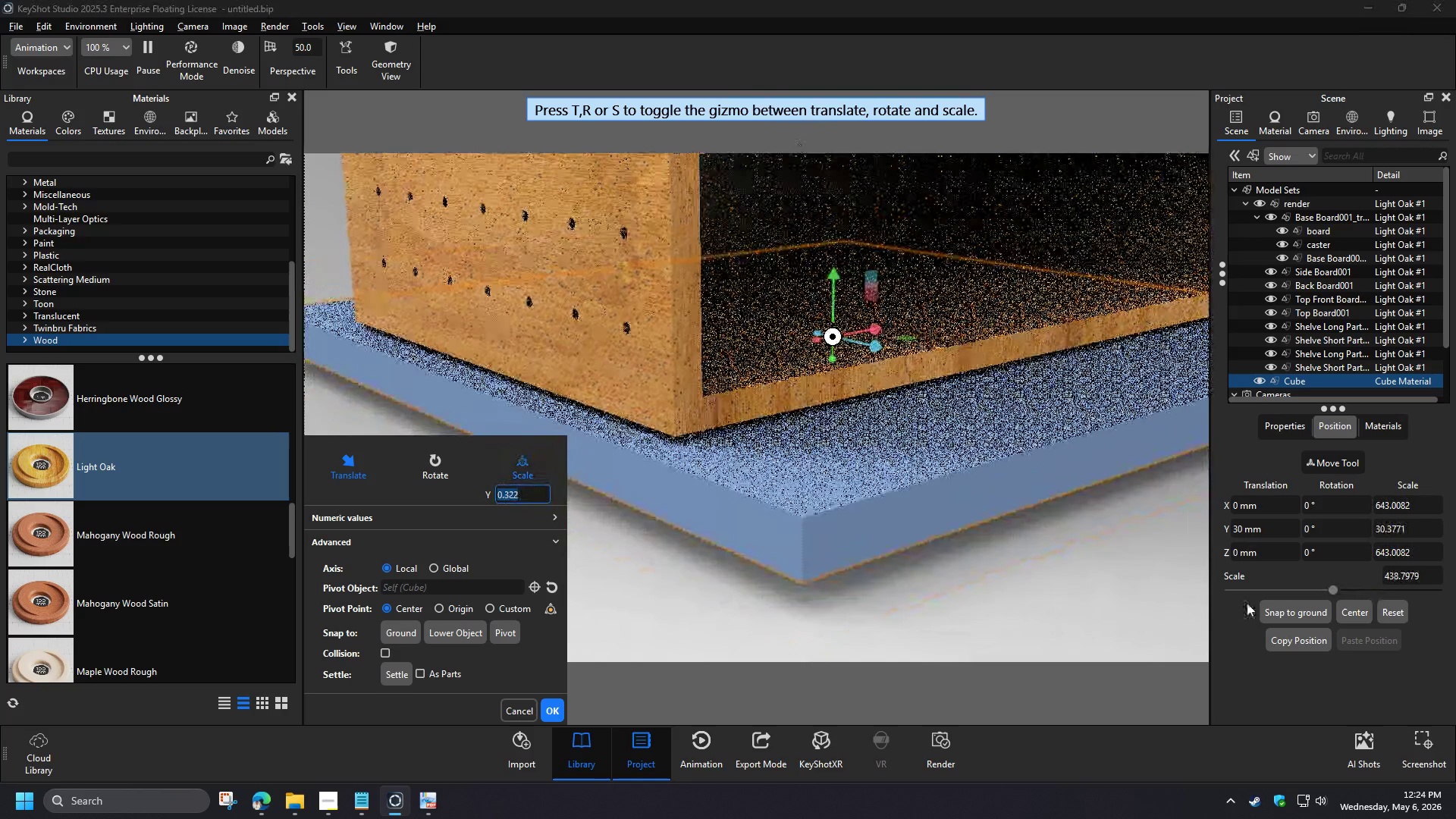 
left_click([1285, 605])
 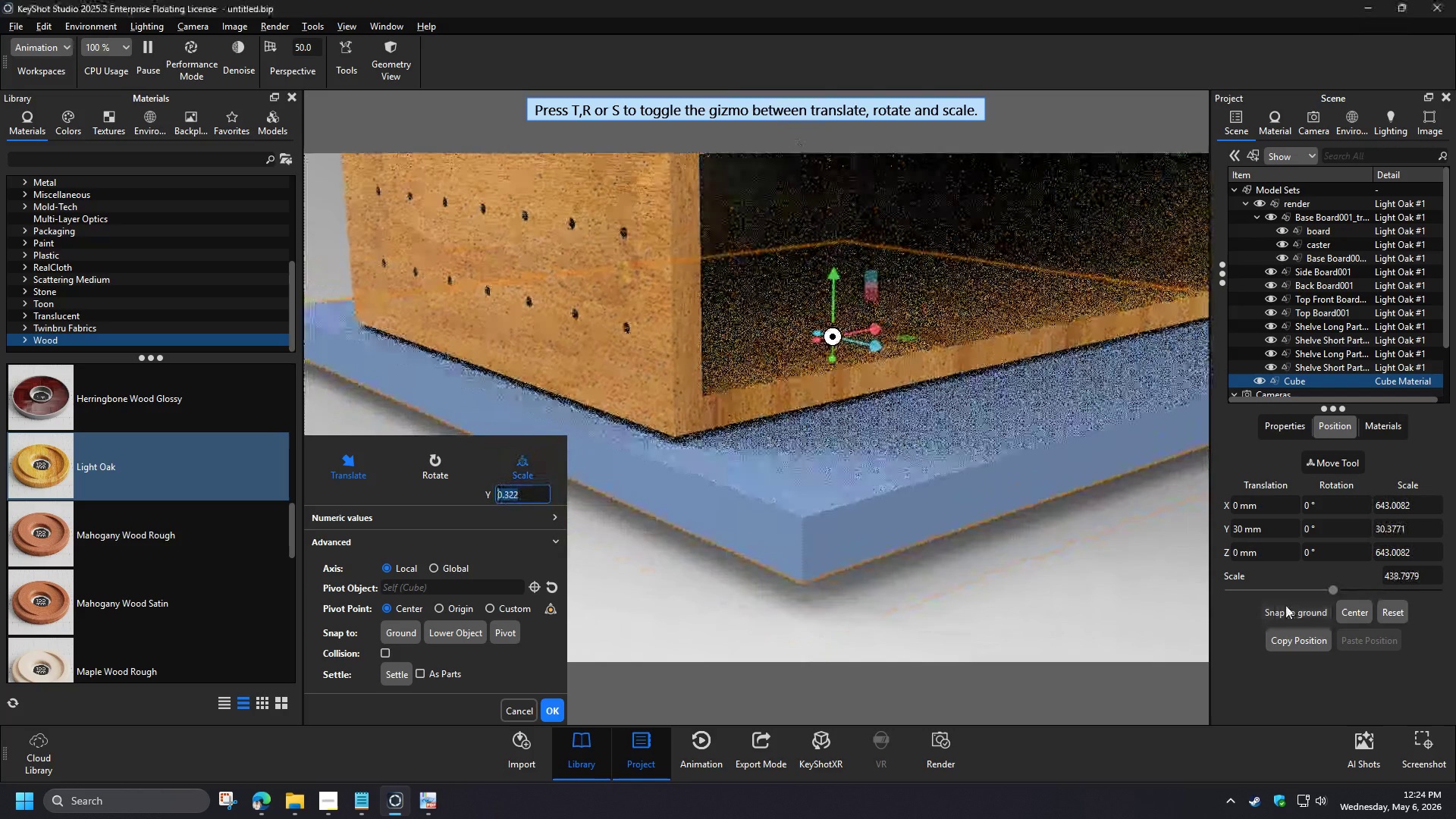 
mouse_move([1273, 526])
 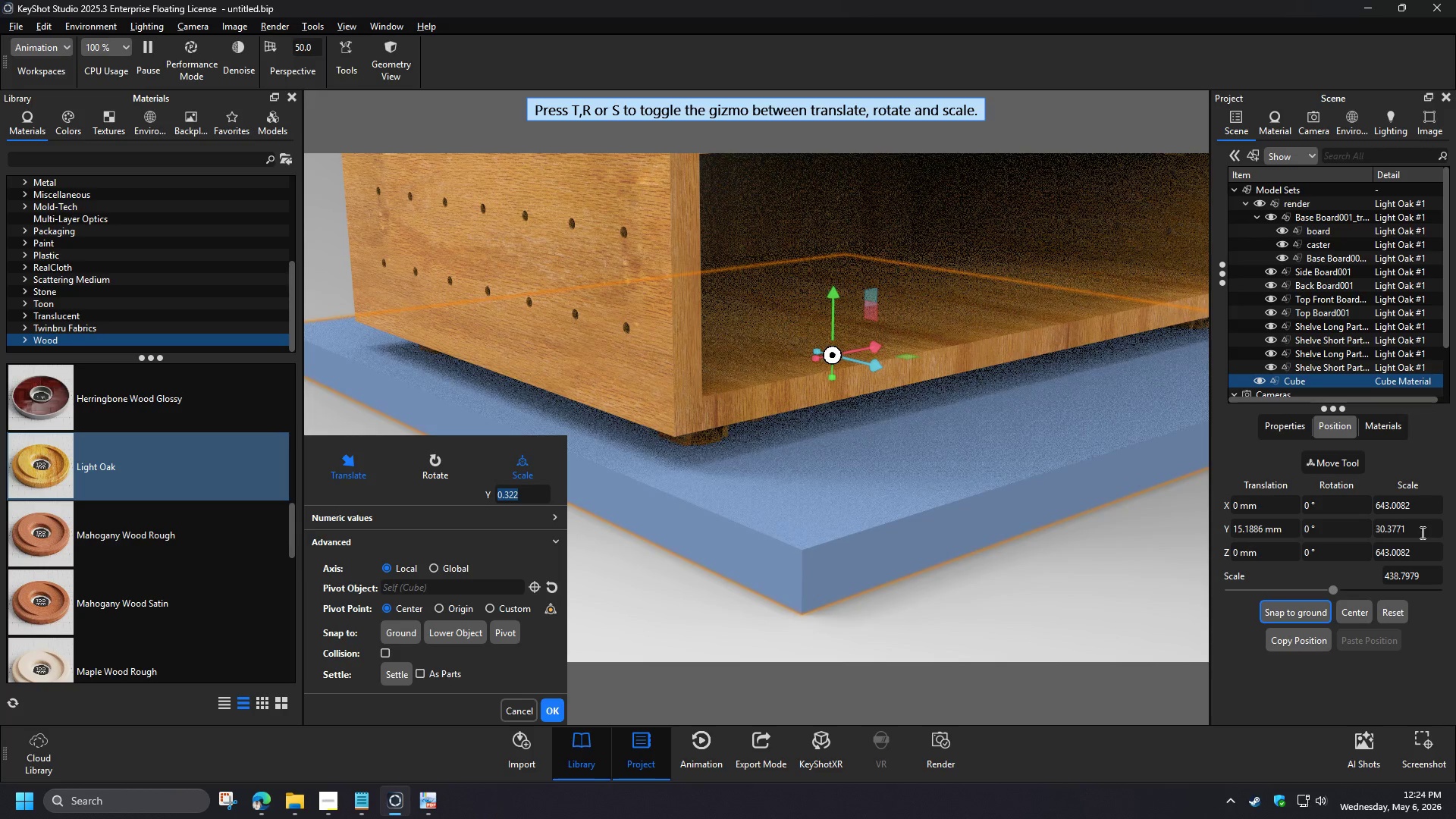 
wait(8.98)
 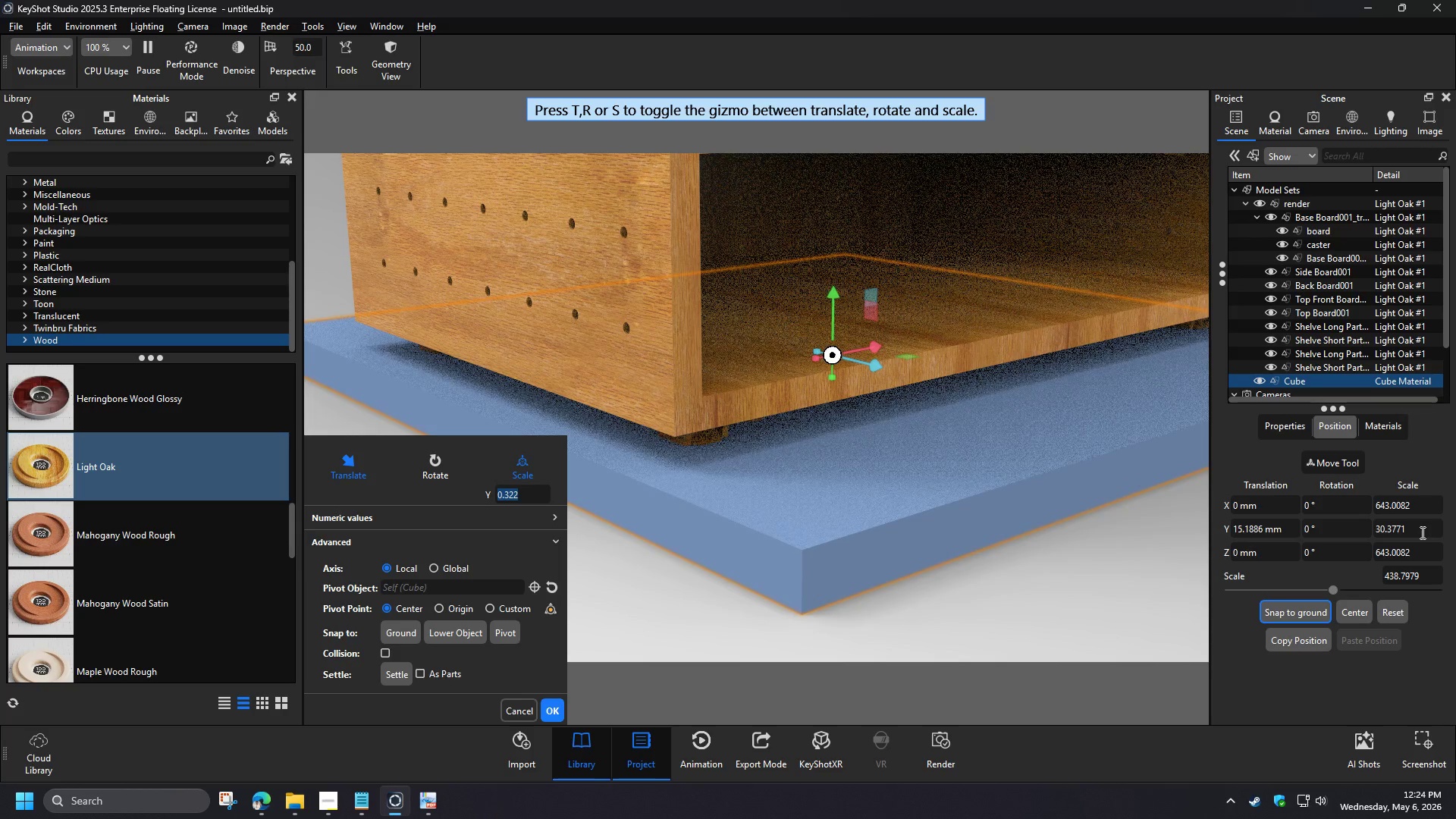 
left_click_drag(start_coordinate=[1414, 527], to_coordinate=[1351, 522])
 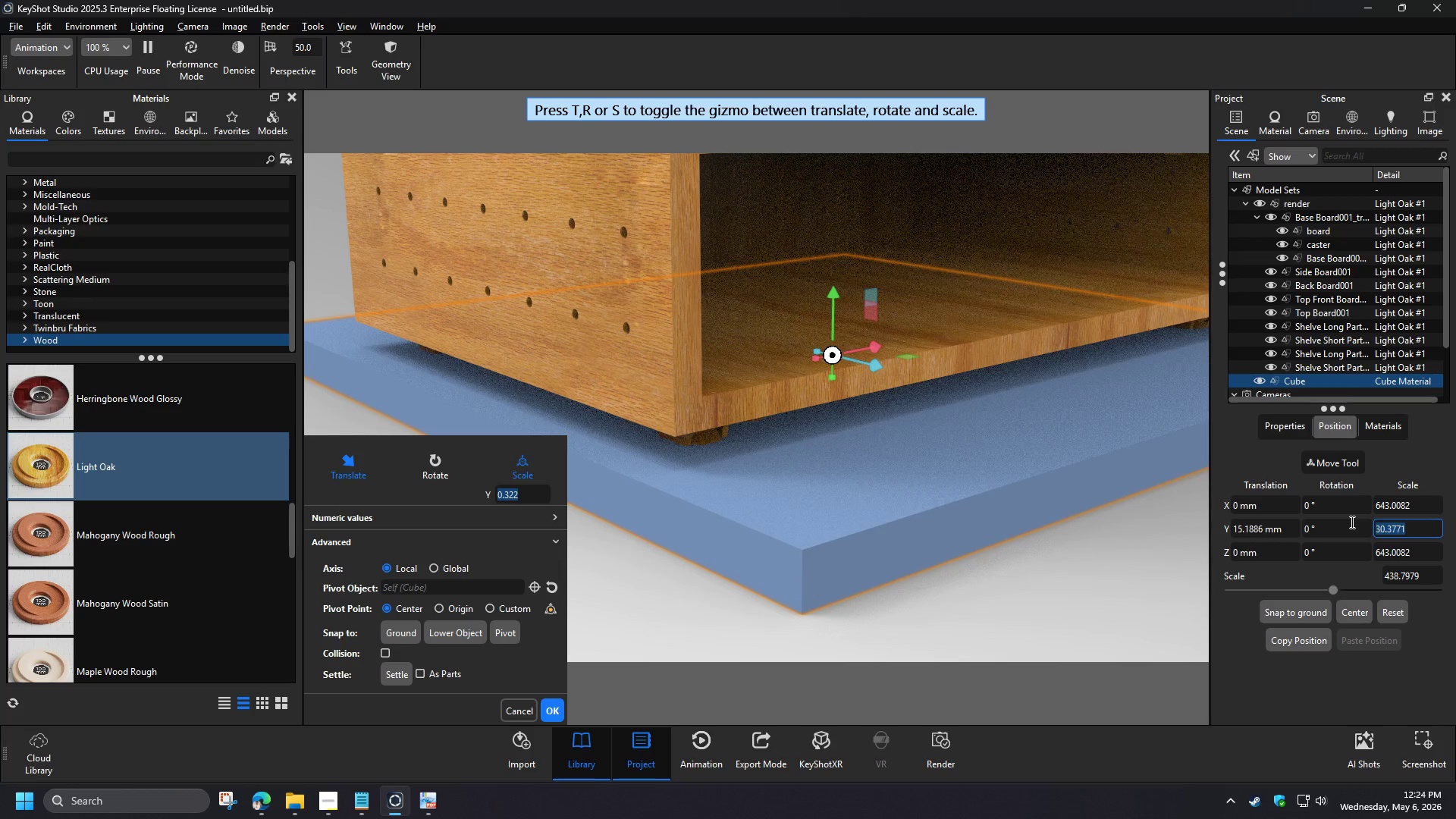 
key(Numpad3)
 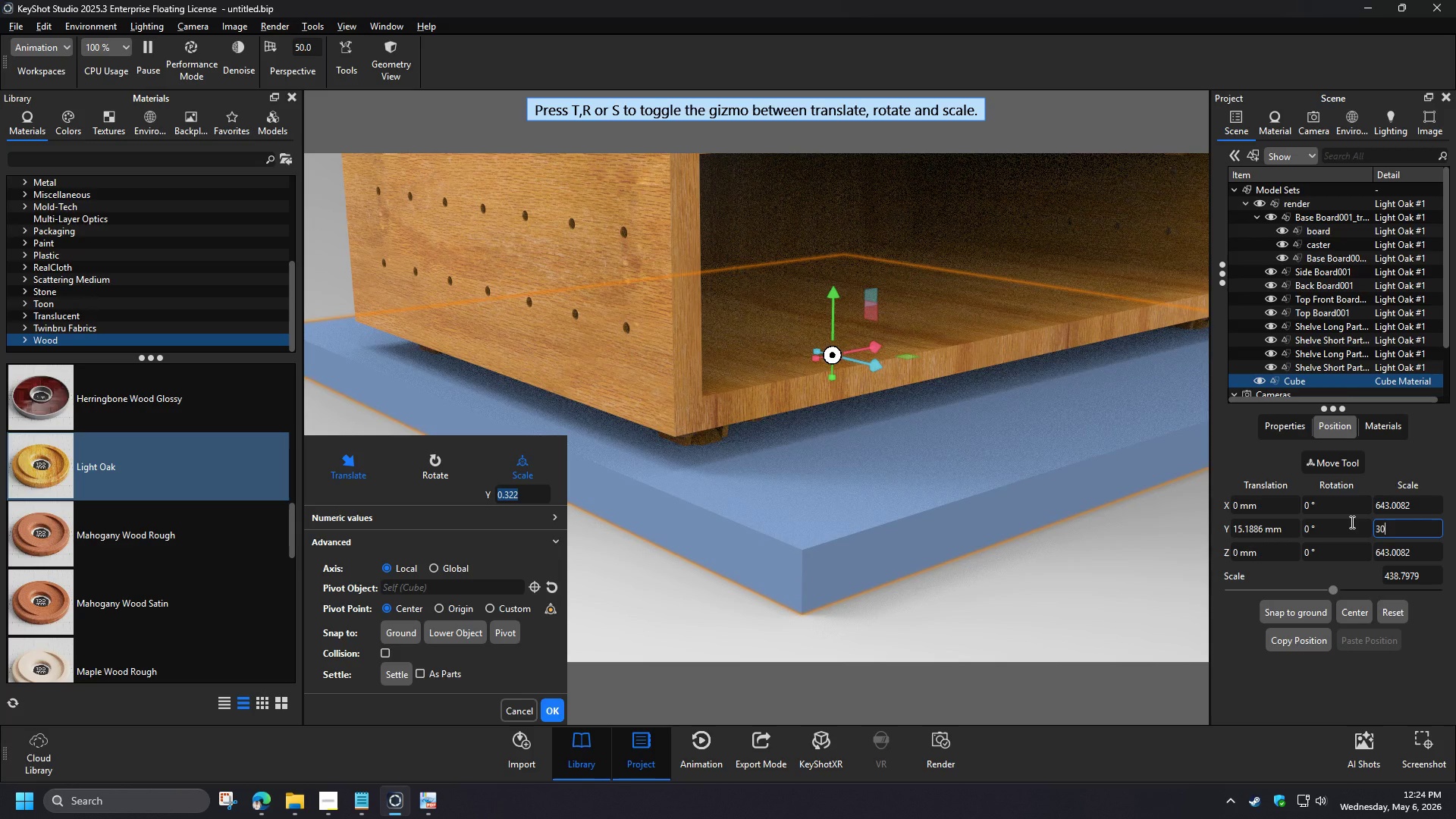 
key(Numpad0)
 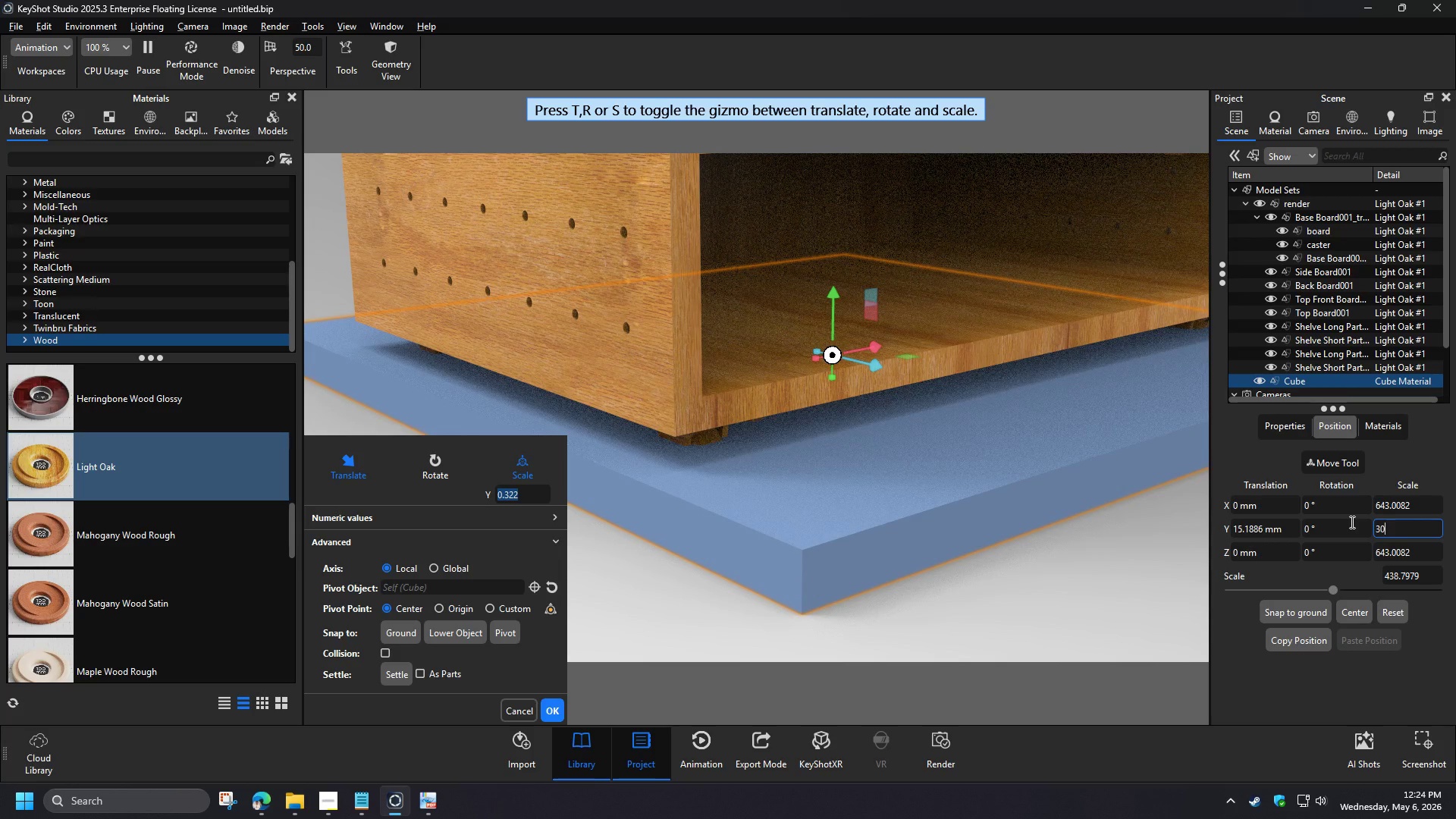 
key(NumpadEnter)
 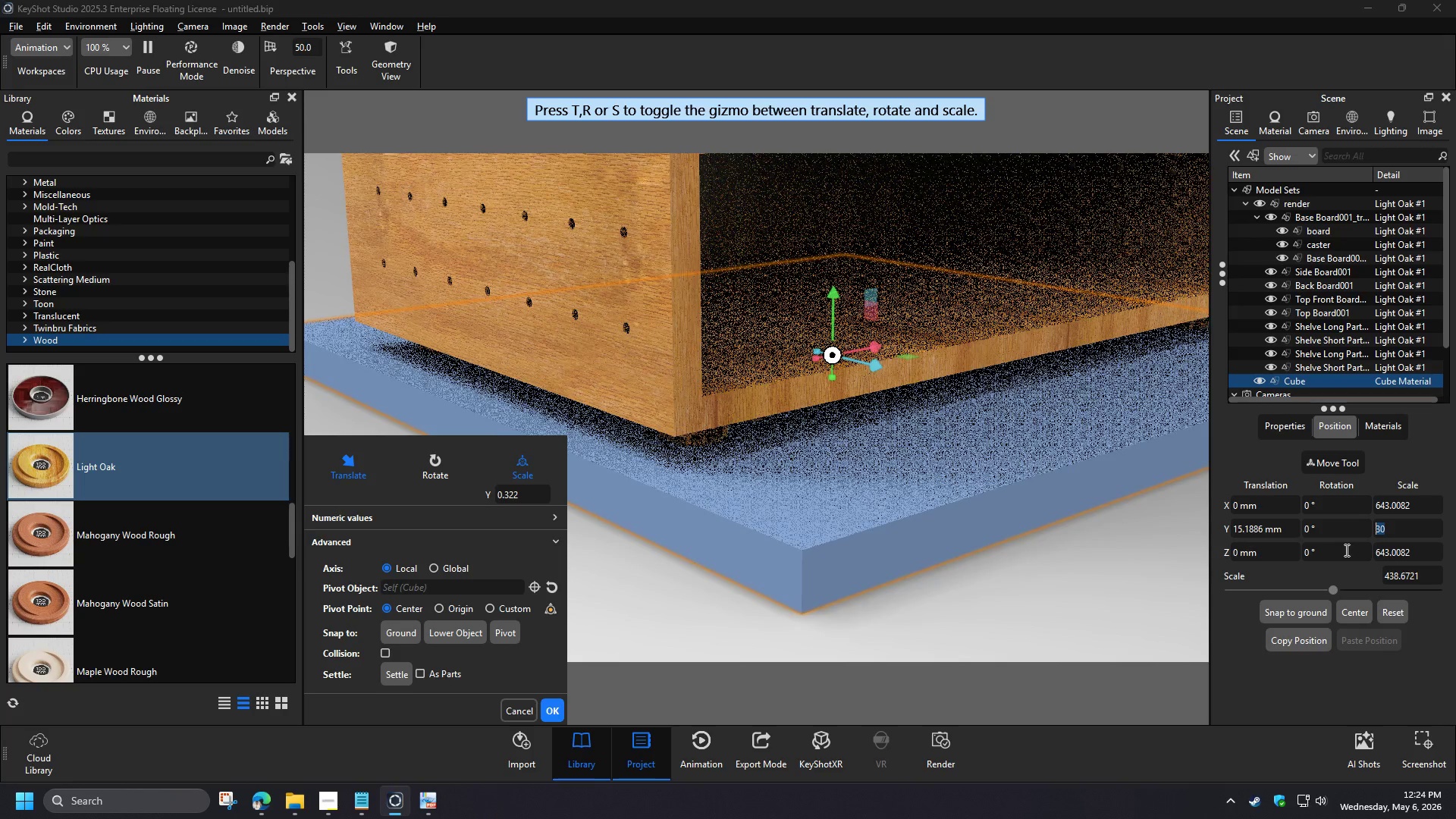 
left_click([1307, 613])
 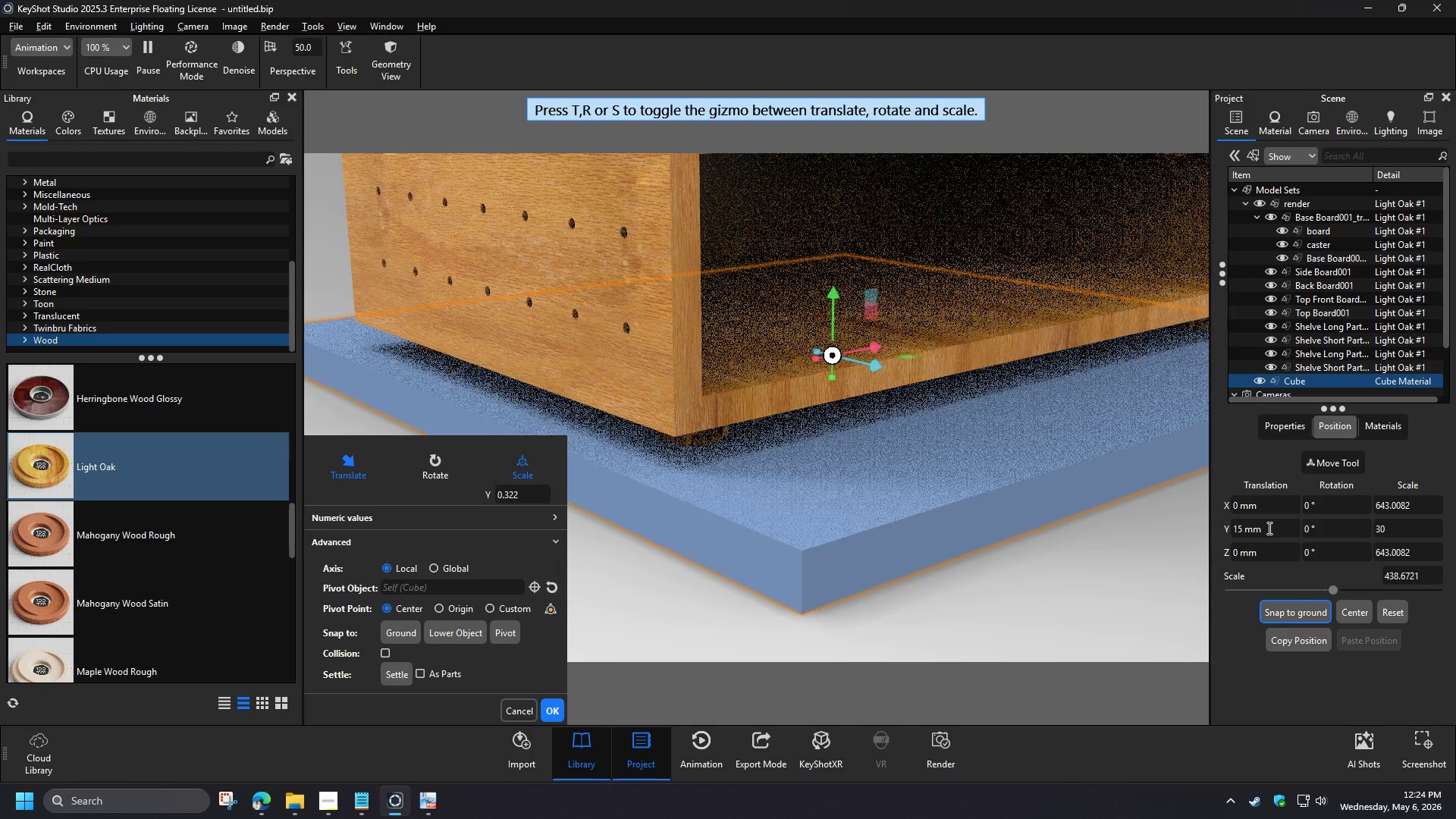 
left_click_drag(start_coordinate=[1407, 529], to_coordinate=[1360, 522])
 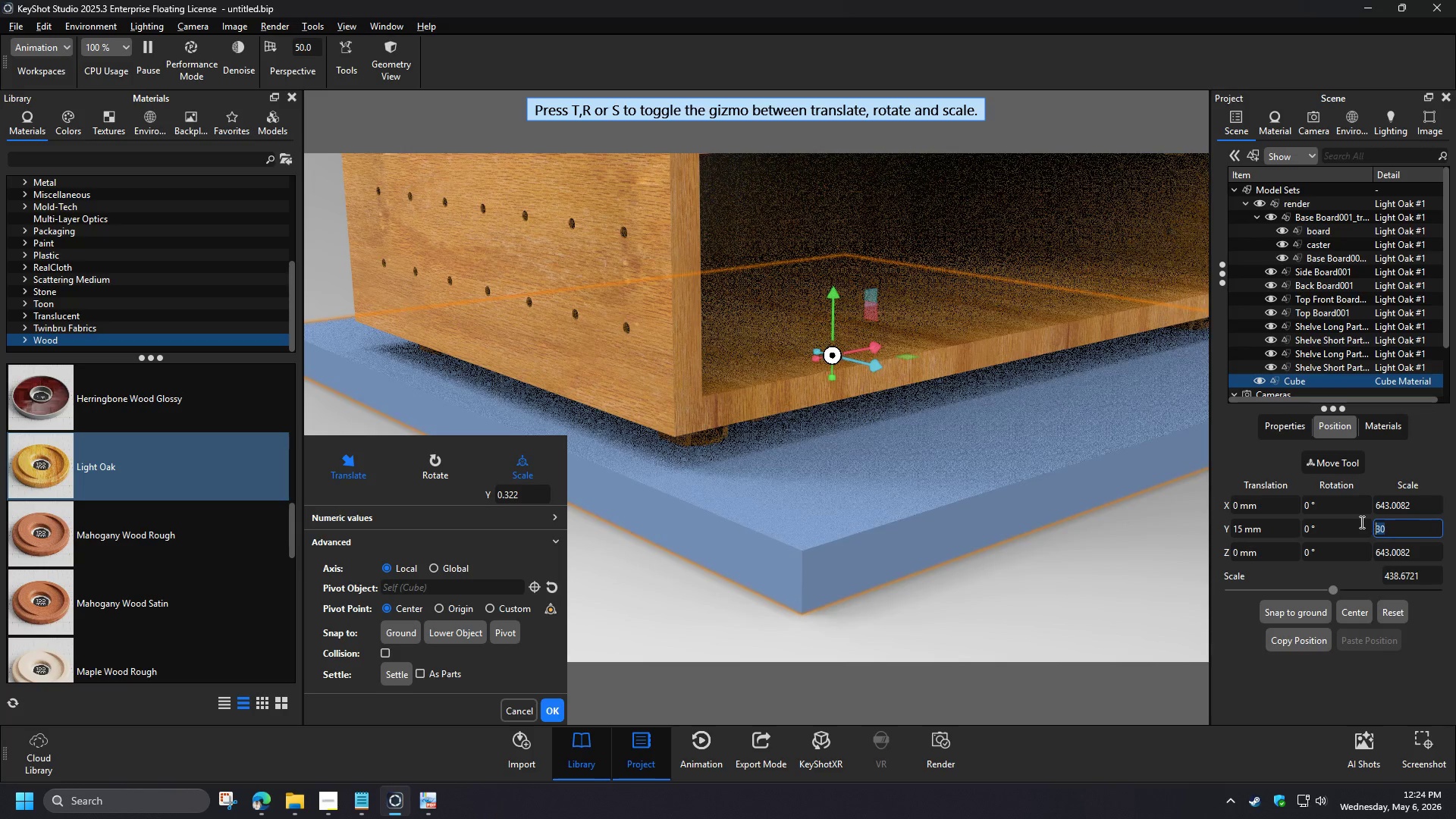 
key(Numpad4)
 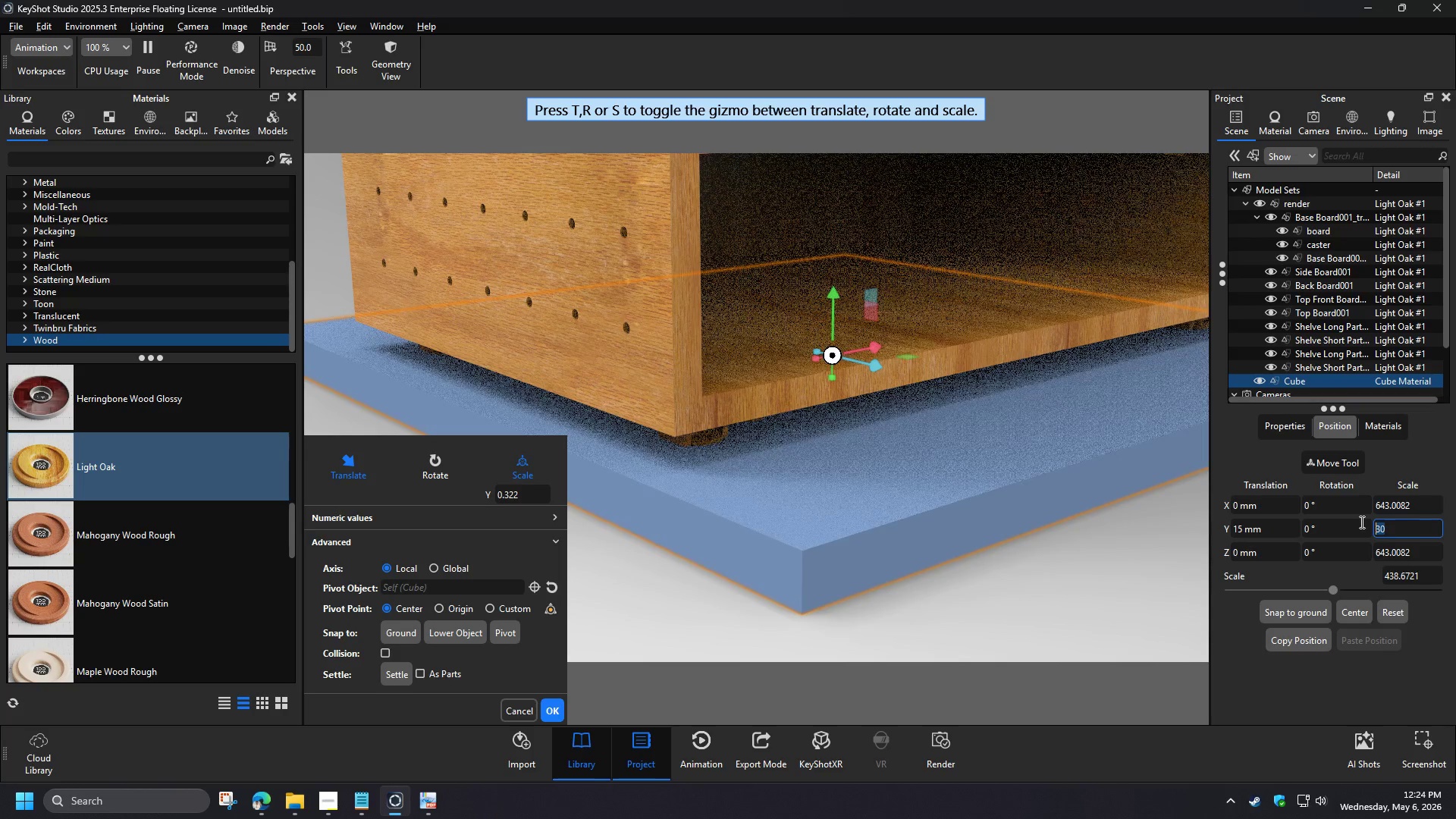 
key(Numpad0)
 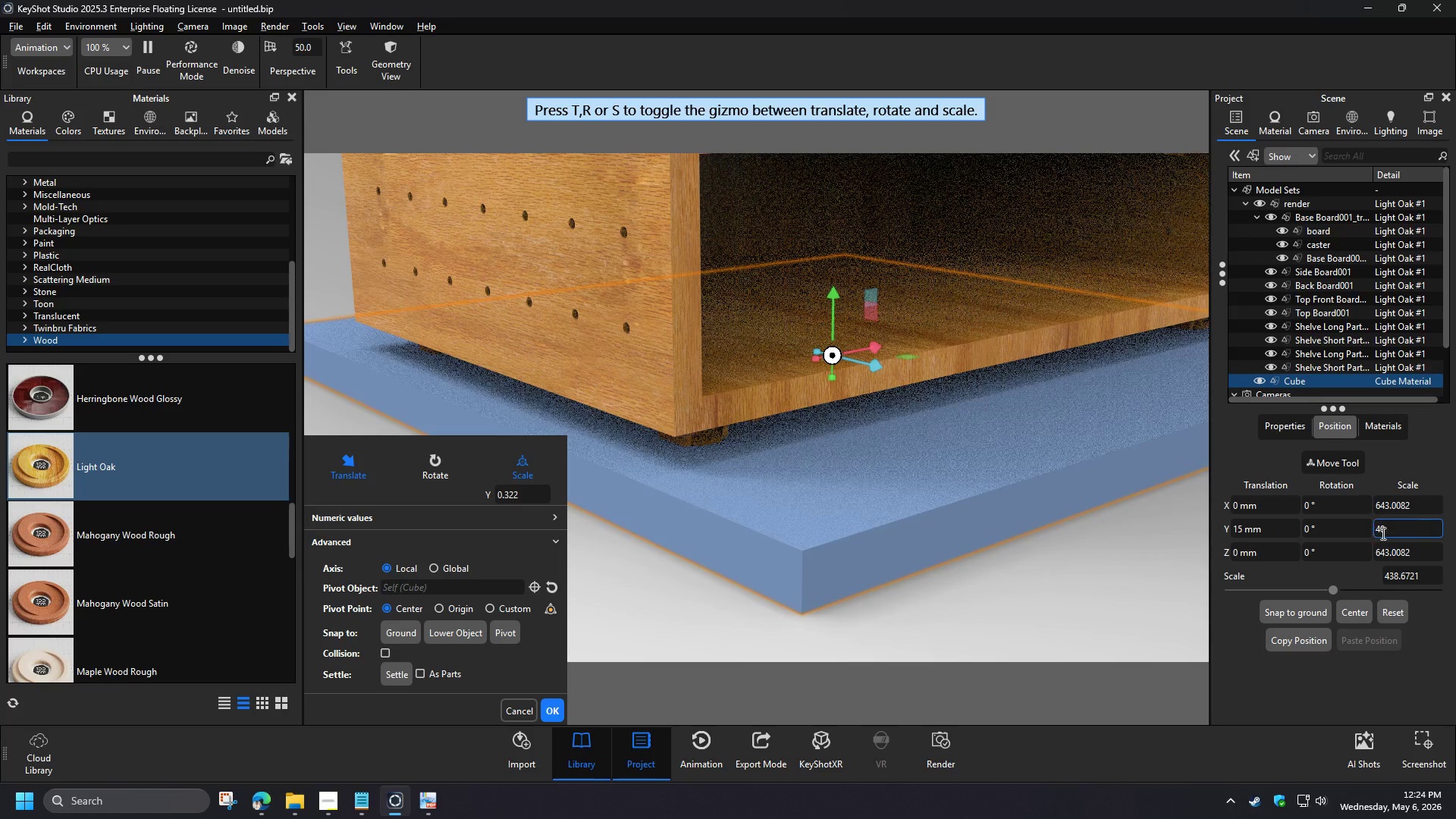 
key(NumpadEnter)
 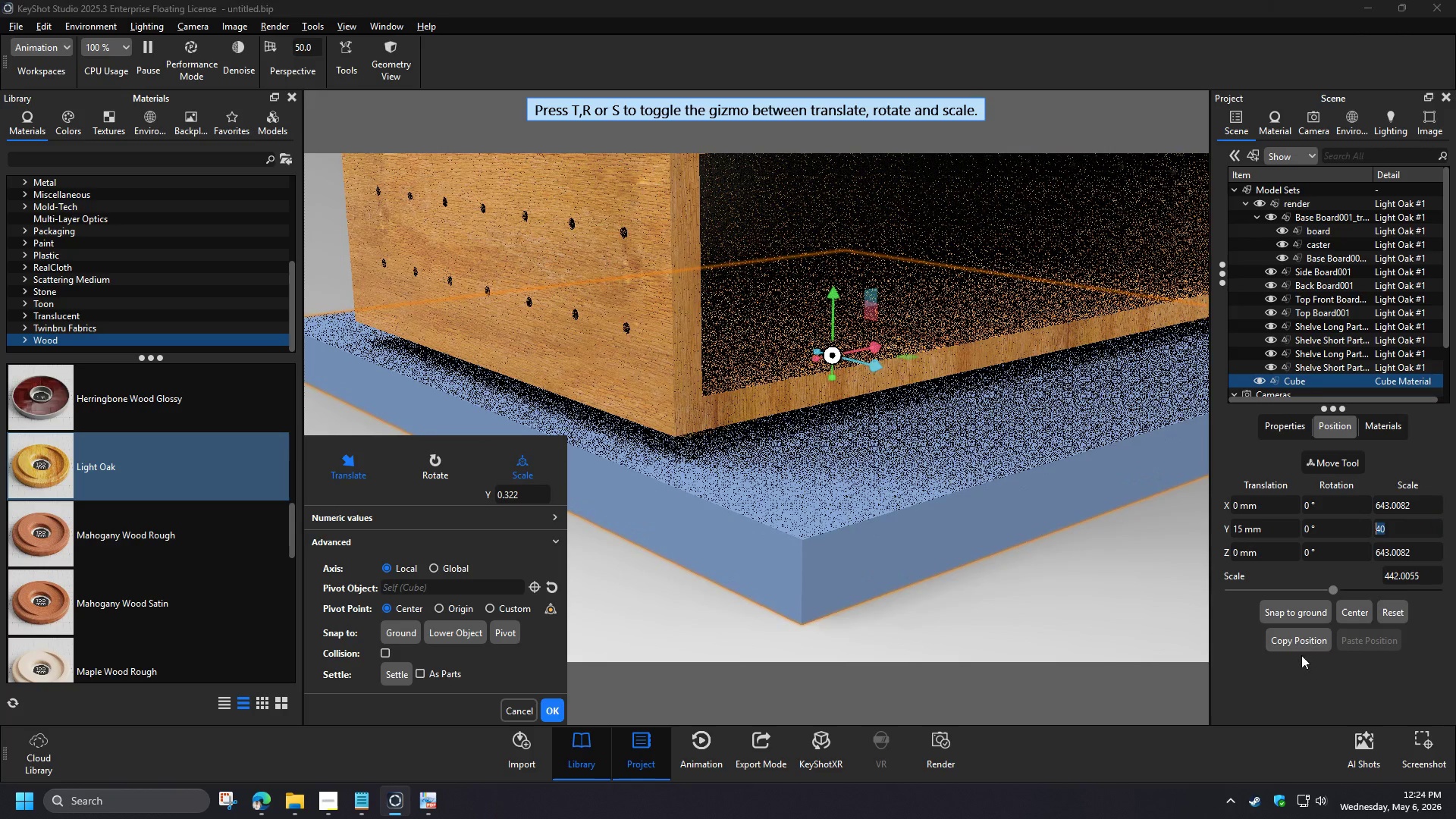 
left_click([1296, 613])
 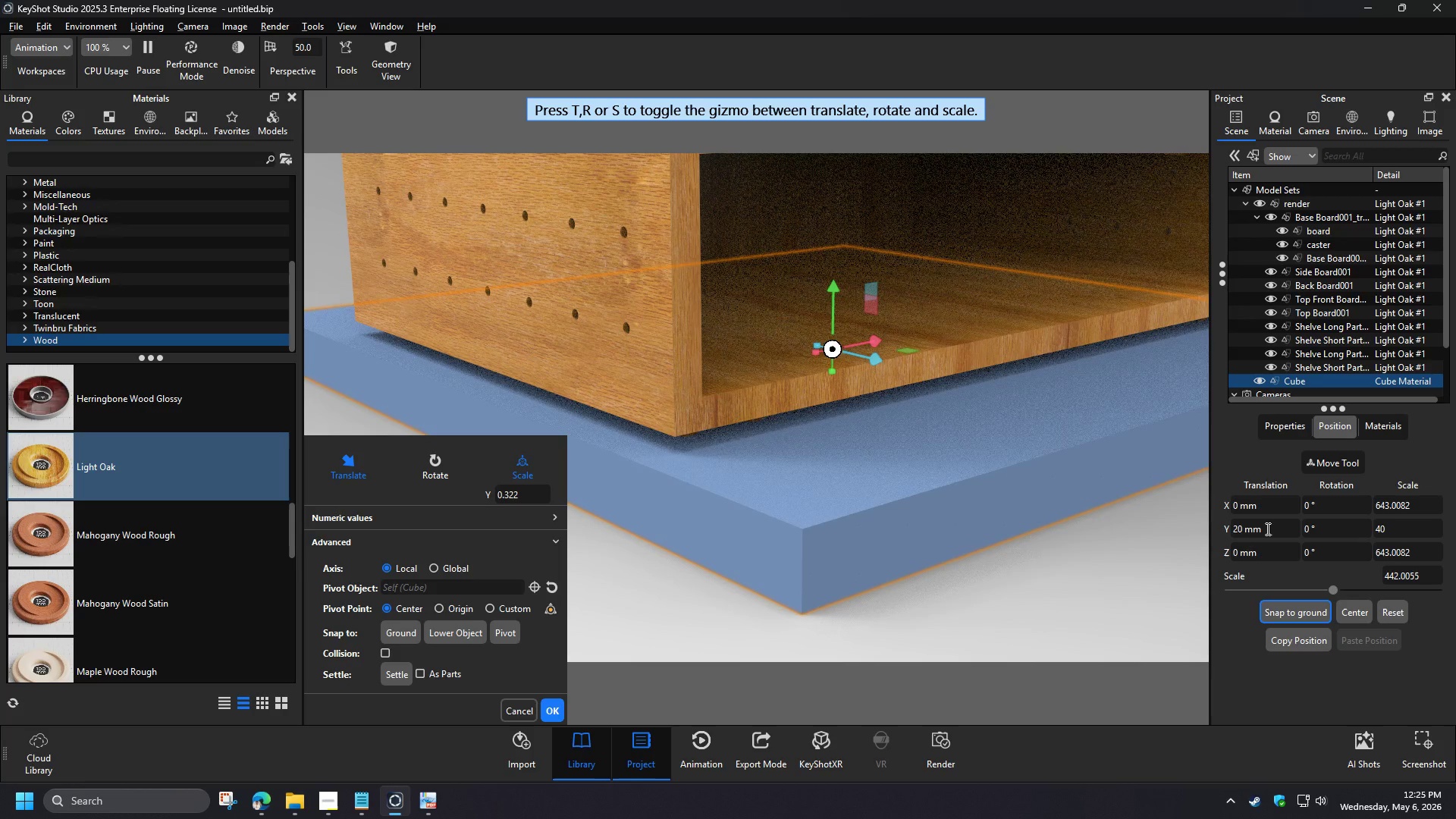 
wait(14.86)
 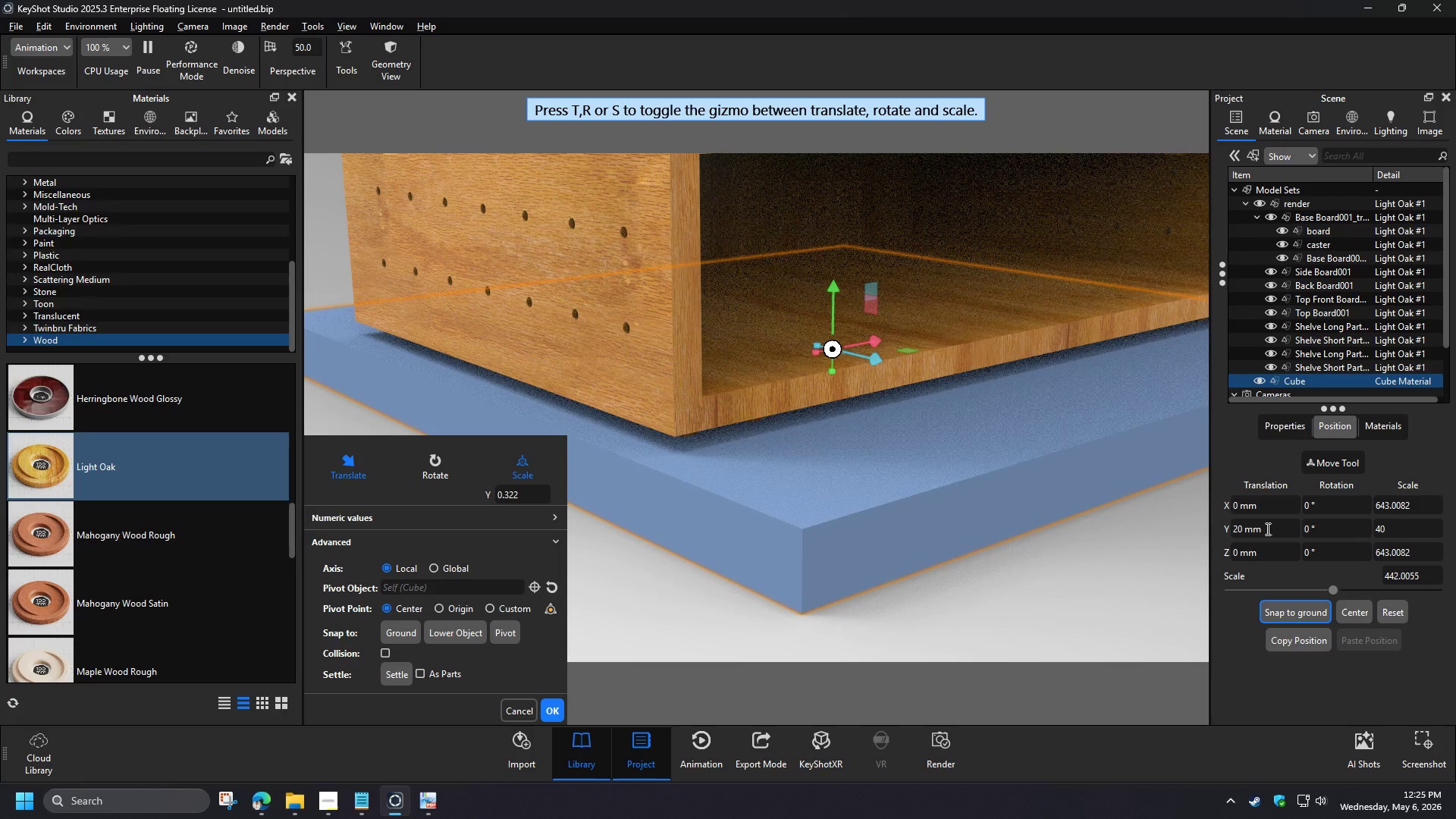 
left_click_drag(start_coordinate=[1266, 529], to_coordinate=[1221, 529])
 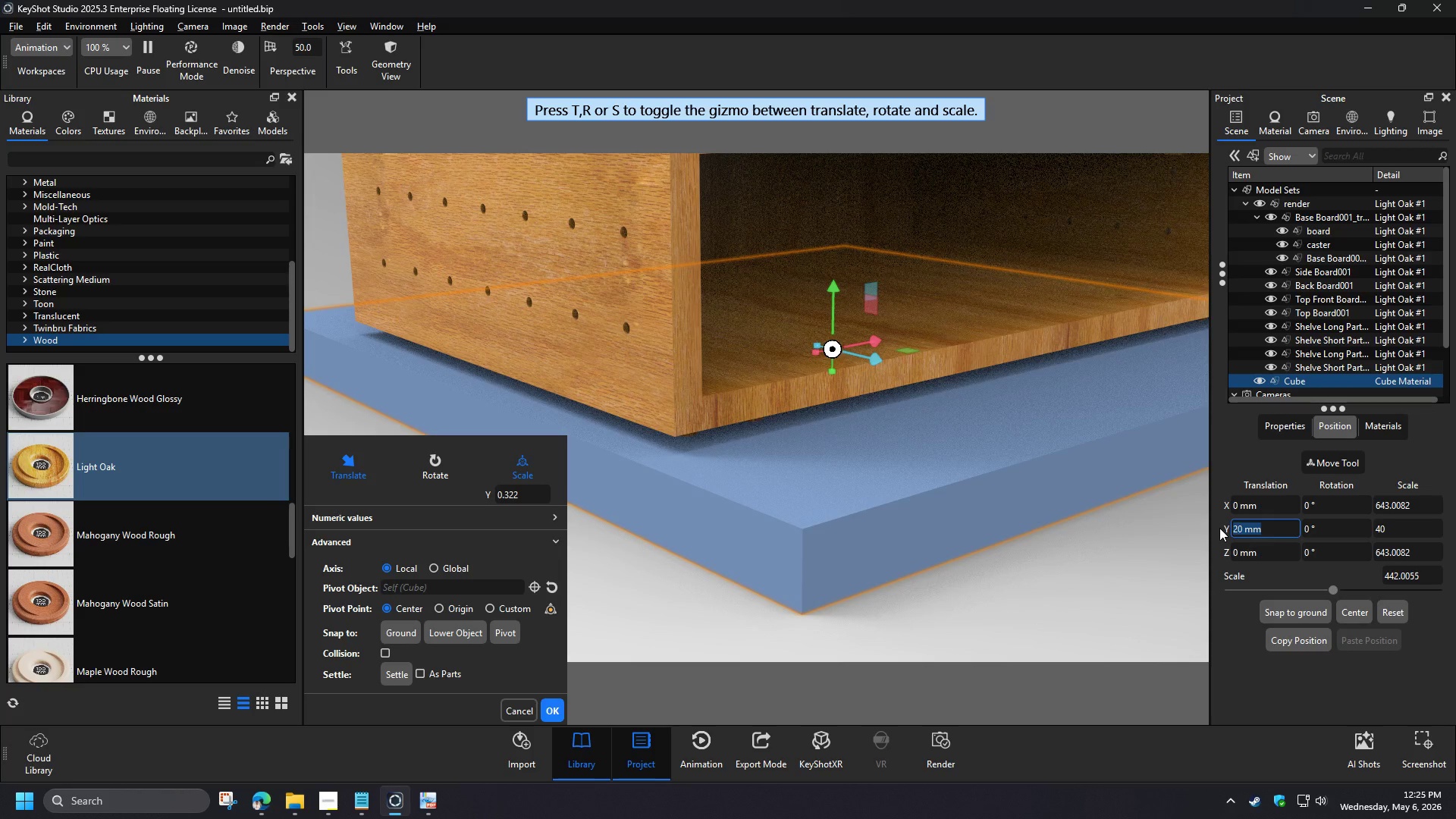 
key(Numpad7)
 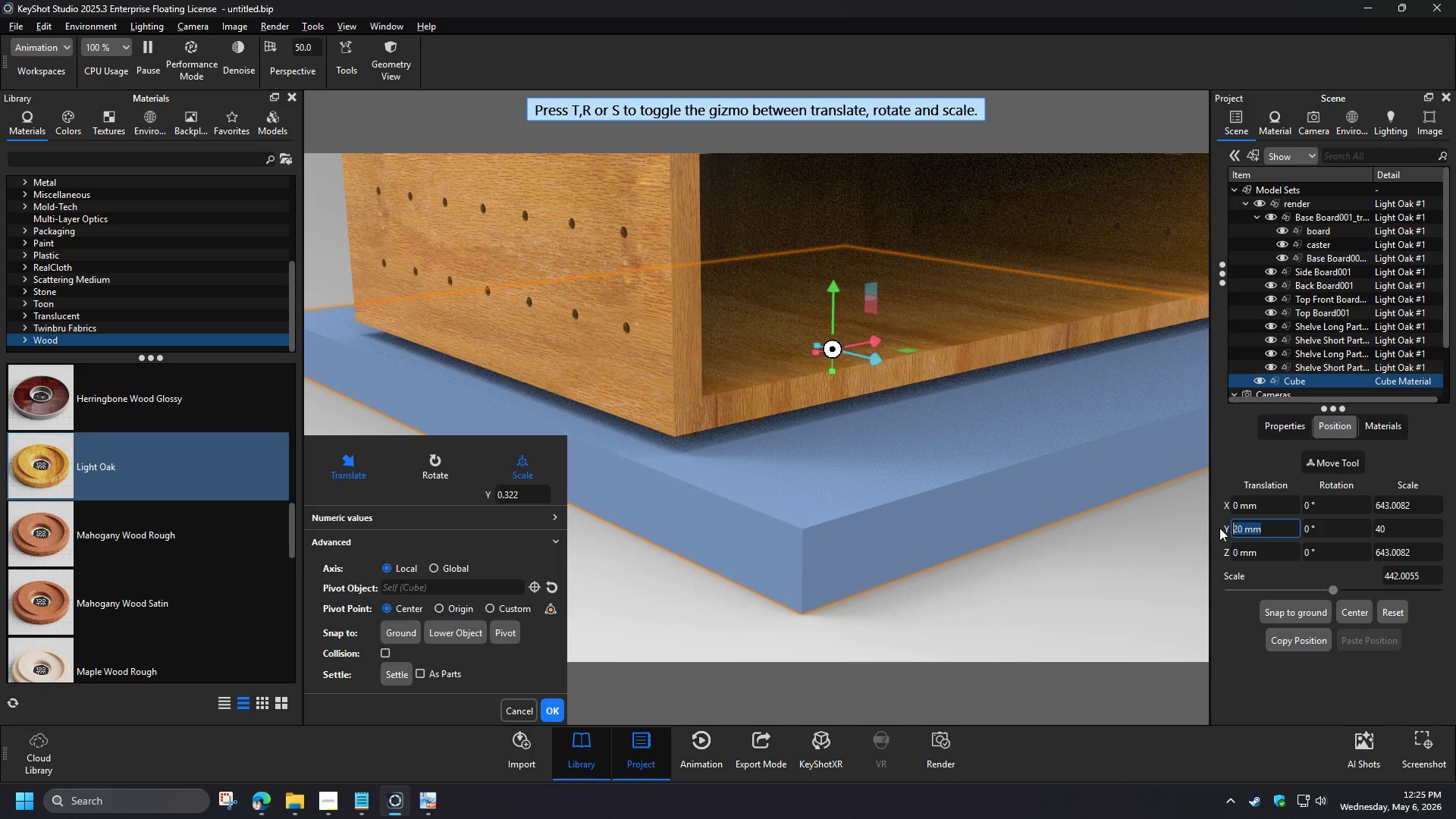 
key(Numpad0)
 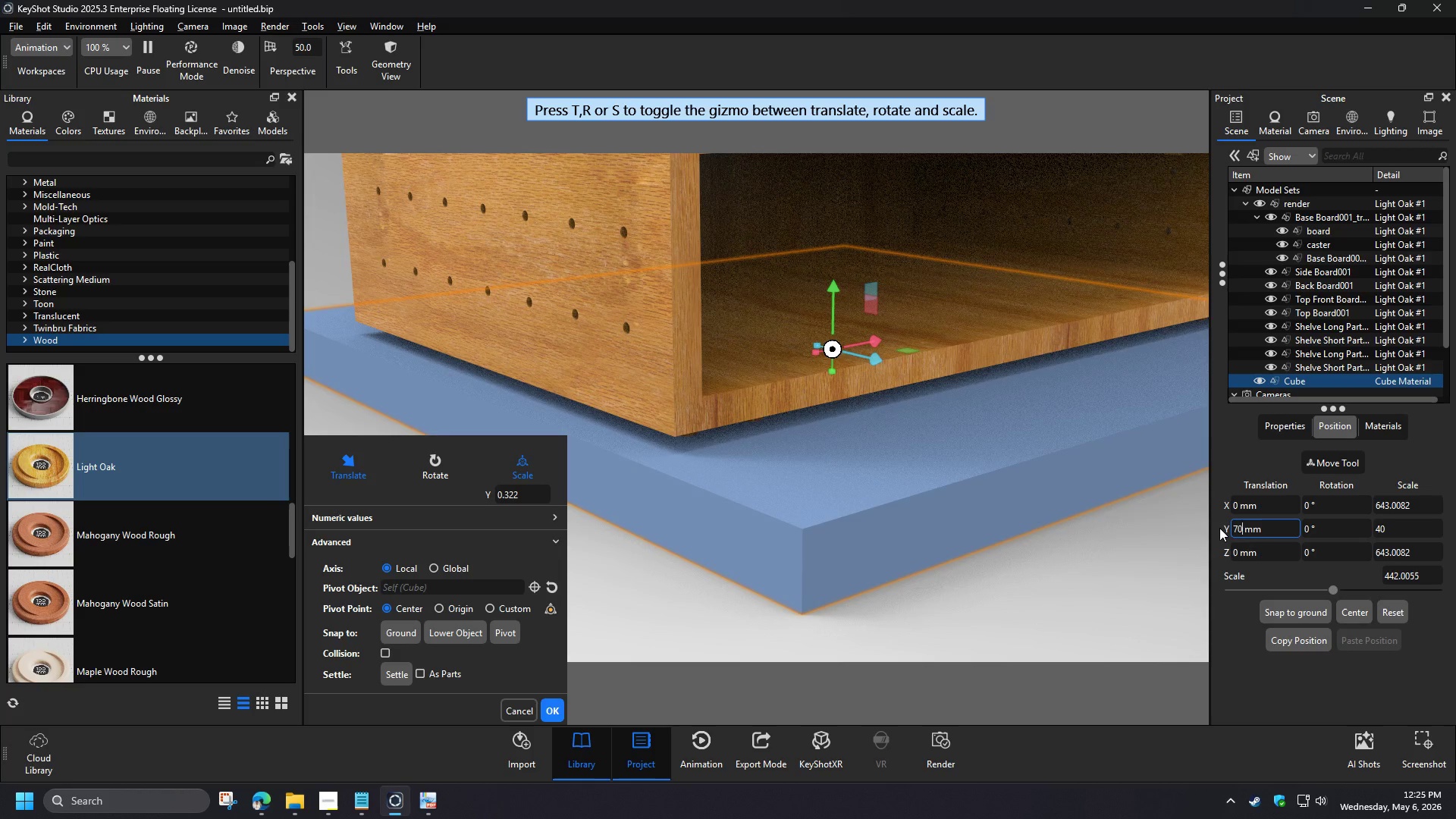 
key(NumpadEnter)
 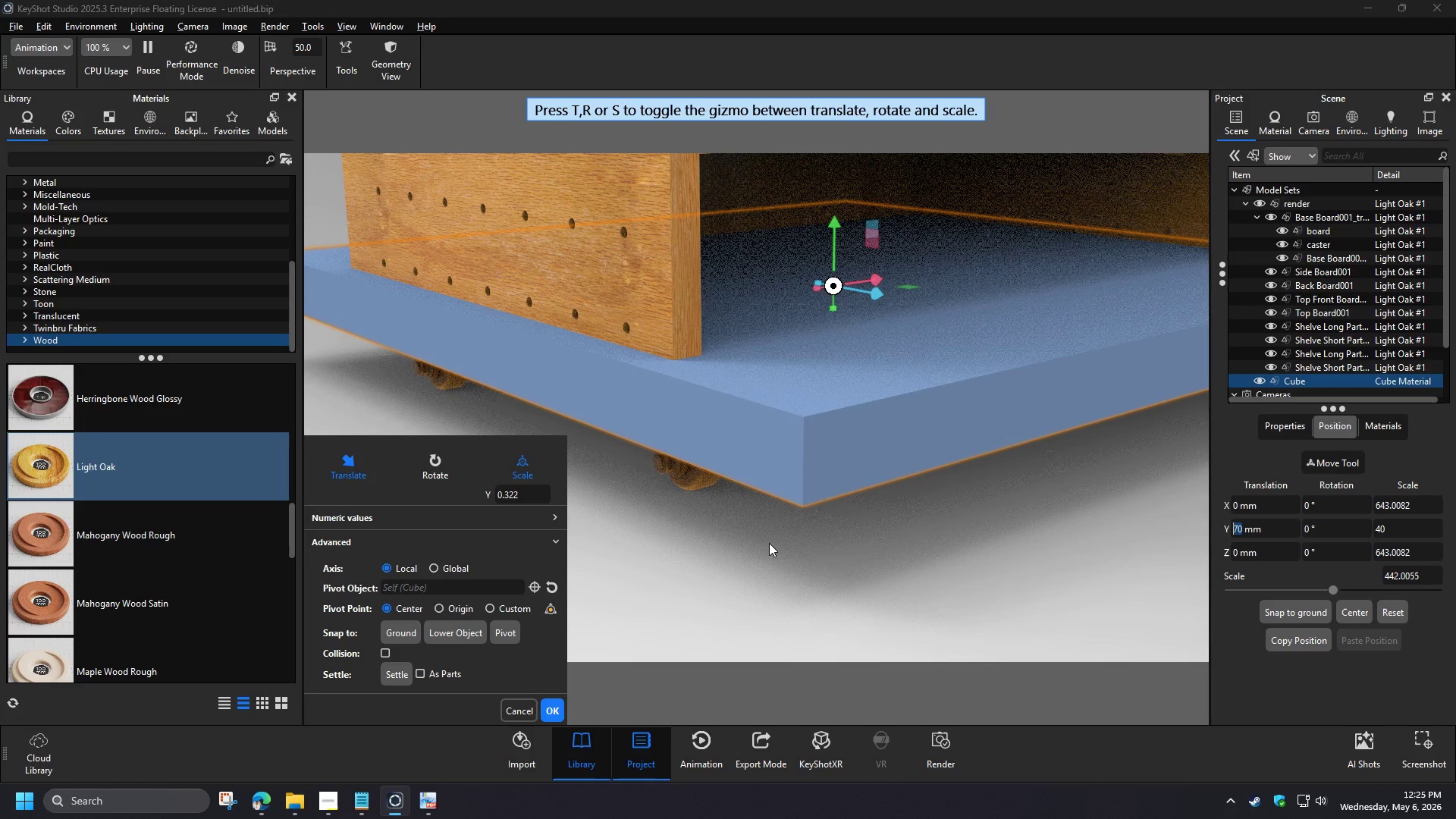 
wait(5.77)
 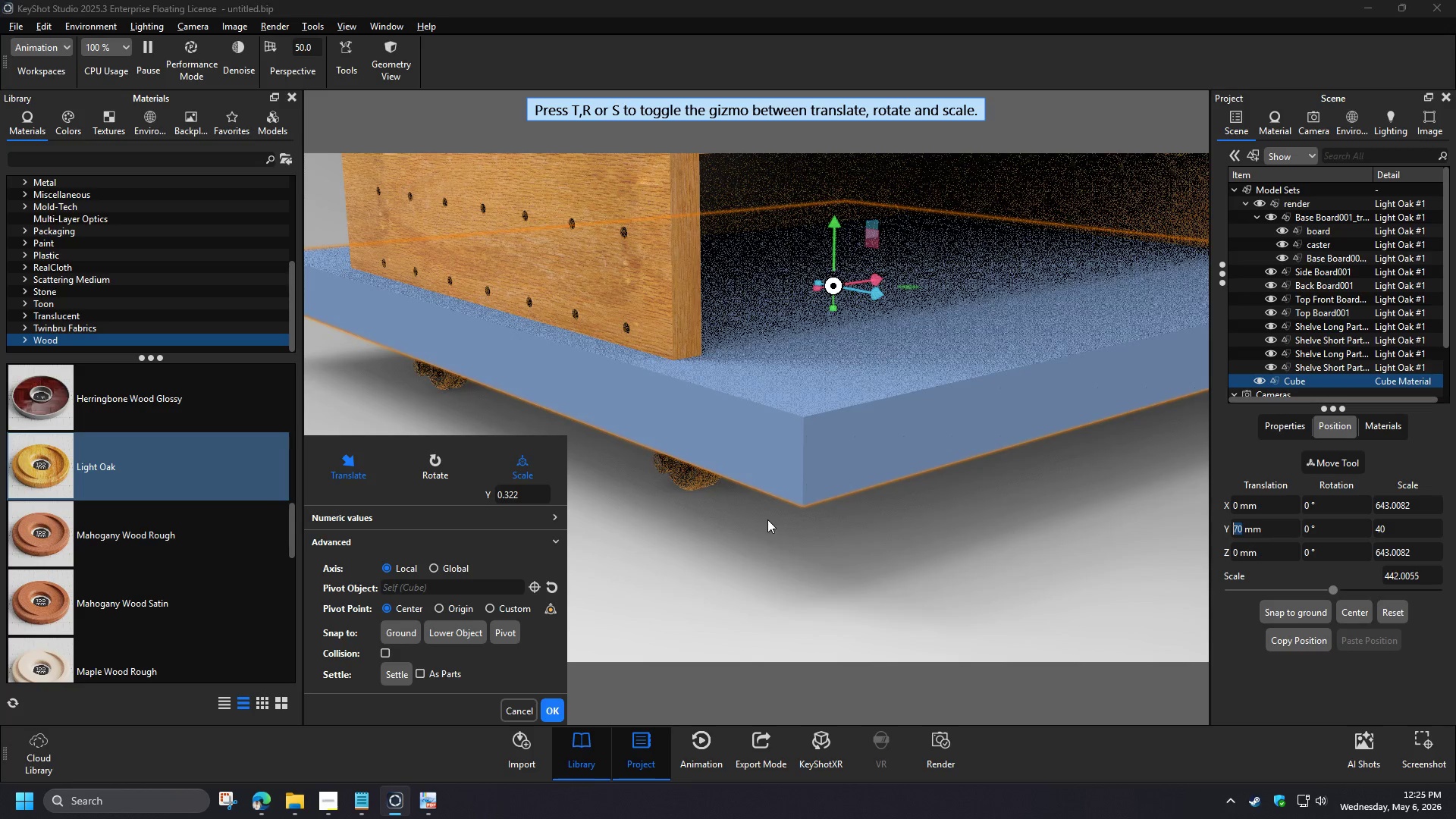 
left_click_drag(start_coordinate=[769, 543], to_coordinate=[777, 568])
 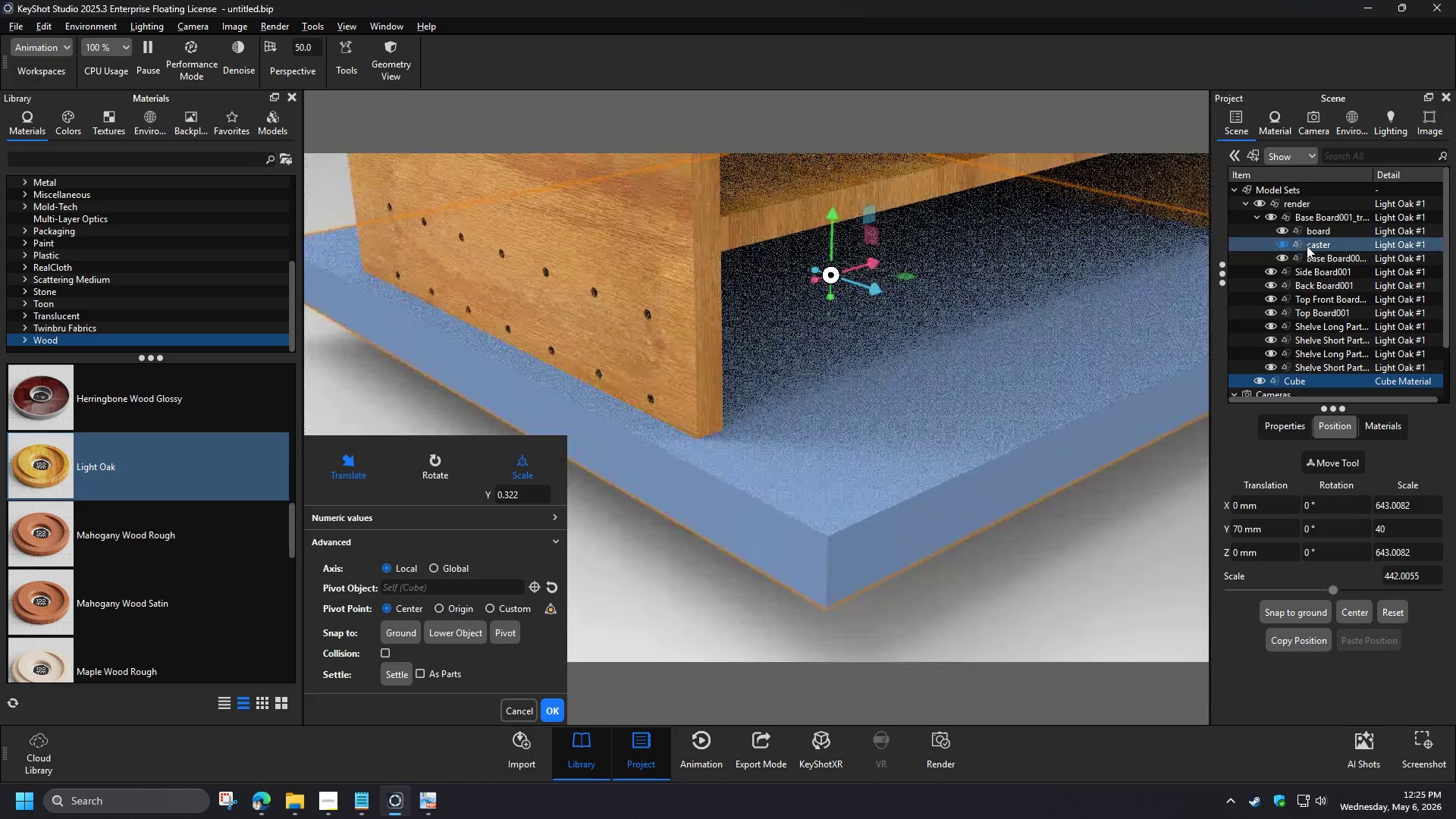 
right_click([1298, 378])
 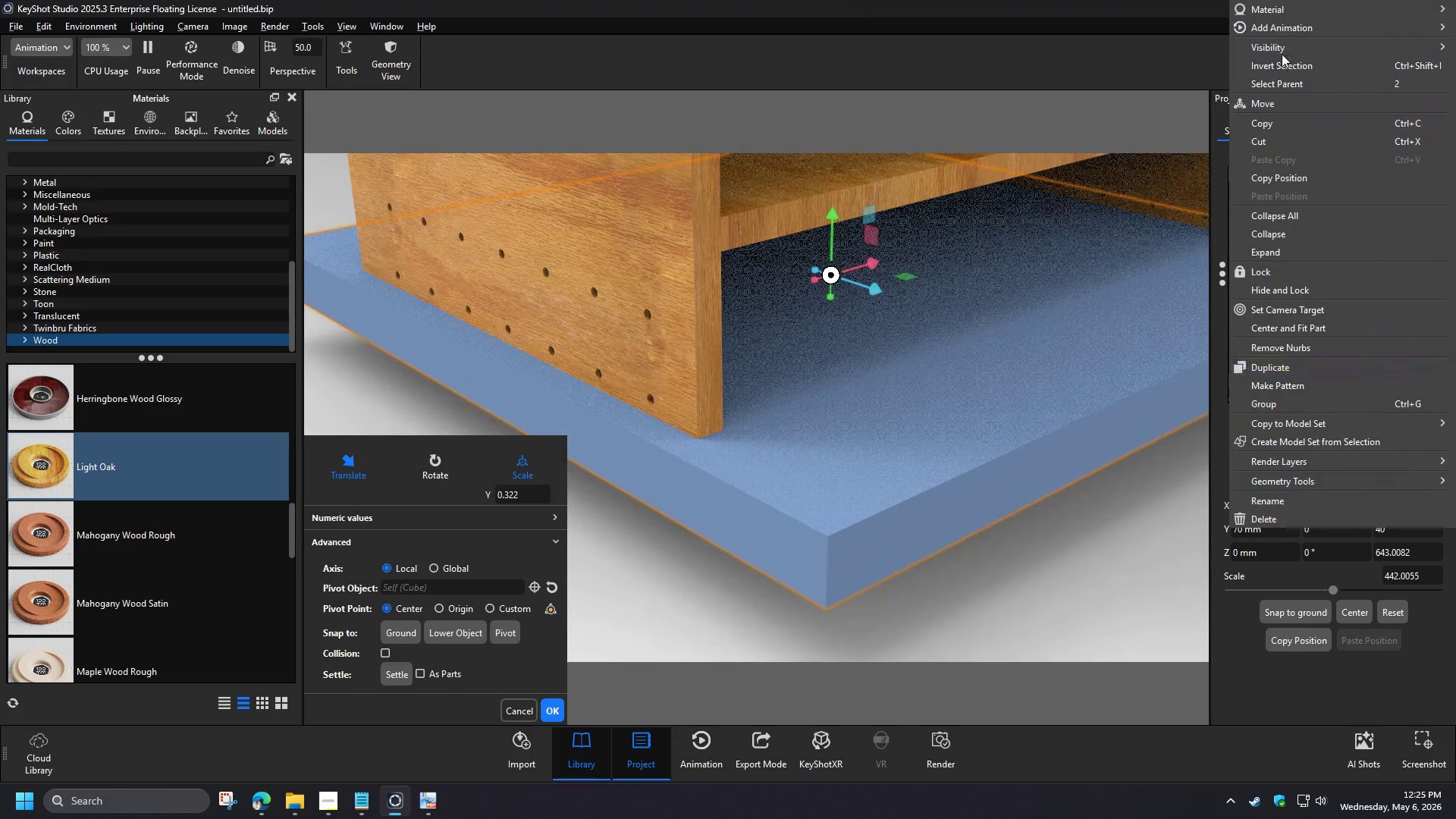 
left_click([1266, 4])
 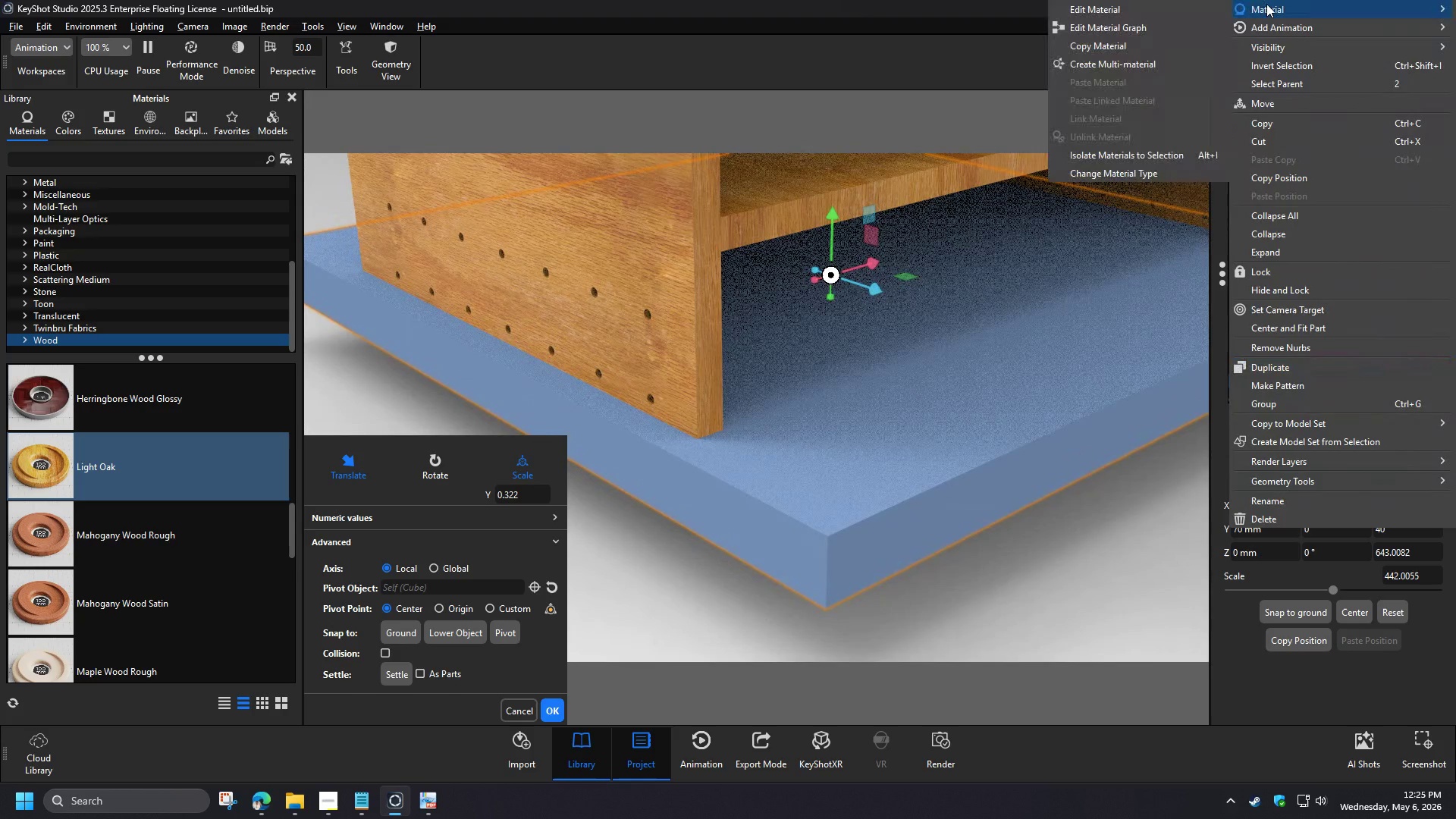 
left_click_drag(start_coordinate=[1132, 11], to_coordinate=[1323, 680])
 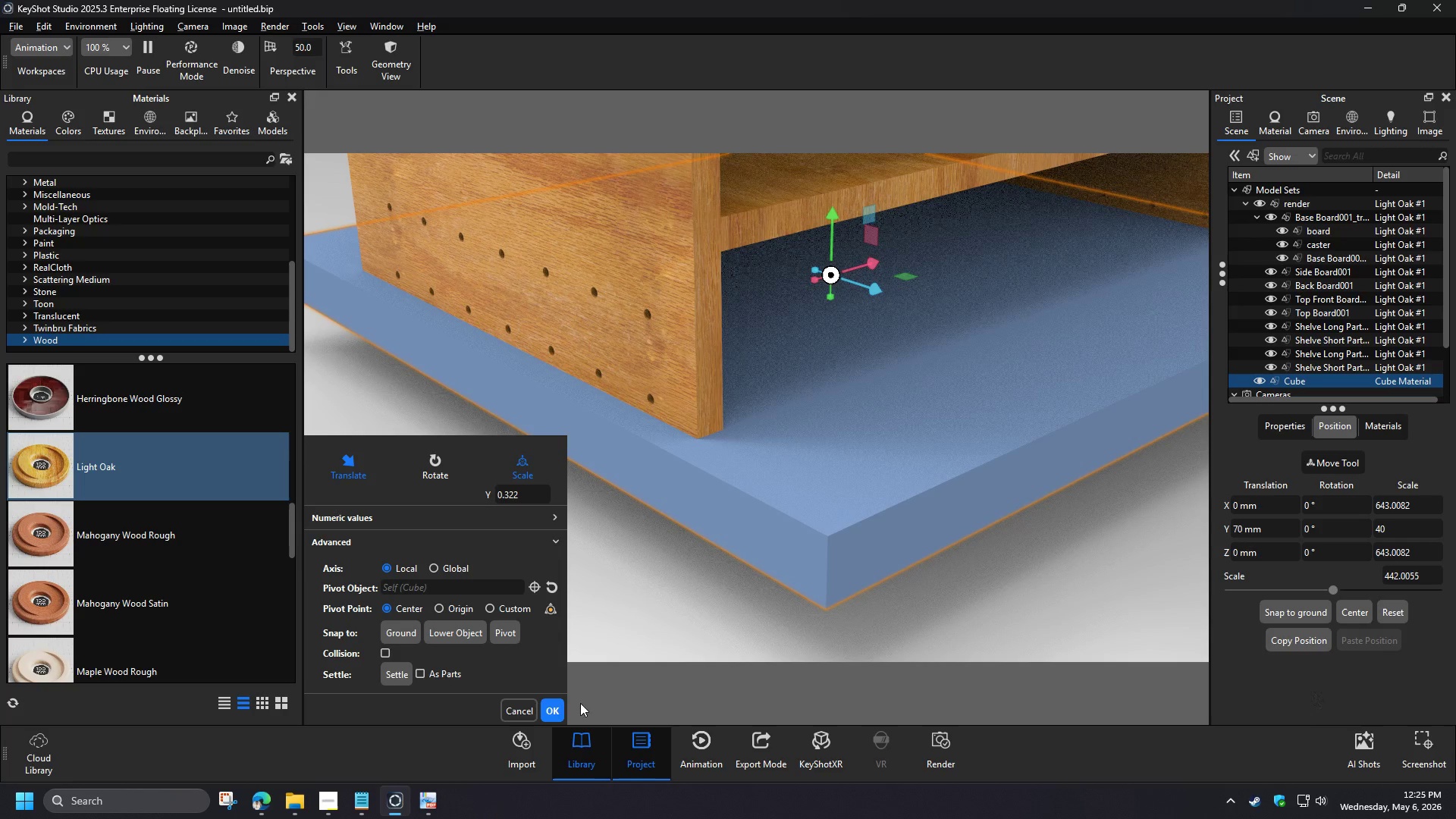 
left_click([554, 705])
 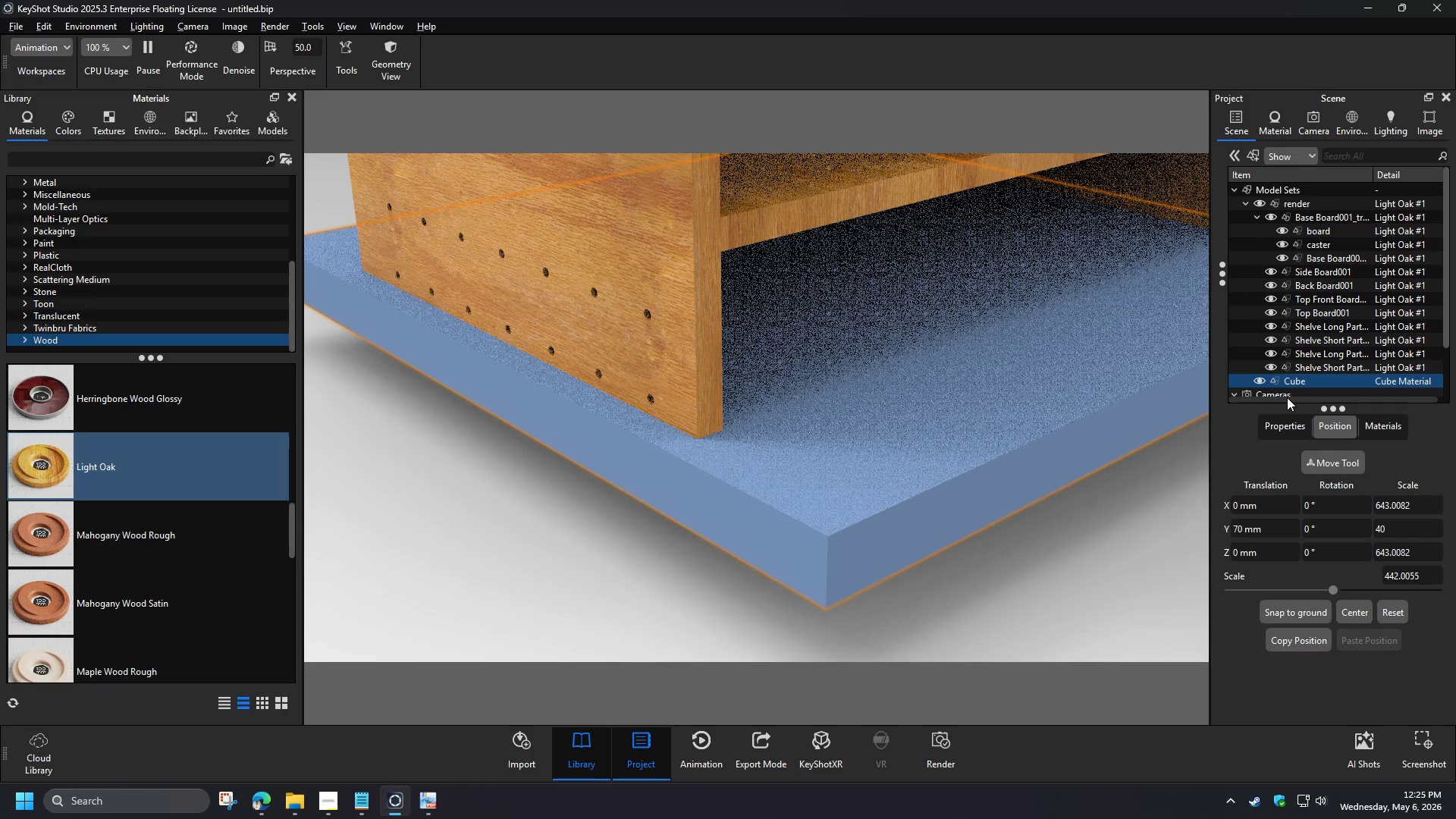 
right_click([1283, 376])
 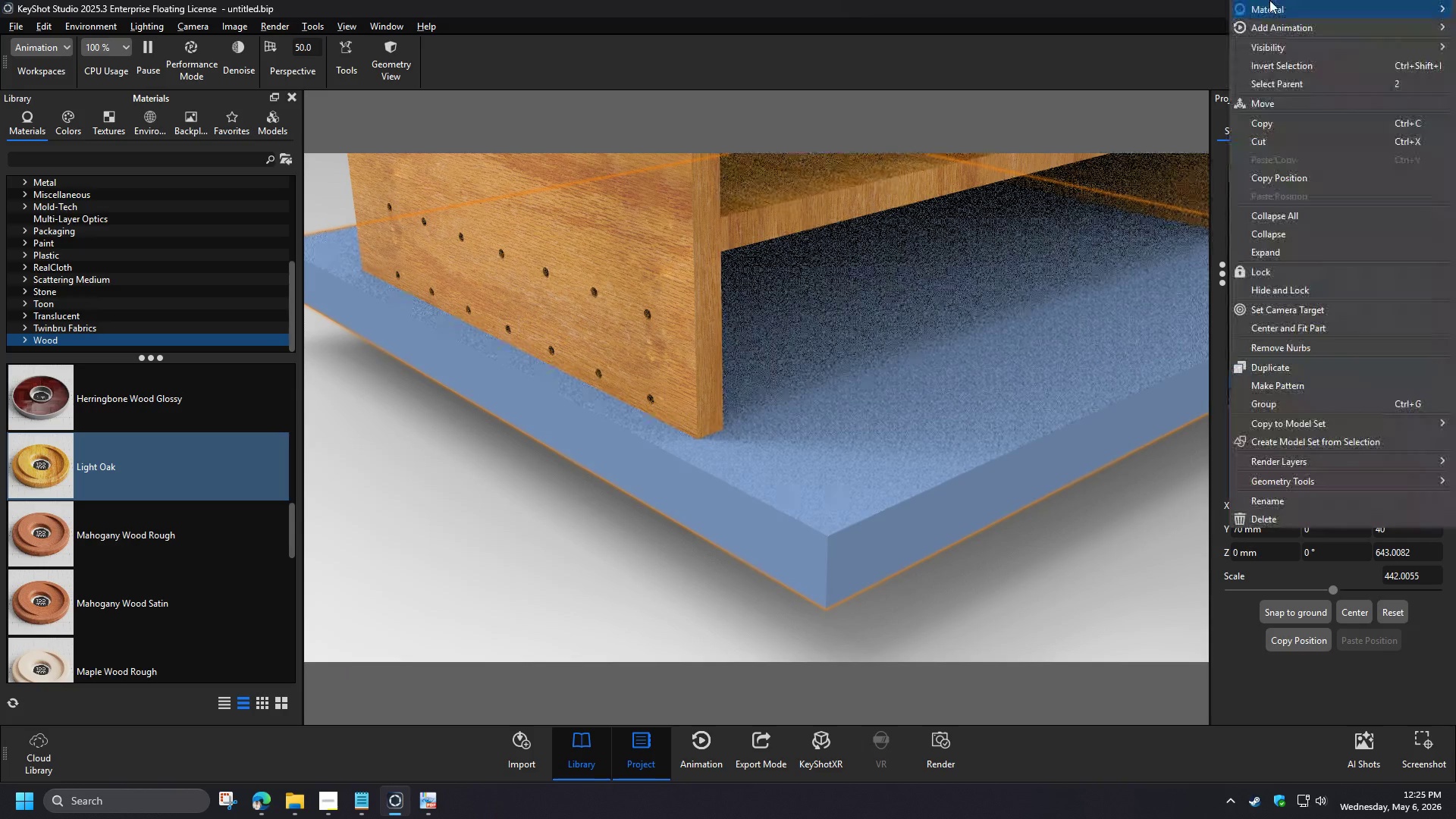 
left_click([1270, 10])
 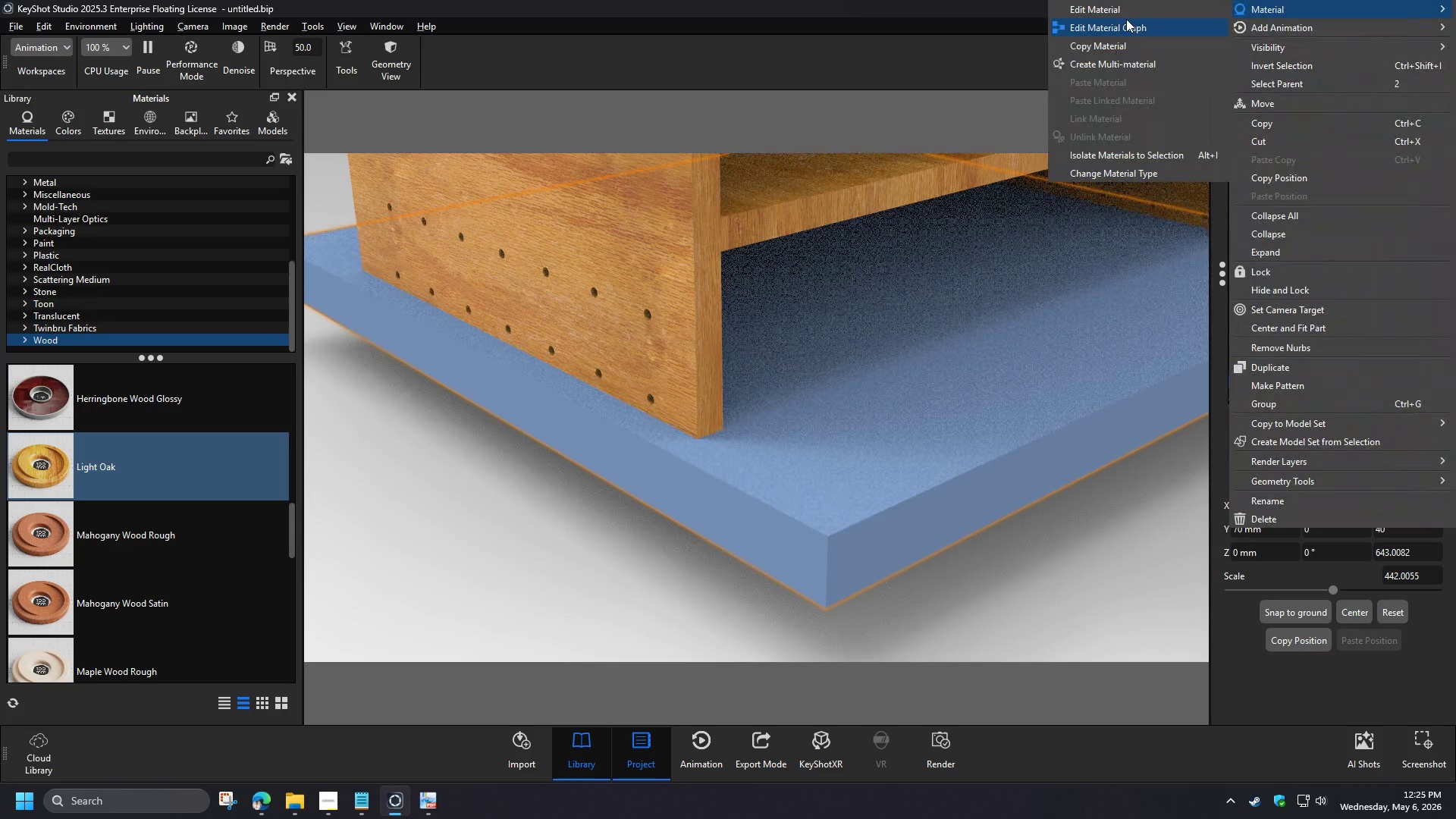 
left_click([1123, 12])
 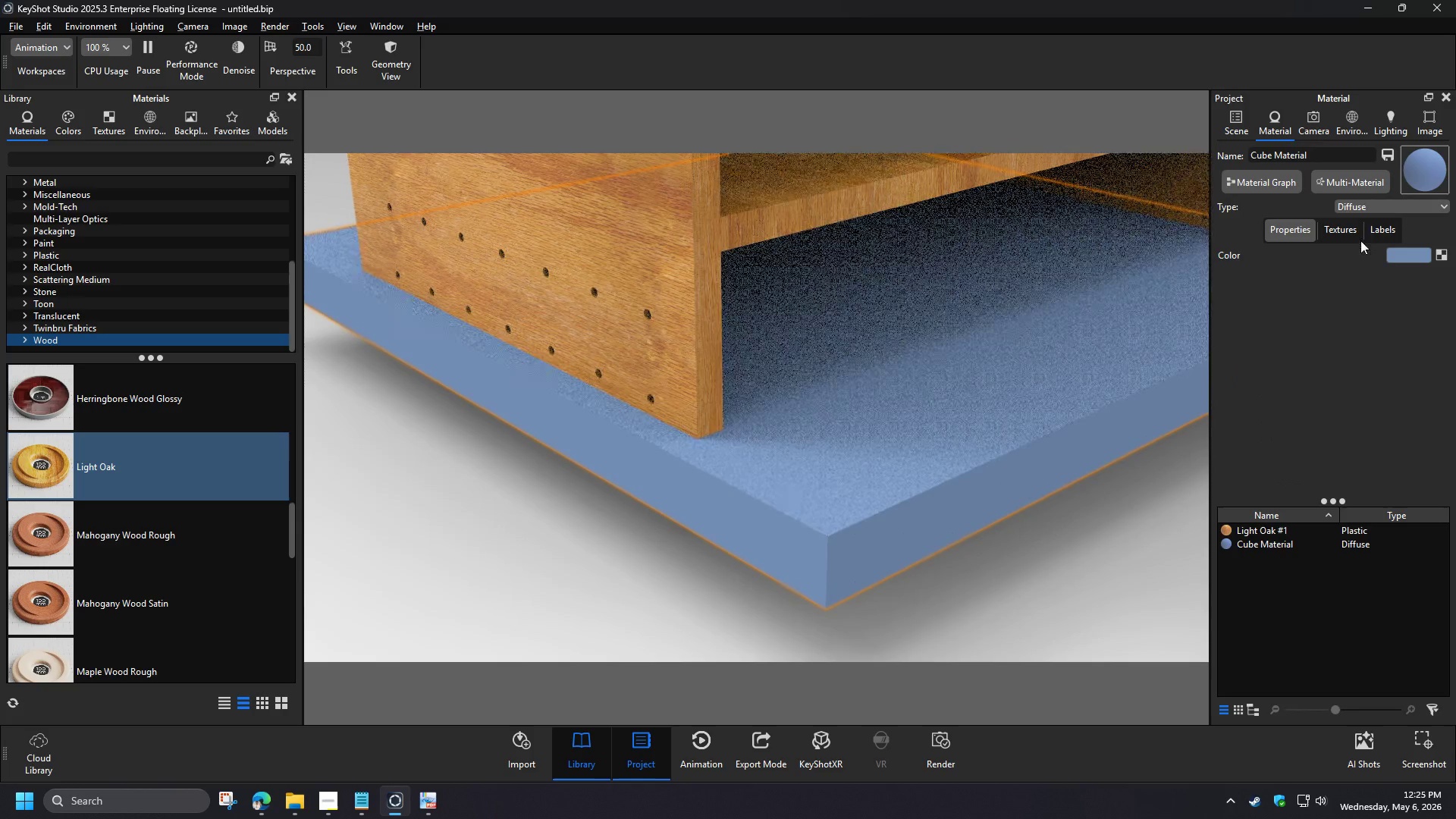 
left_click([1363, 206])
 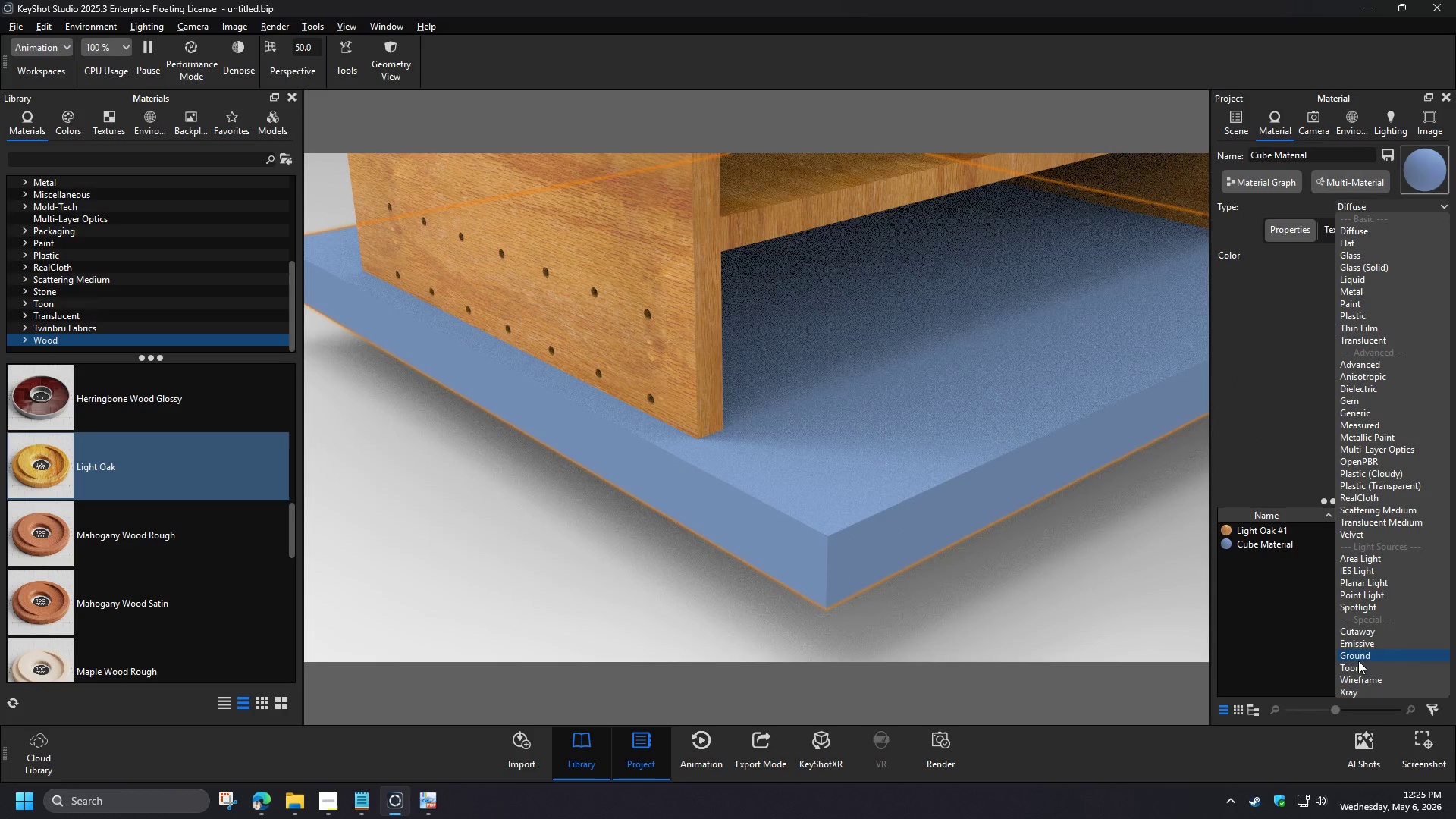 
left_click([1356, 634])
 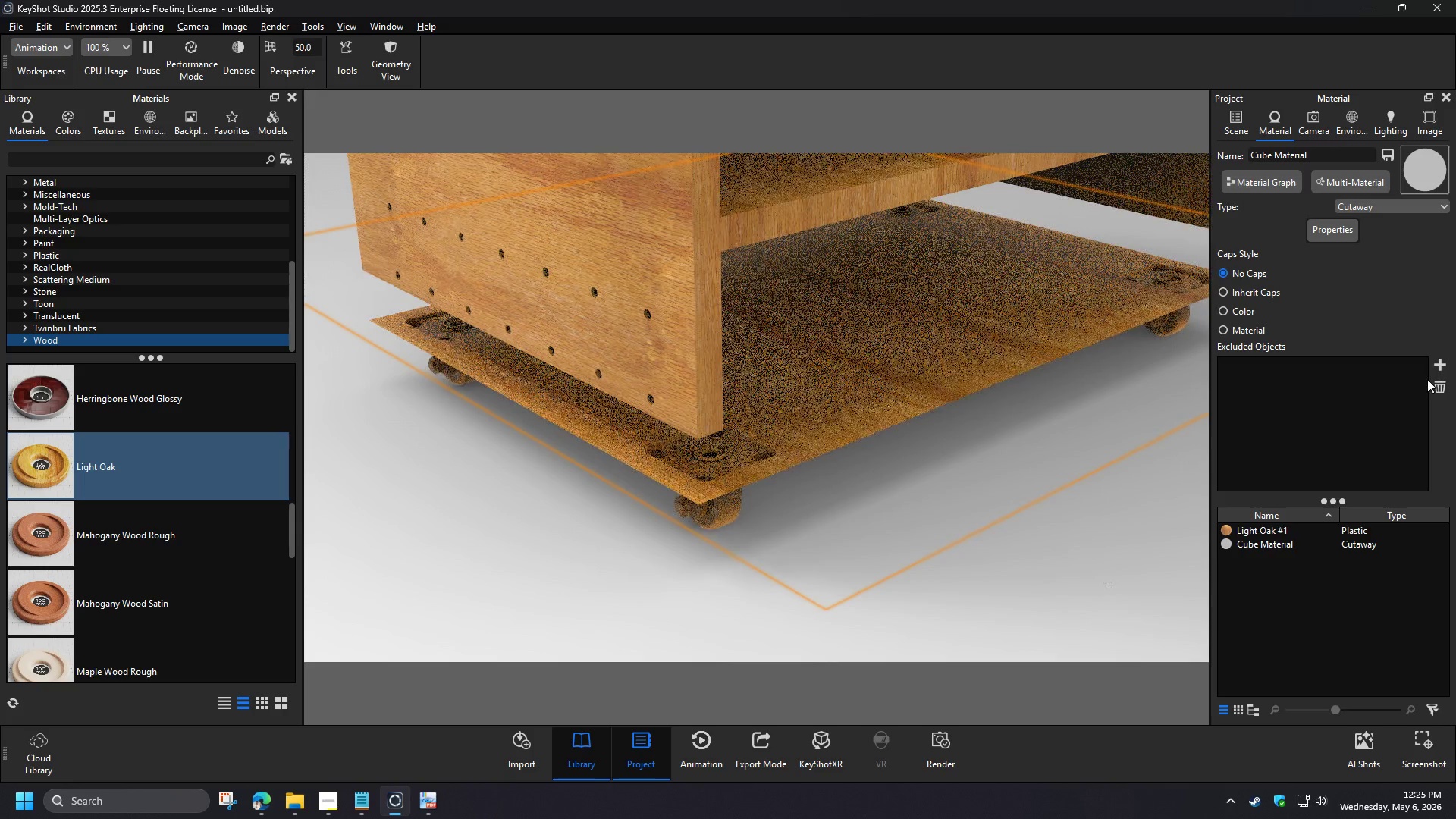 
wait(6.25)
 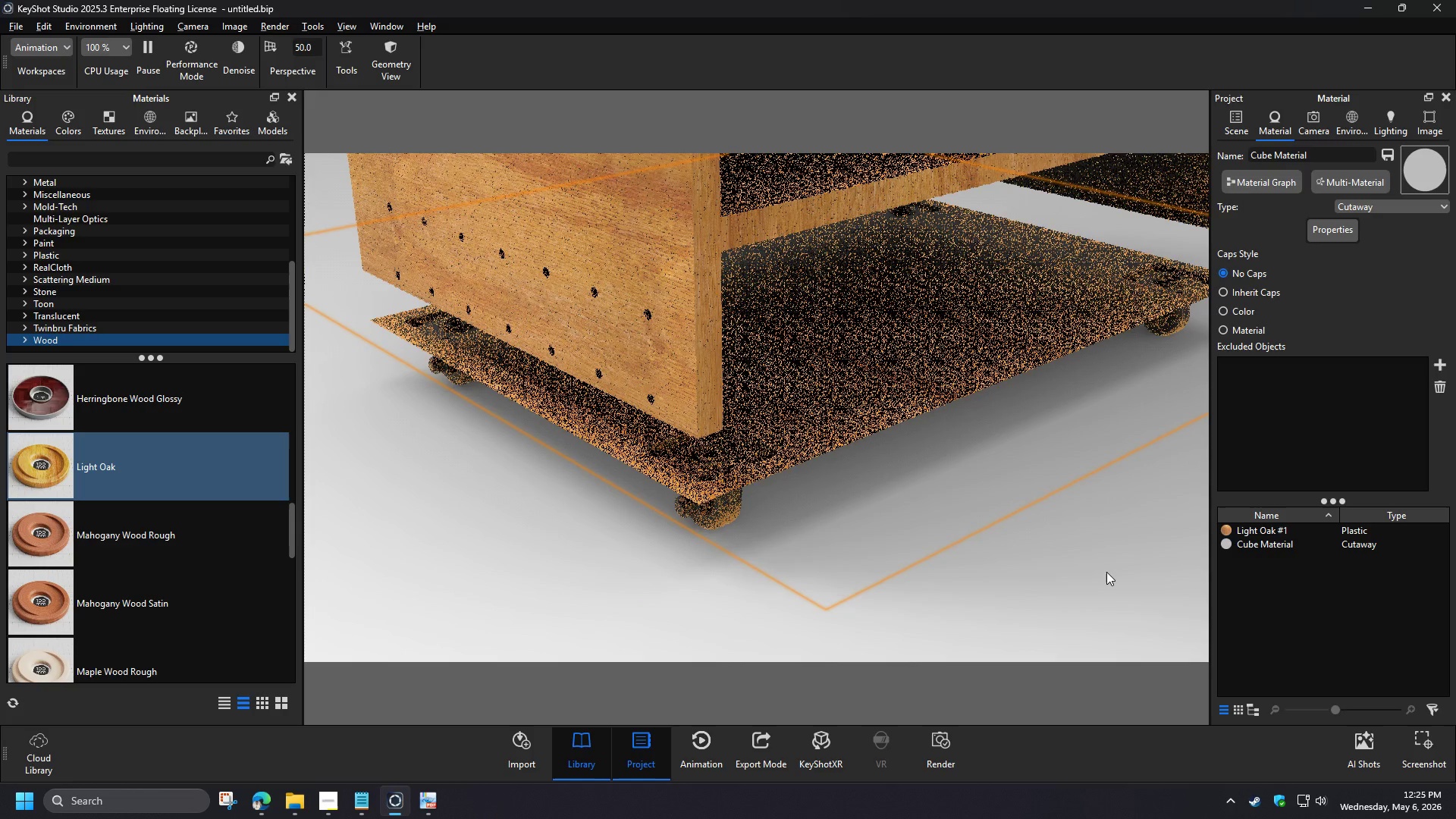 
mouse_move([1414, 377])
 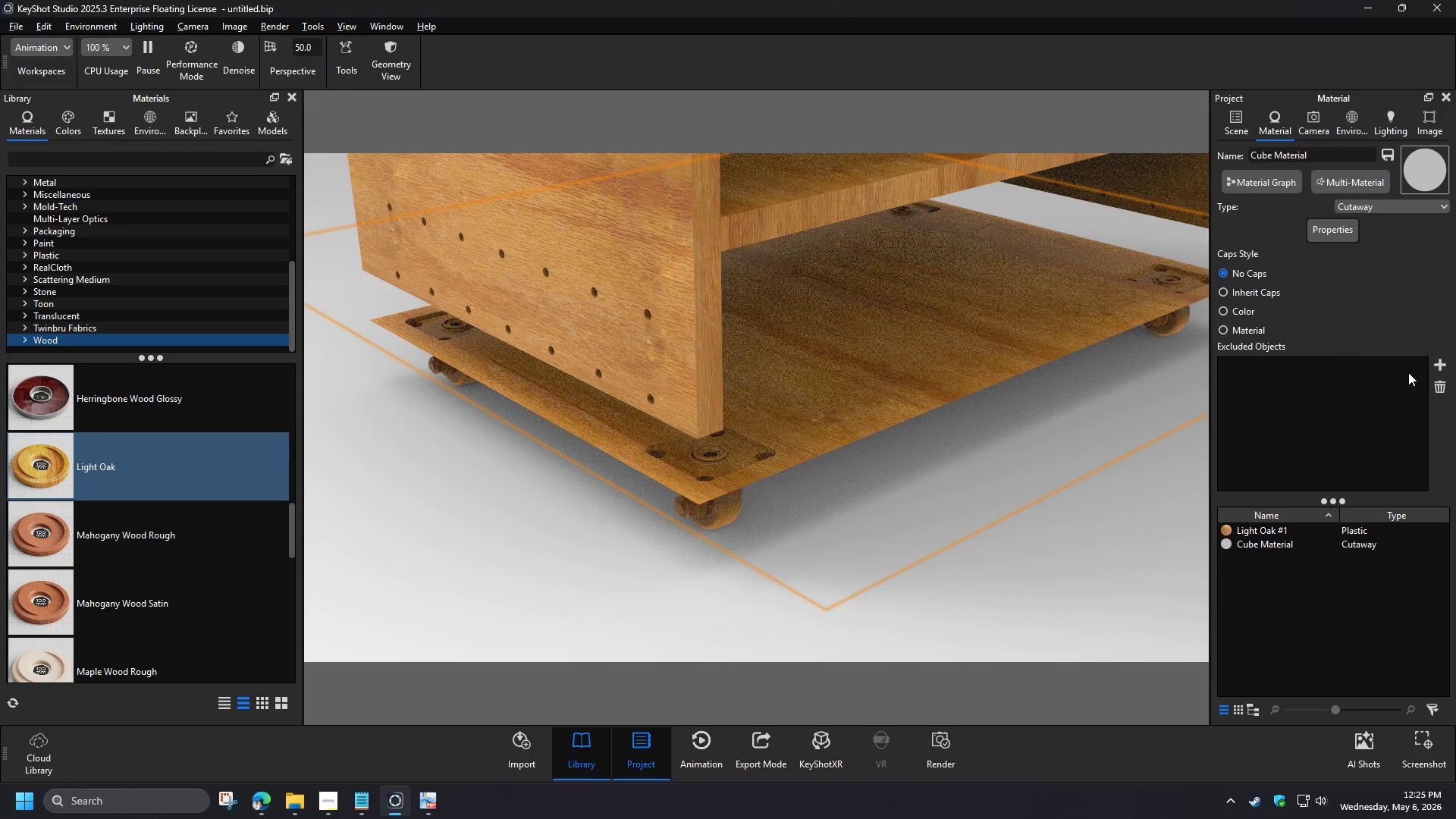 
left_click([1443, 367])
 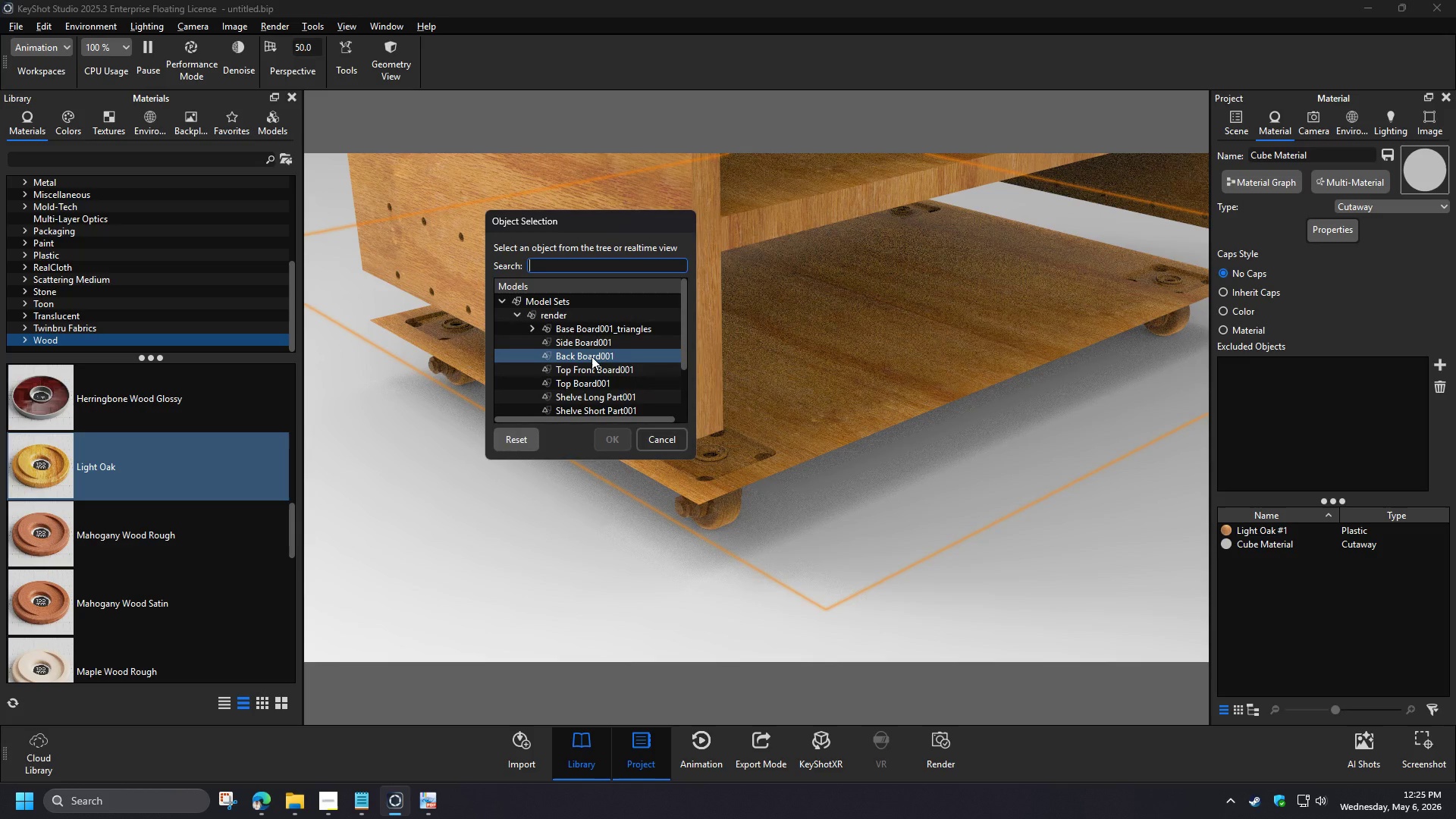 
scroll: coordinate [595, 357], scroll_direction: down, amount: 2.0
 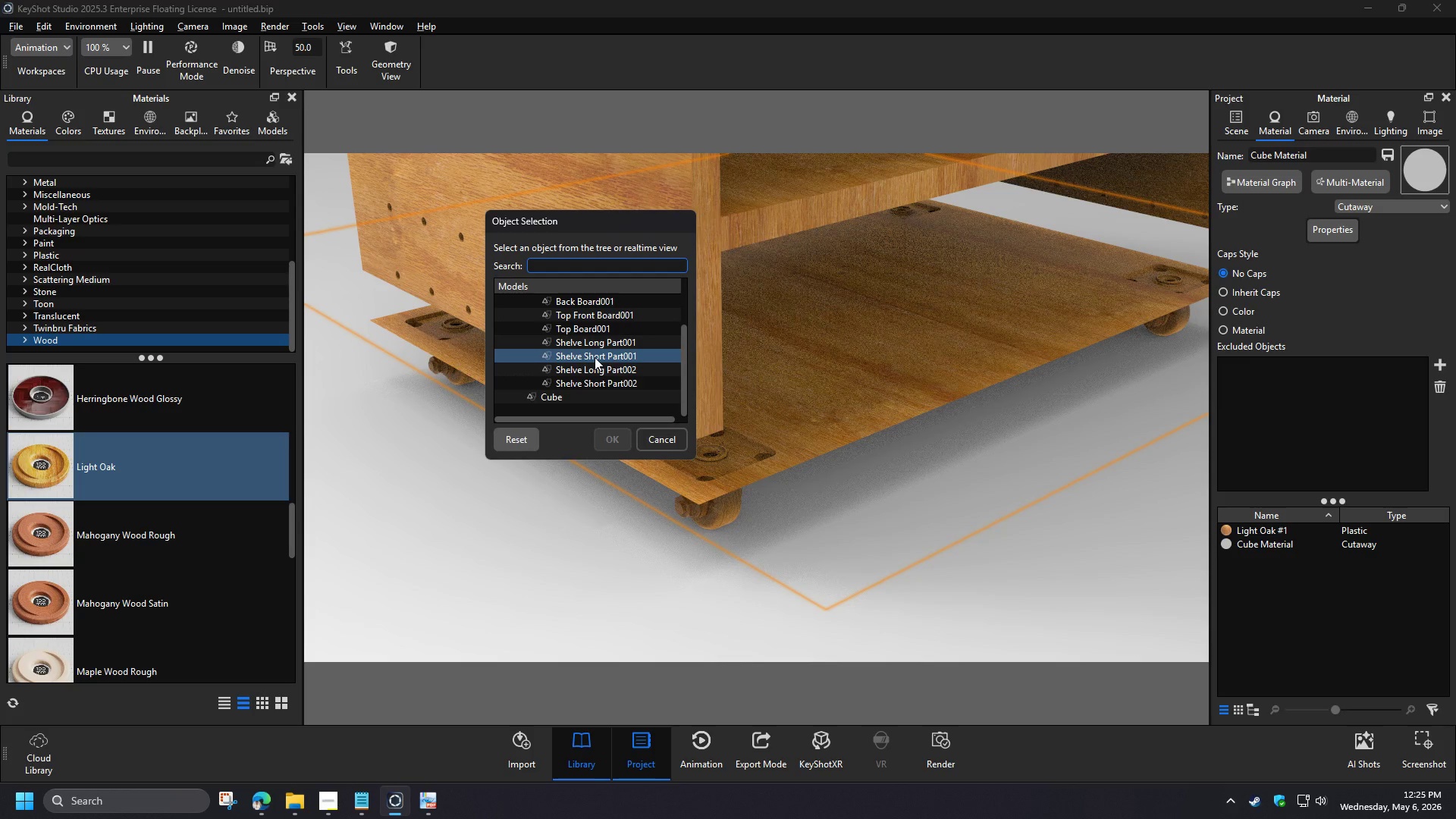 
scroll: coordinate [595, 357], scroll_direction: up, amount: 1.0
 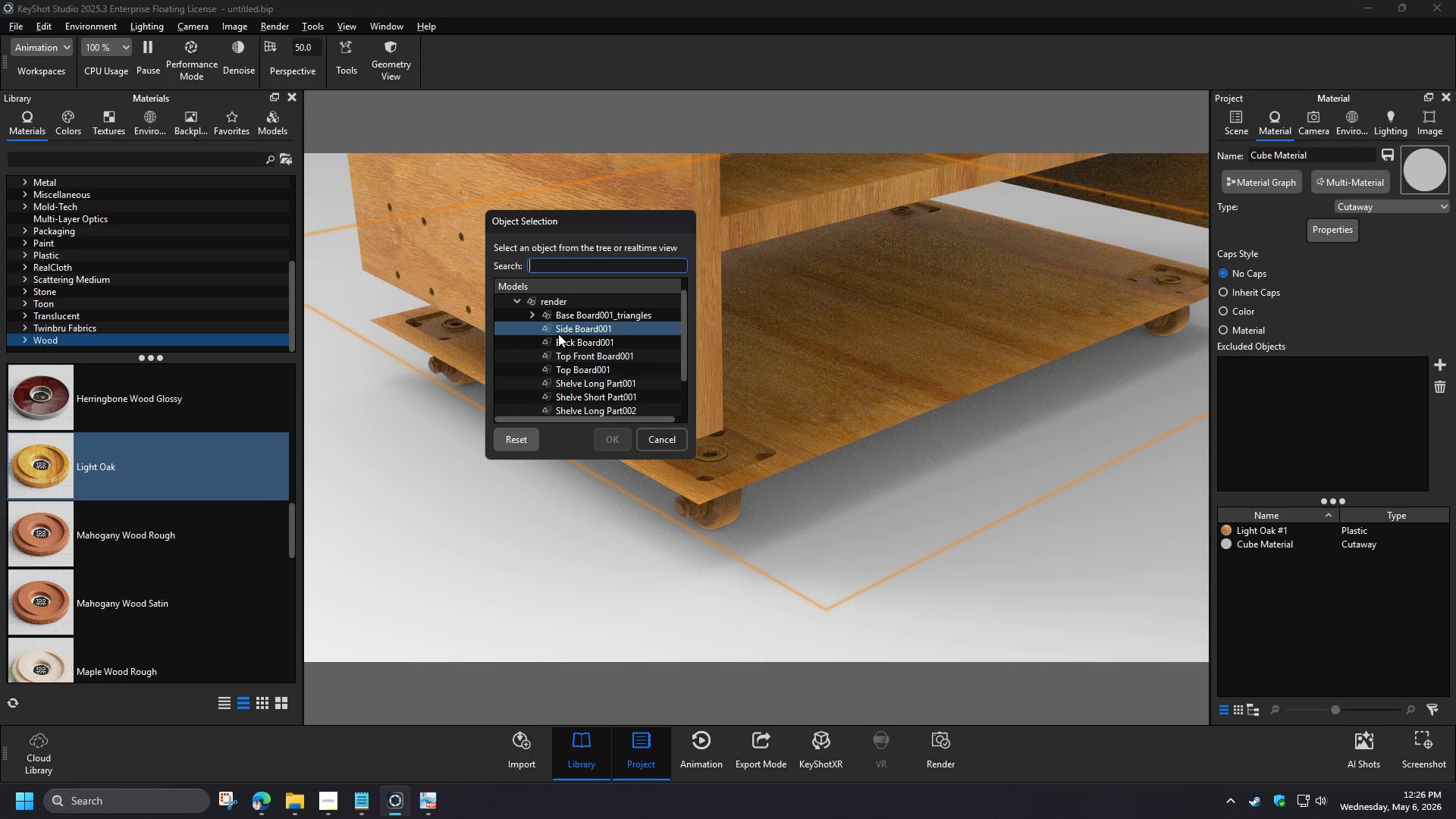 
left_click([531, 315])
 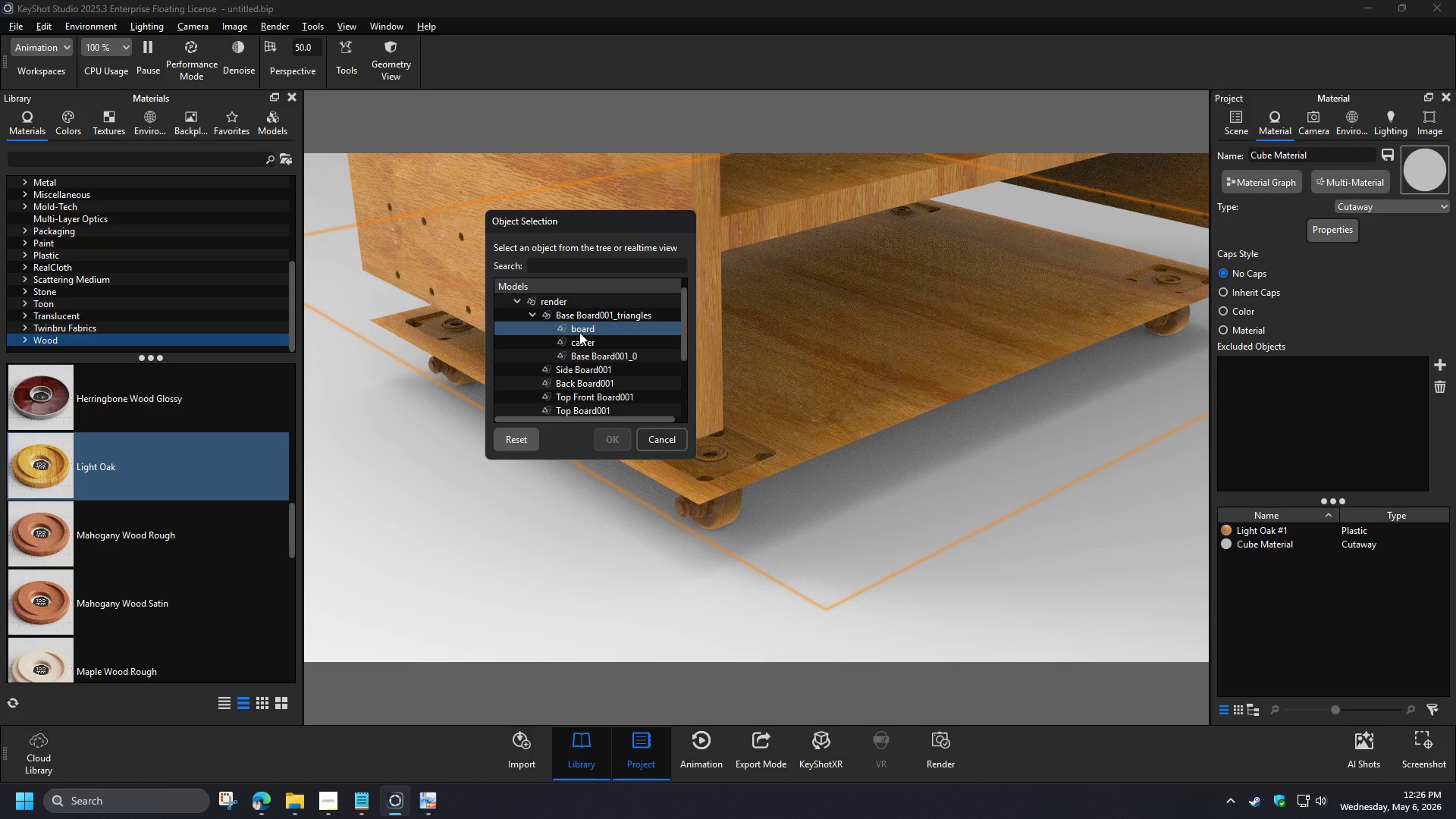 
wait(11.41)
 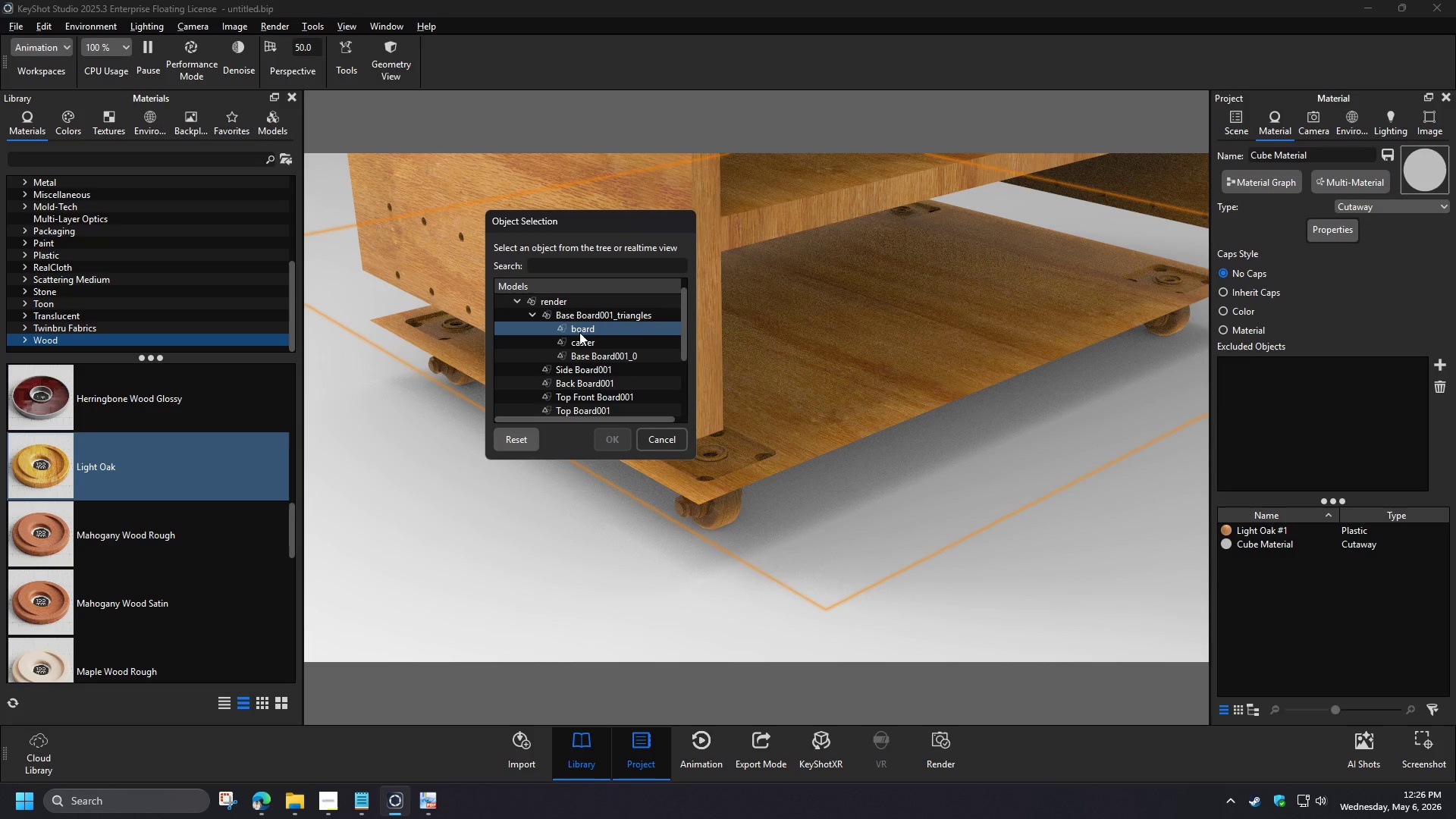 
left_click([579, 332])
 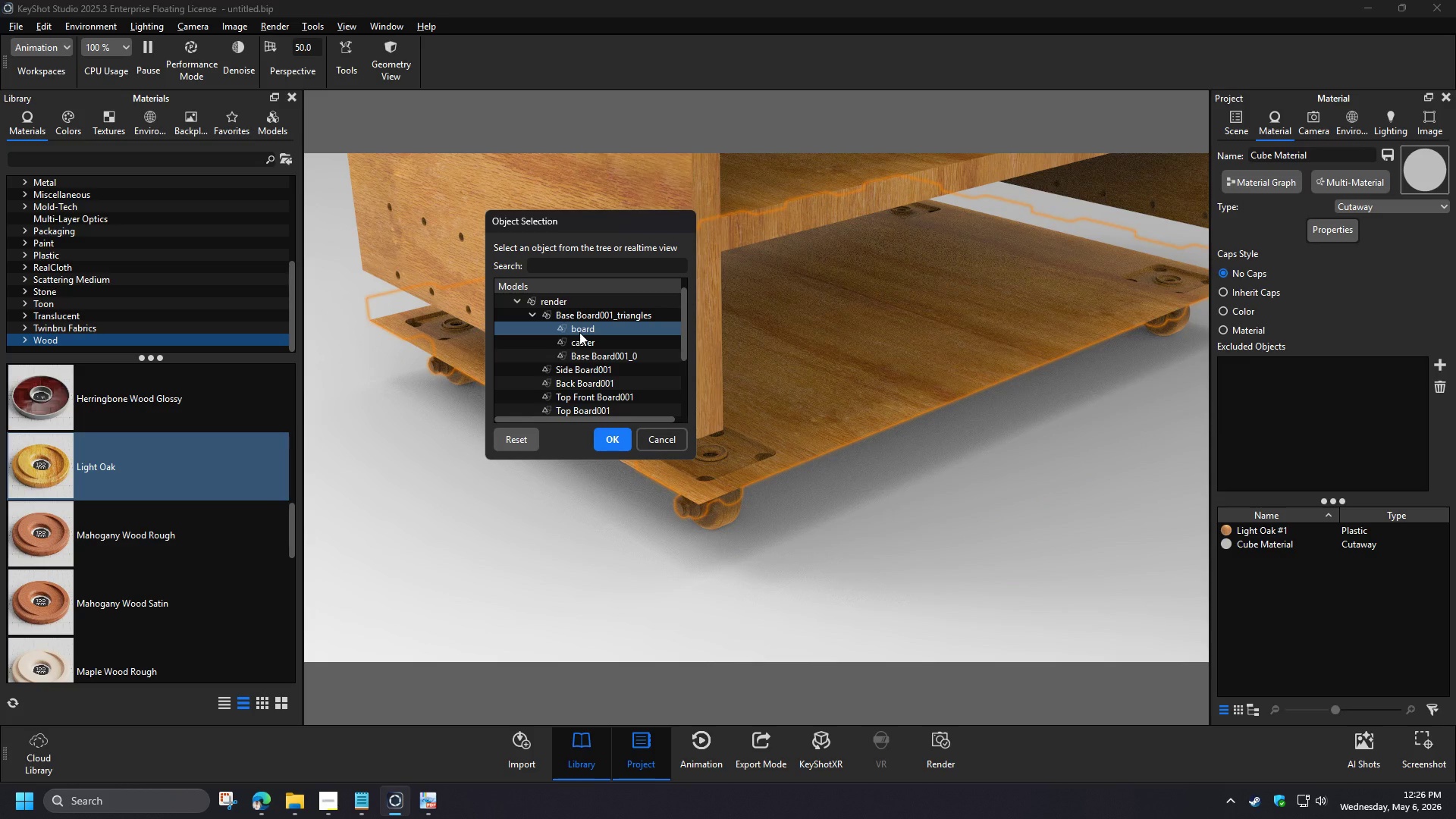 
left_click([585, 370])
 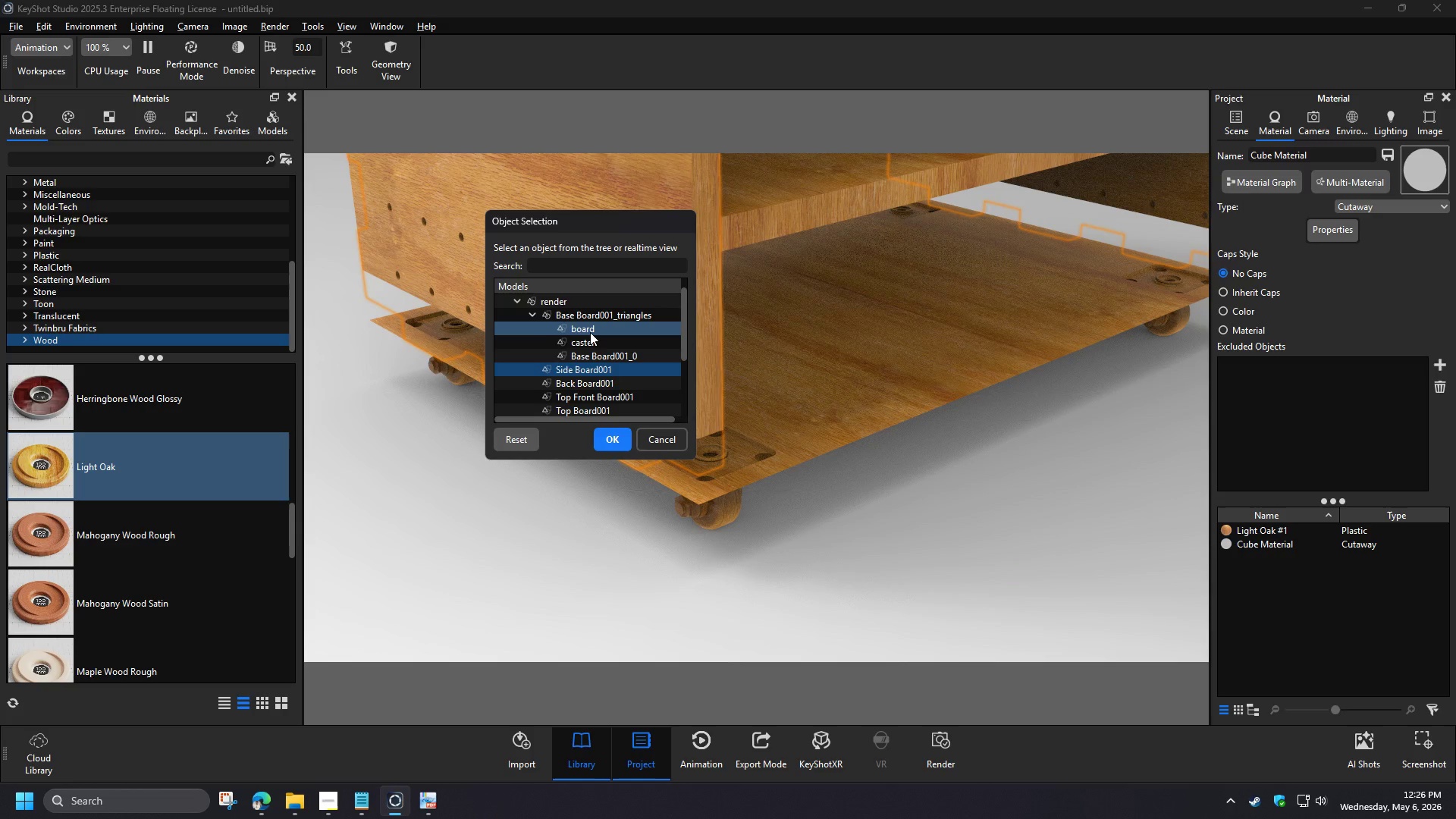 
hold_key(key=ControlLeft, duration=0.5)
left_click([590, 331])
 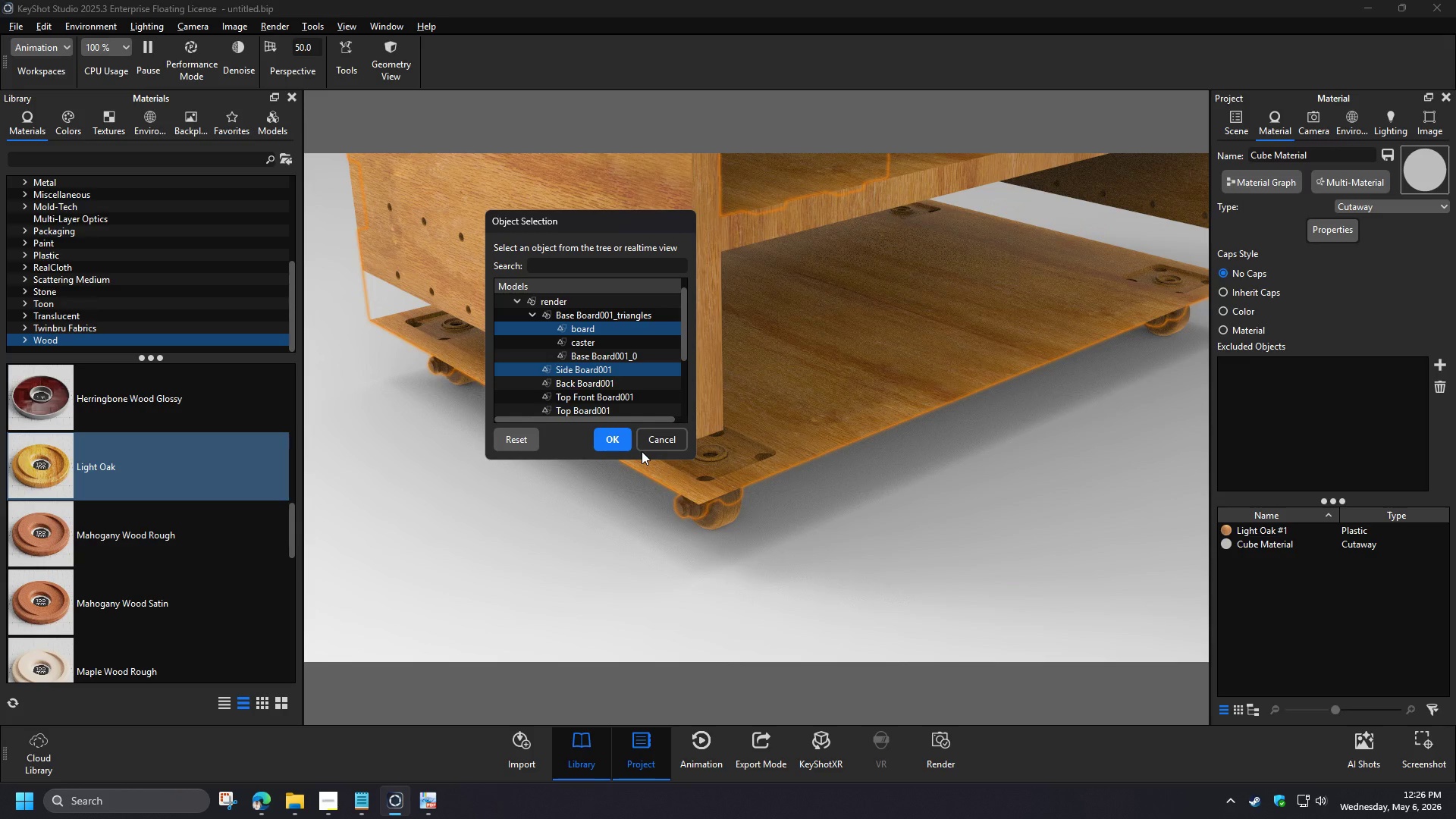 
left_click([617, 444])
 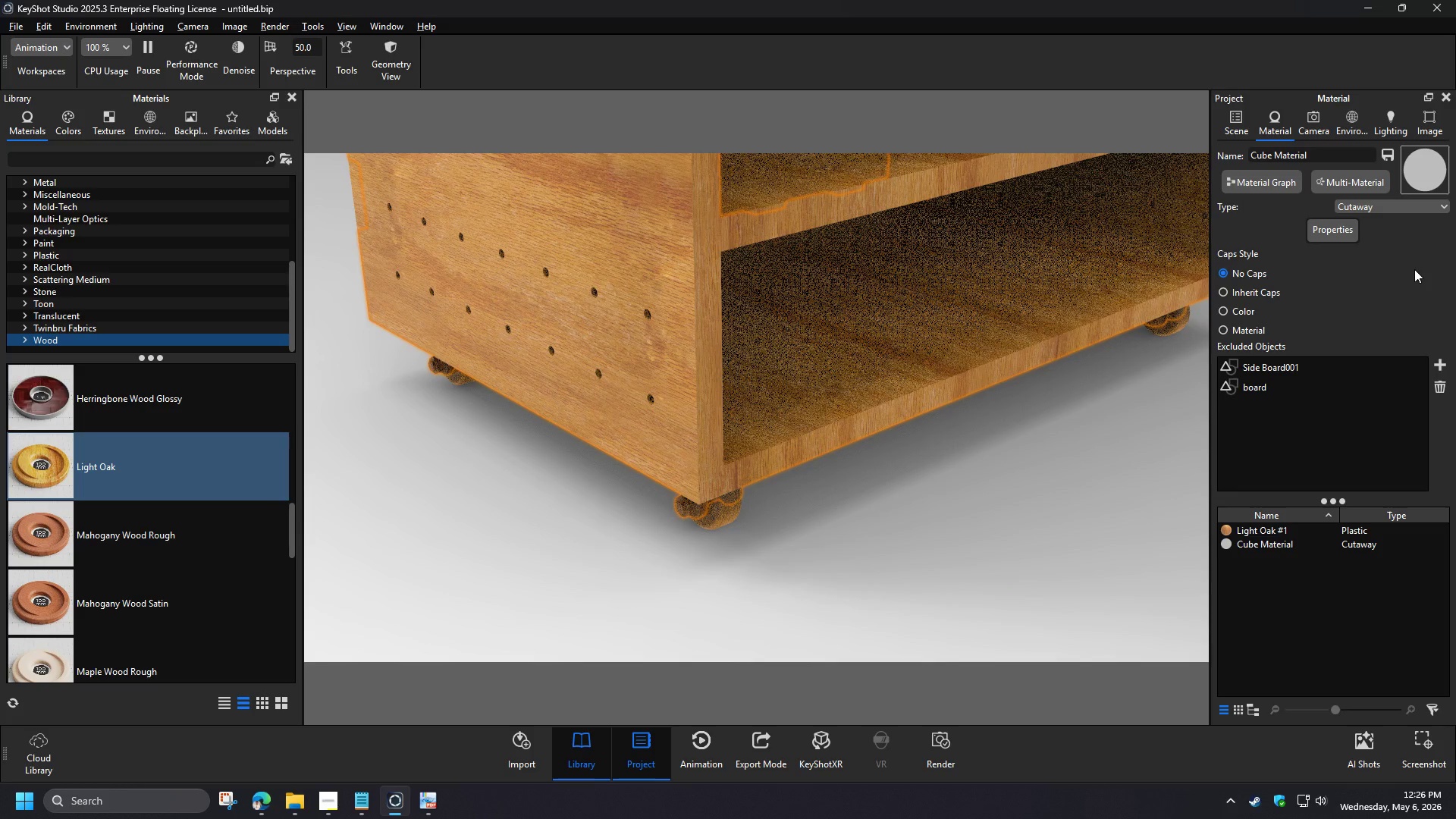 
wait(7.94)
 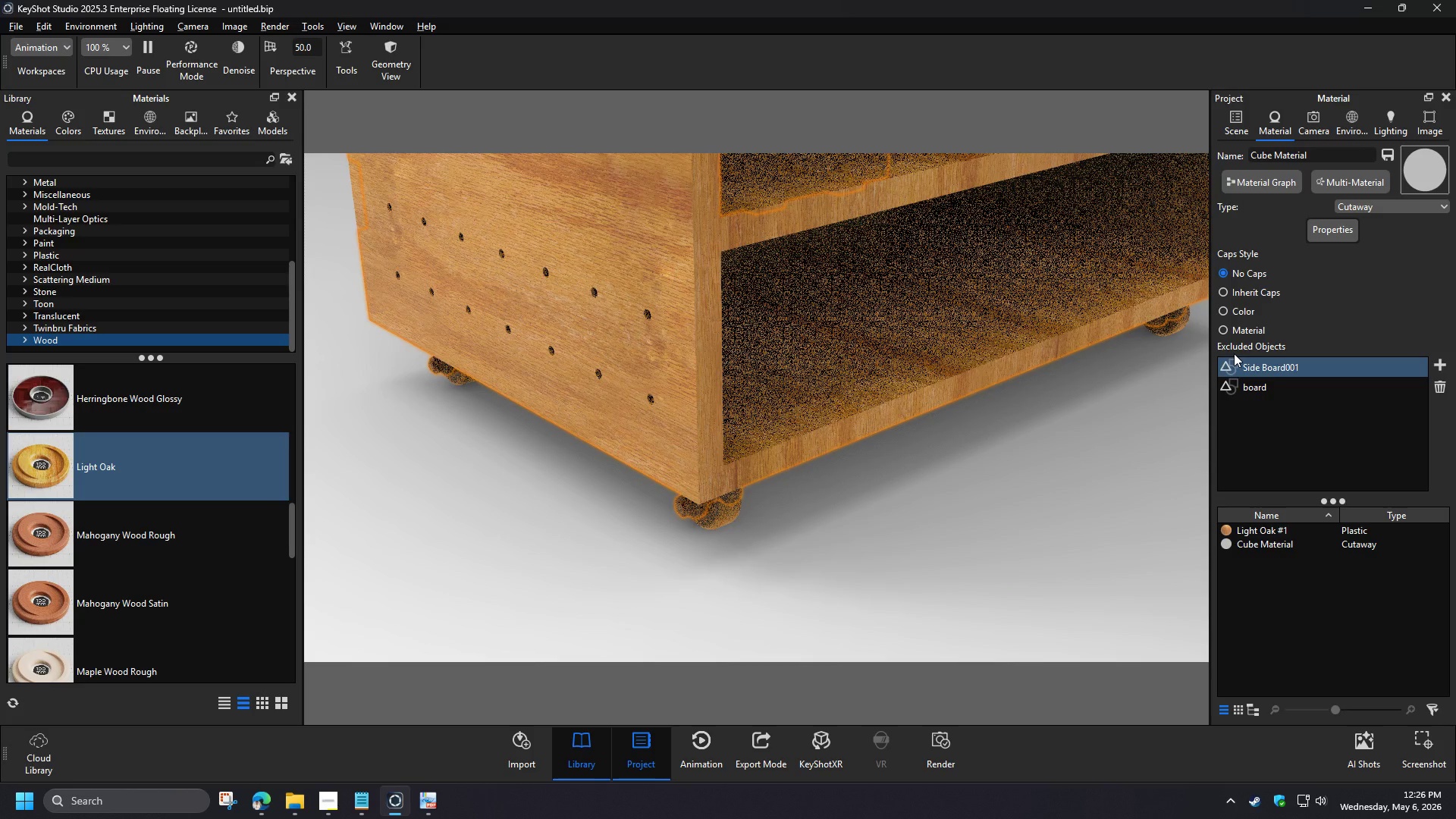 
left_click([1275, 290])
 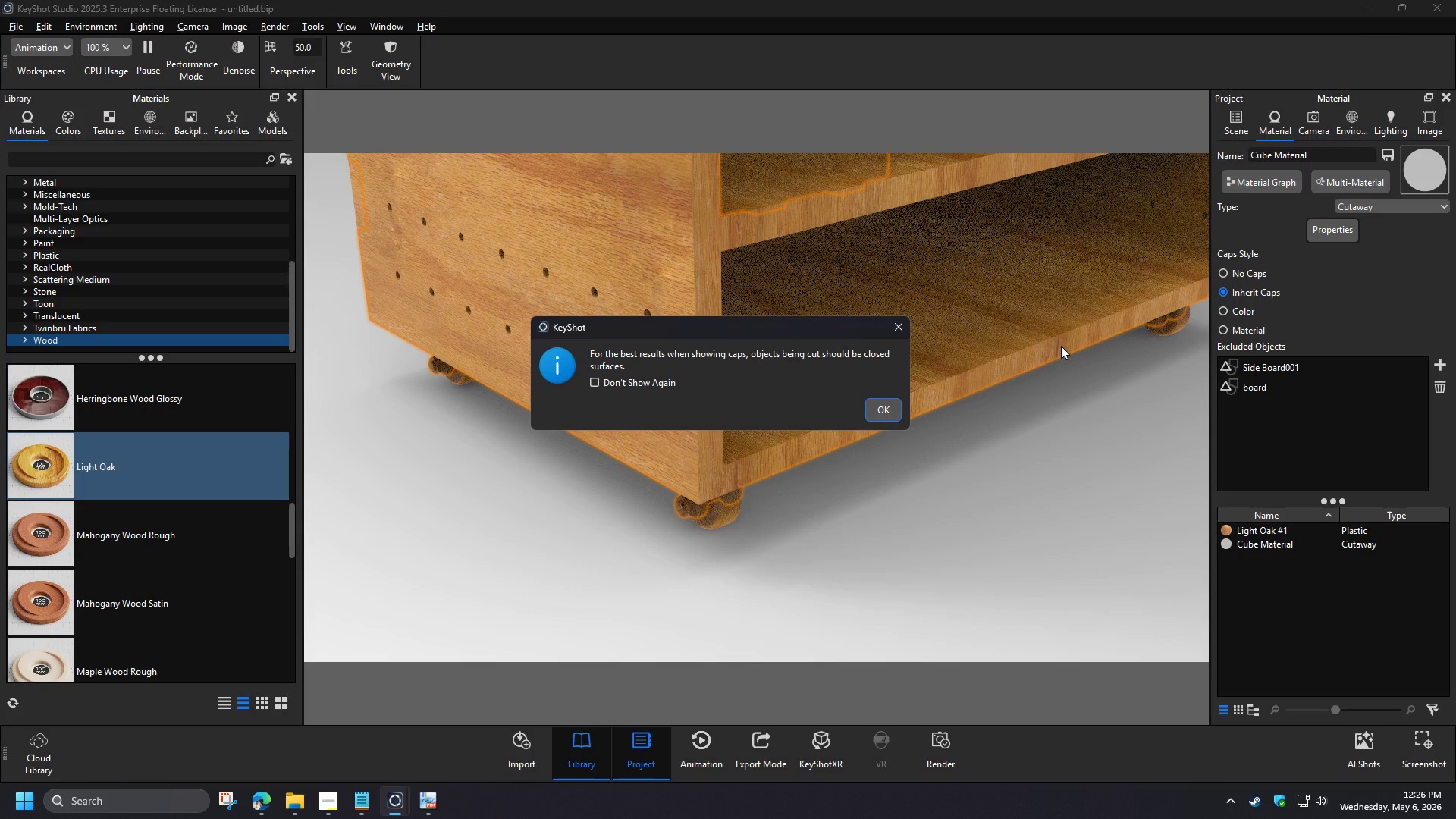 
left_click([893, 414])
 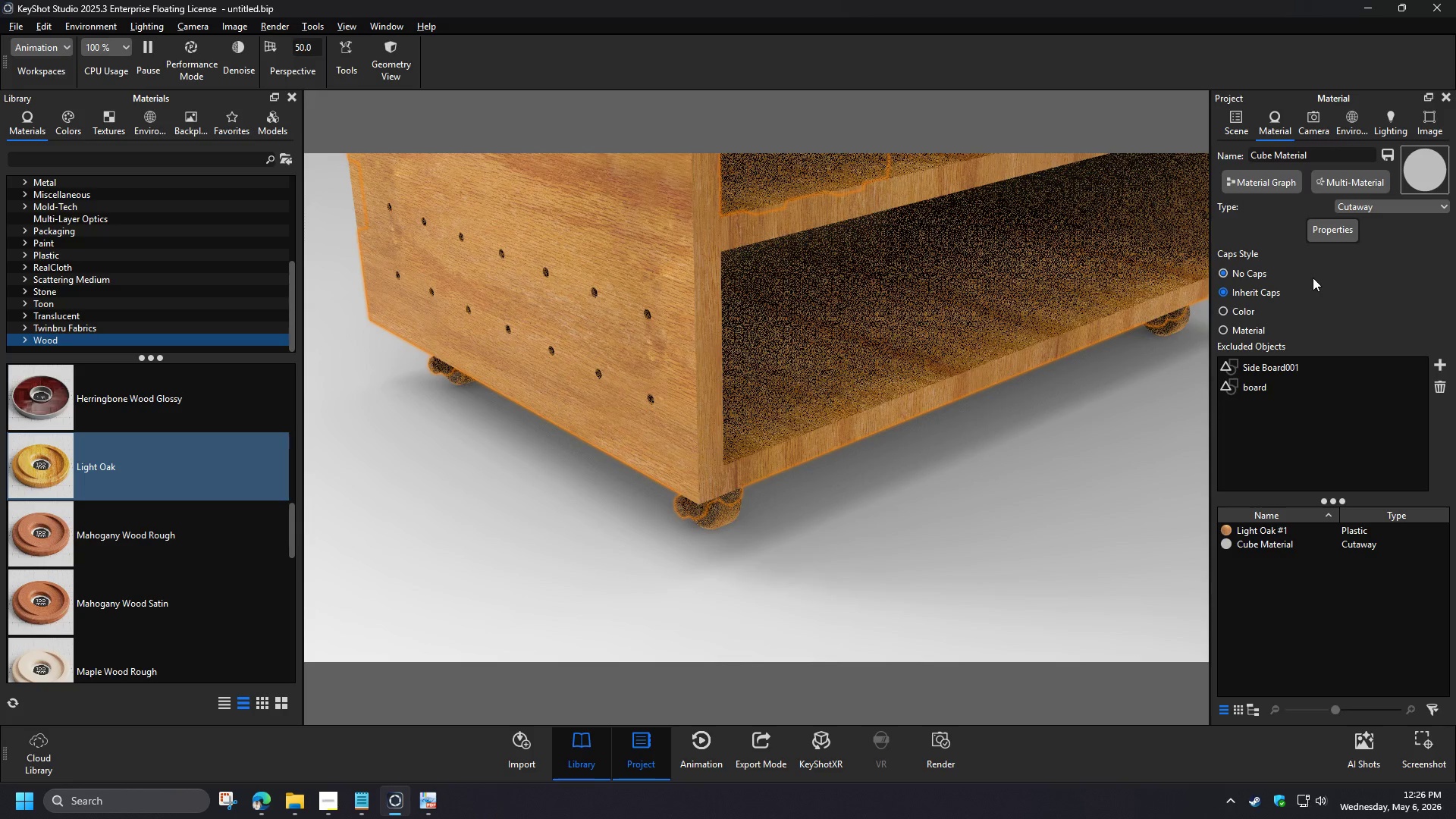 
left_click([1237, 277])
 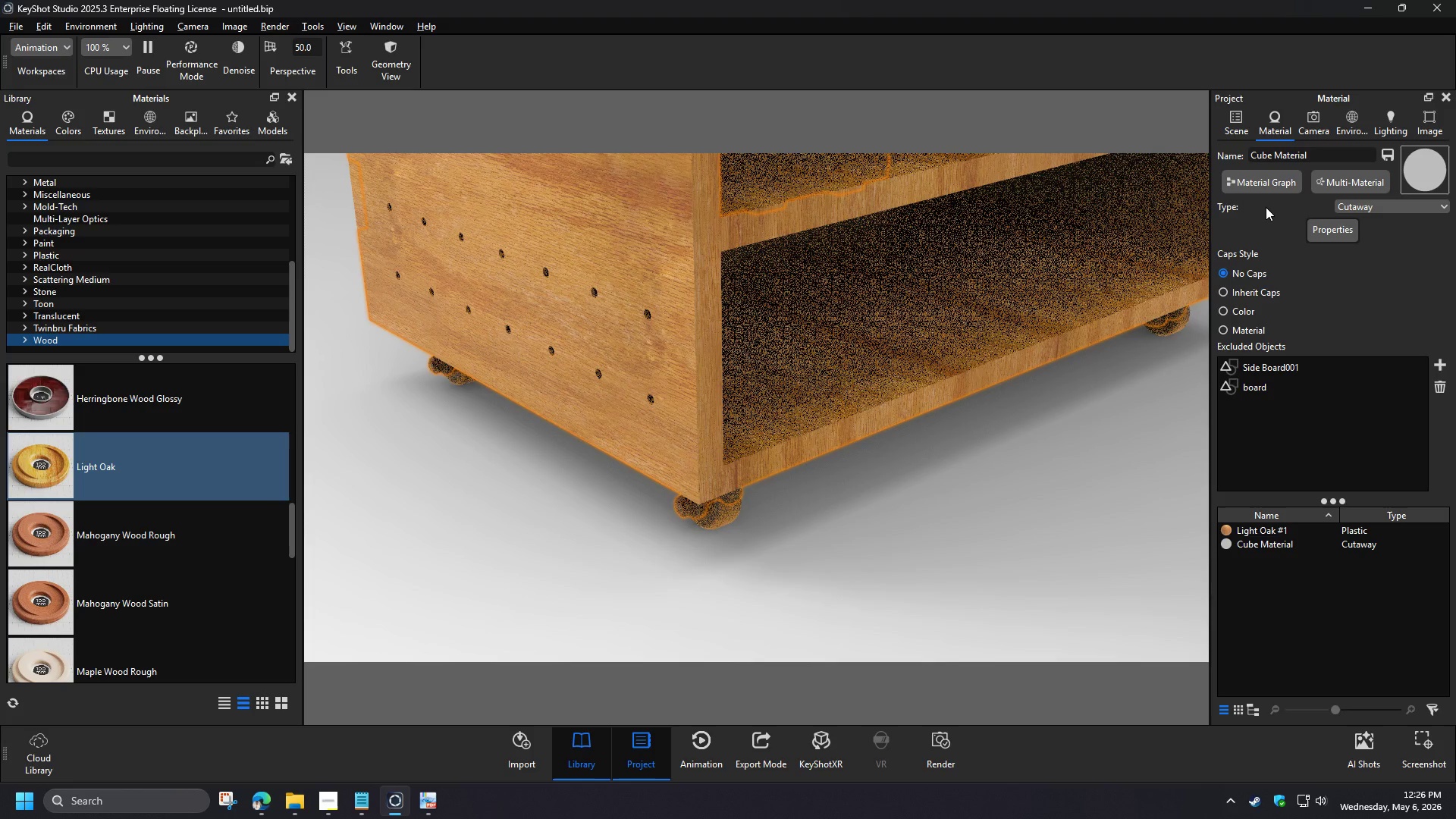 
wait(8.16)
 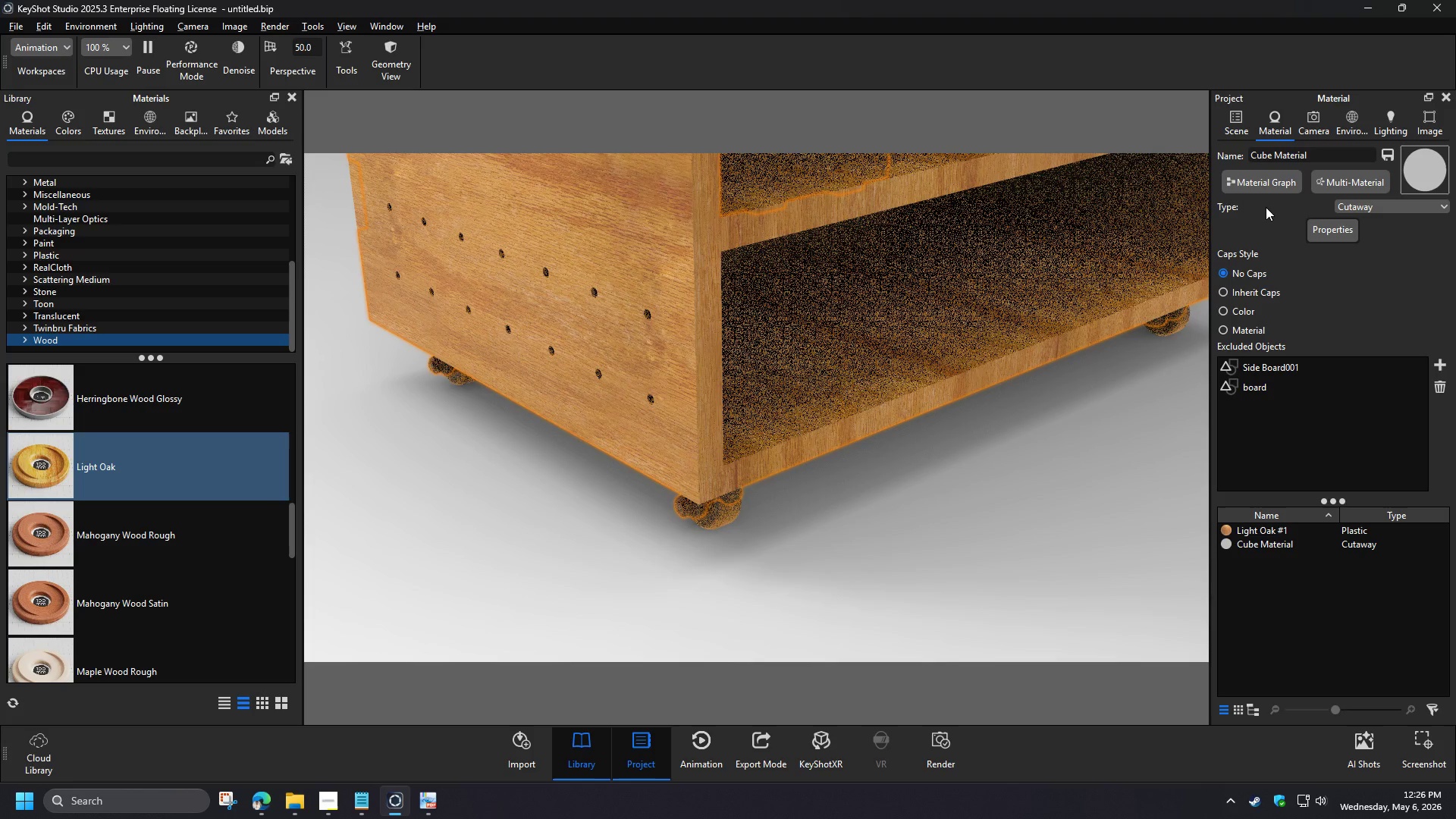 
left_click_drag(start_coordinate=[817, 531], to_coordinate=[812, 465])
 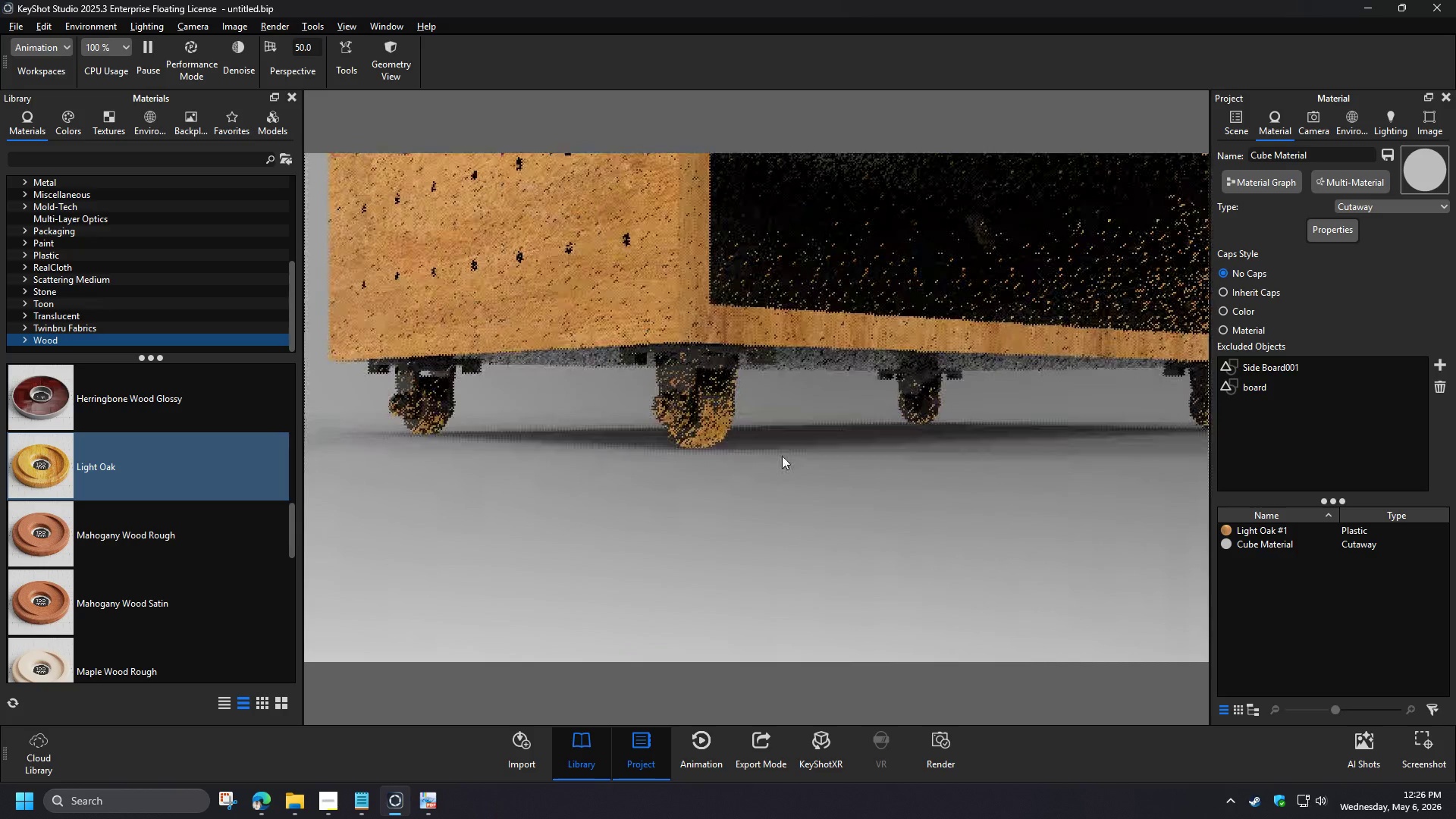 
left_click([1242, 130])
 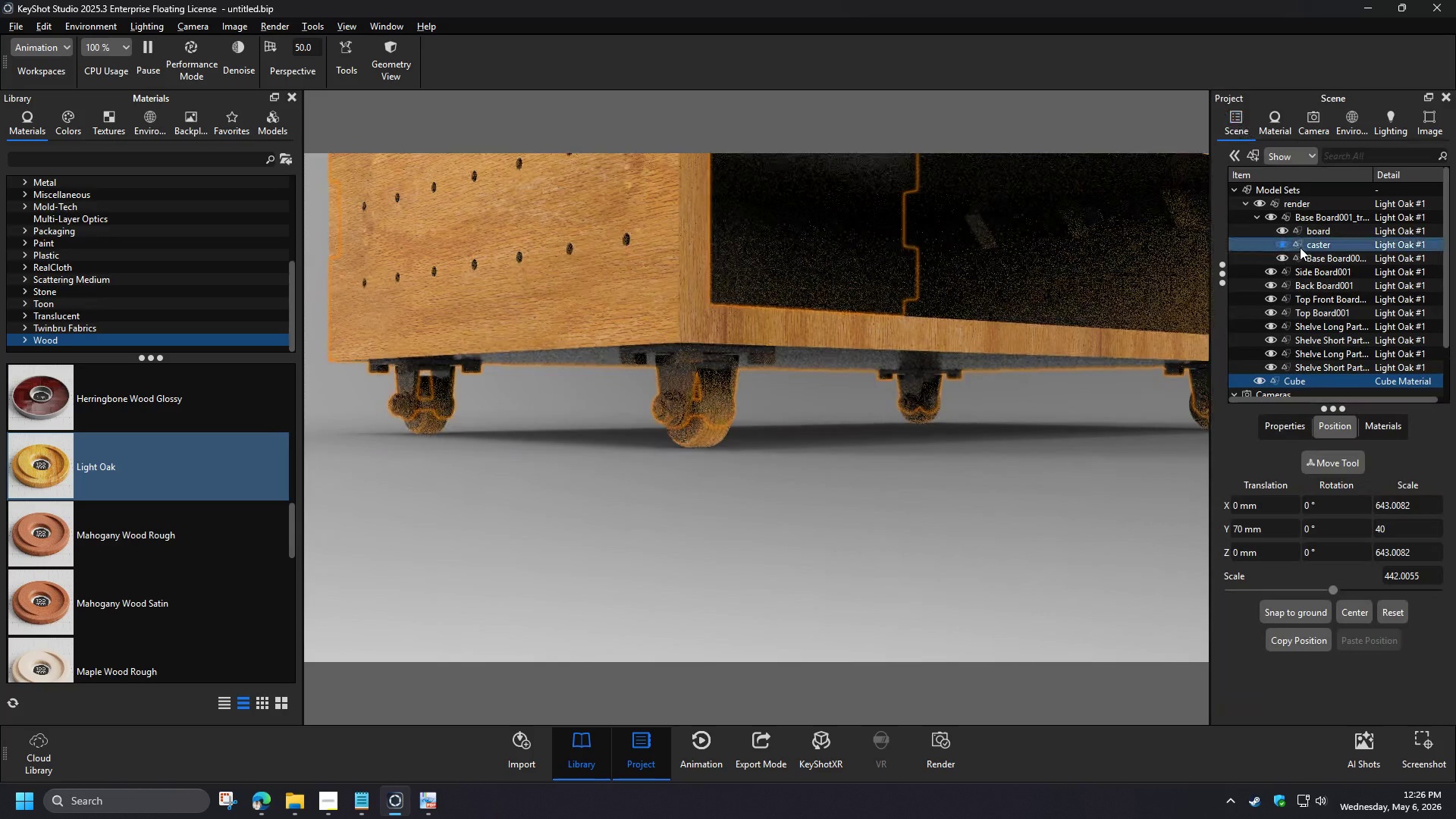 
left_click([1283, 245])
 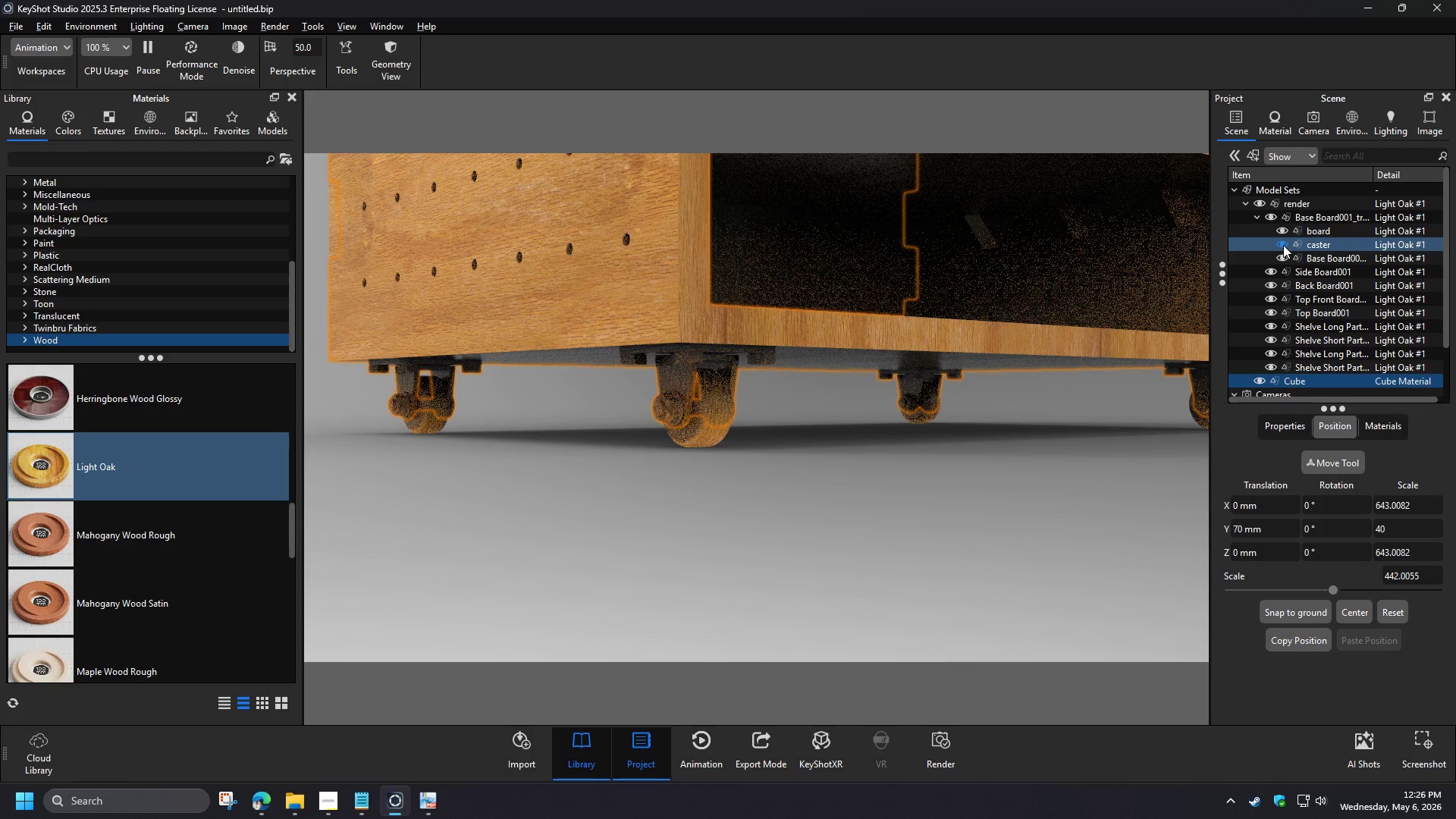 
left_click([1283, 245])
 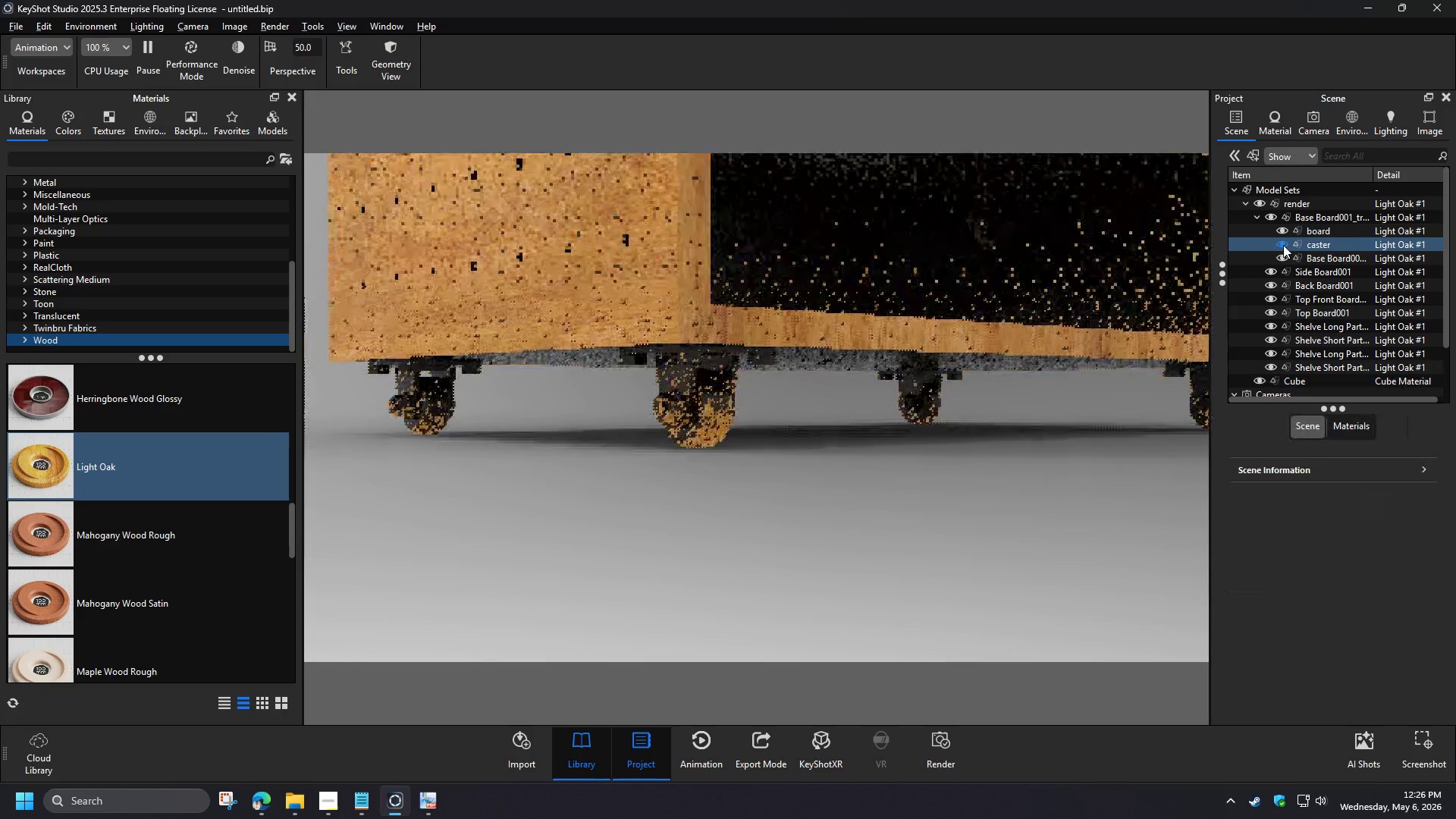 
mouse_move([1301, 231])
 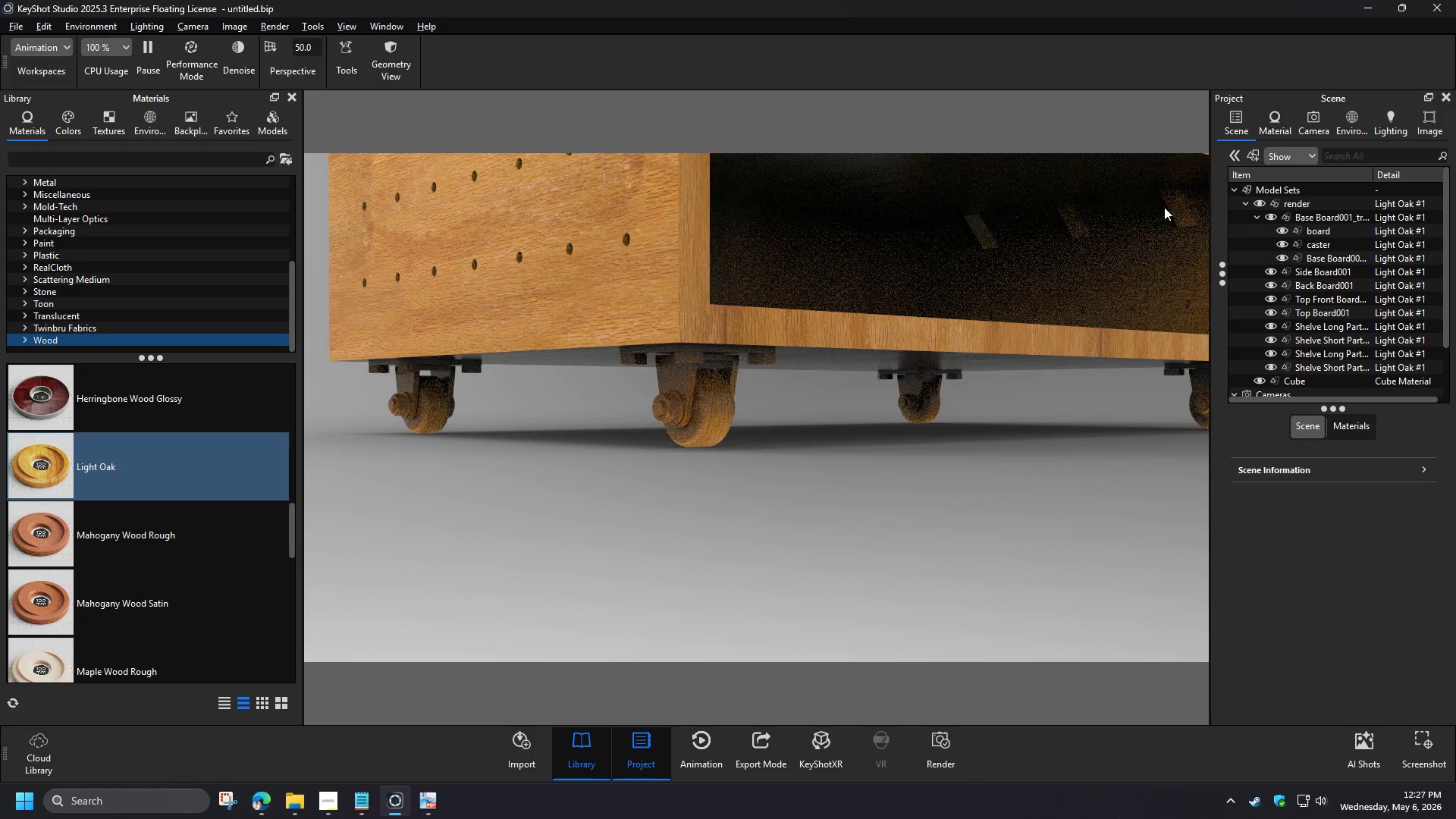 
wait(6.65)
 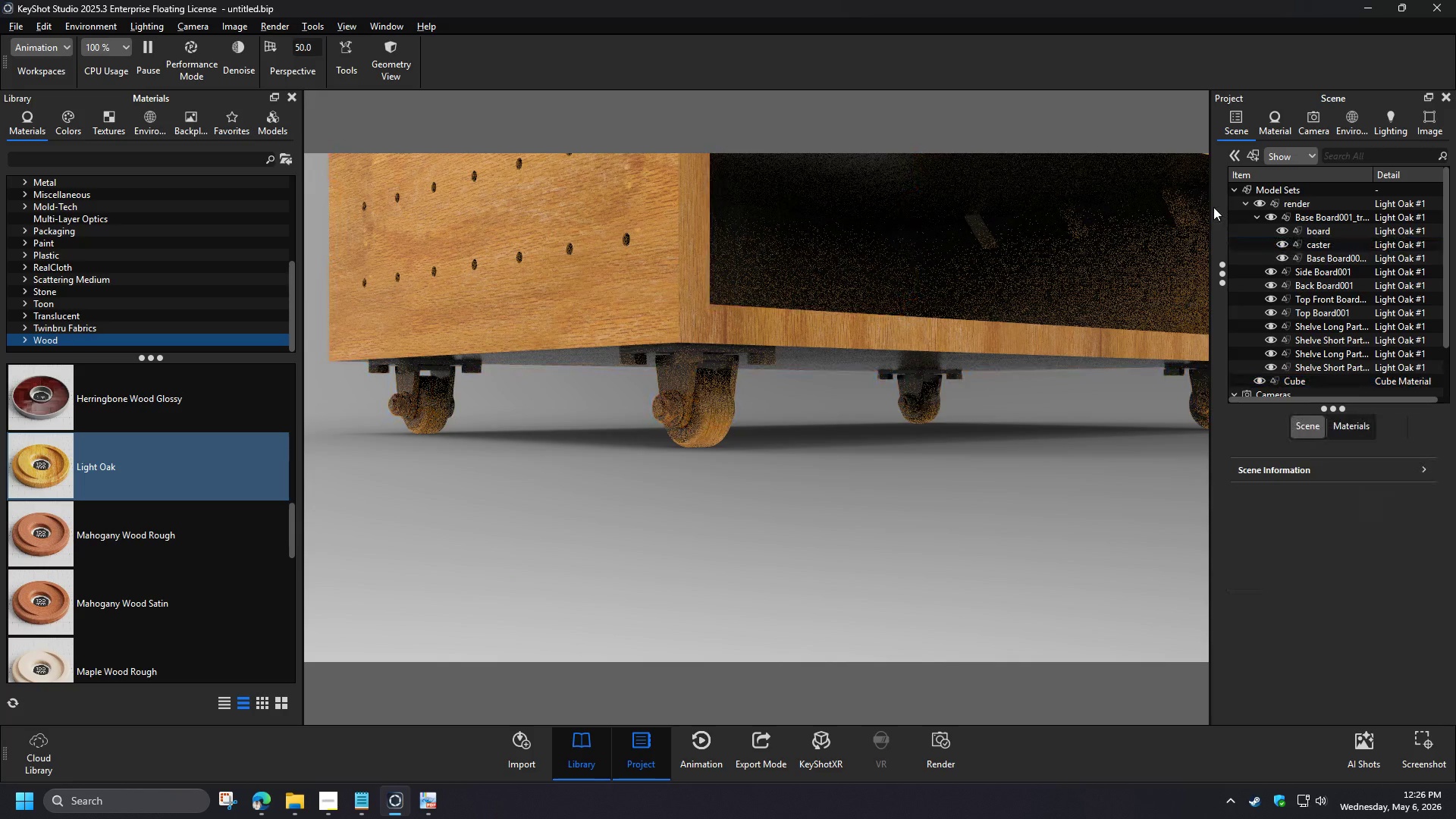 
left_click_drag(start_coordinate=[805, 409], to_coordinate=[782, 452])
 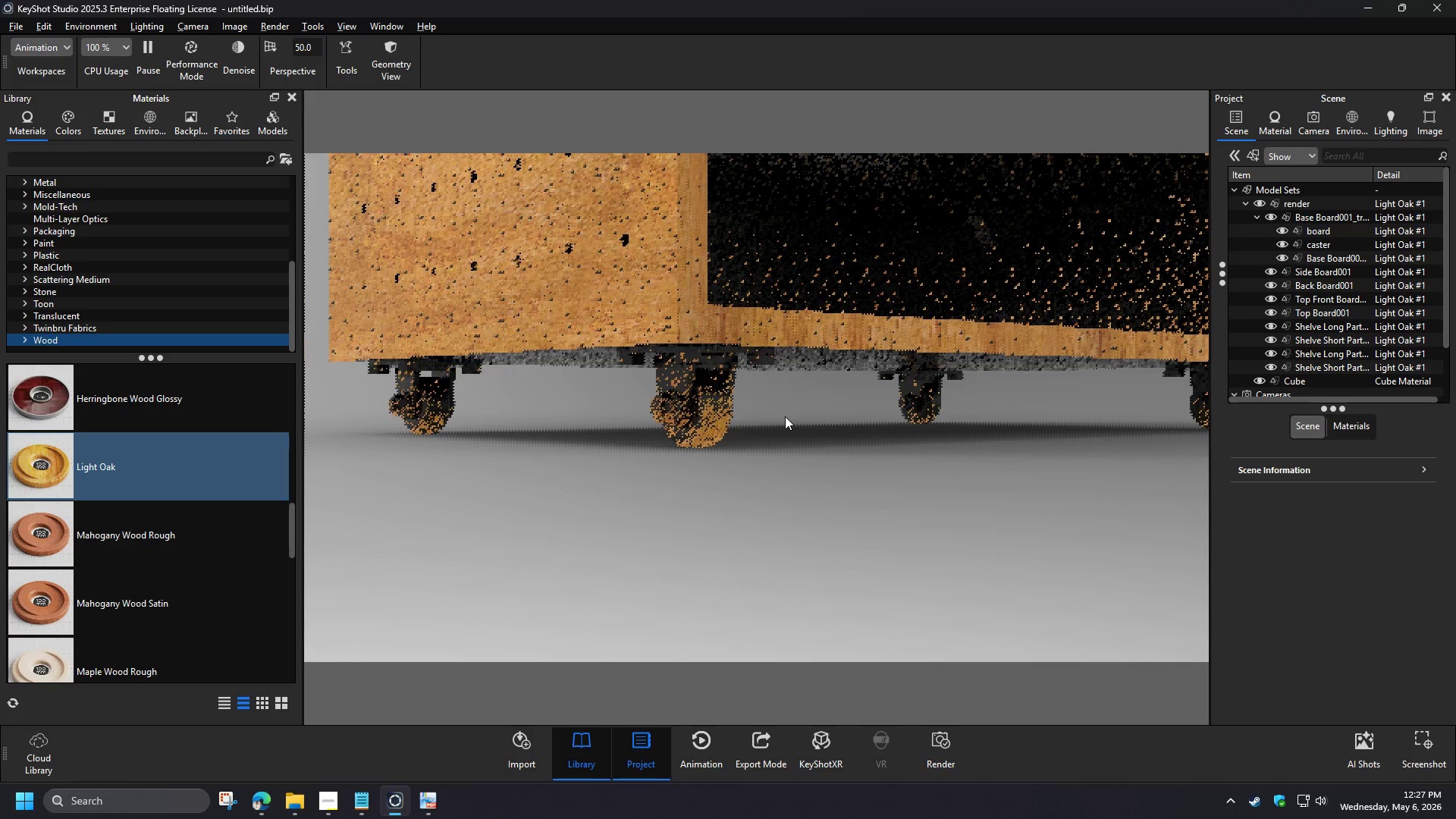 
left_click([1304, 378])
 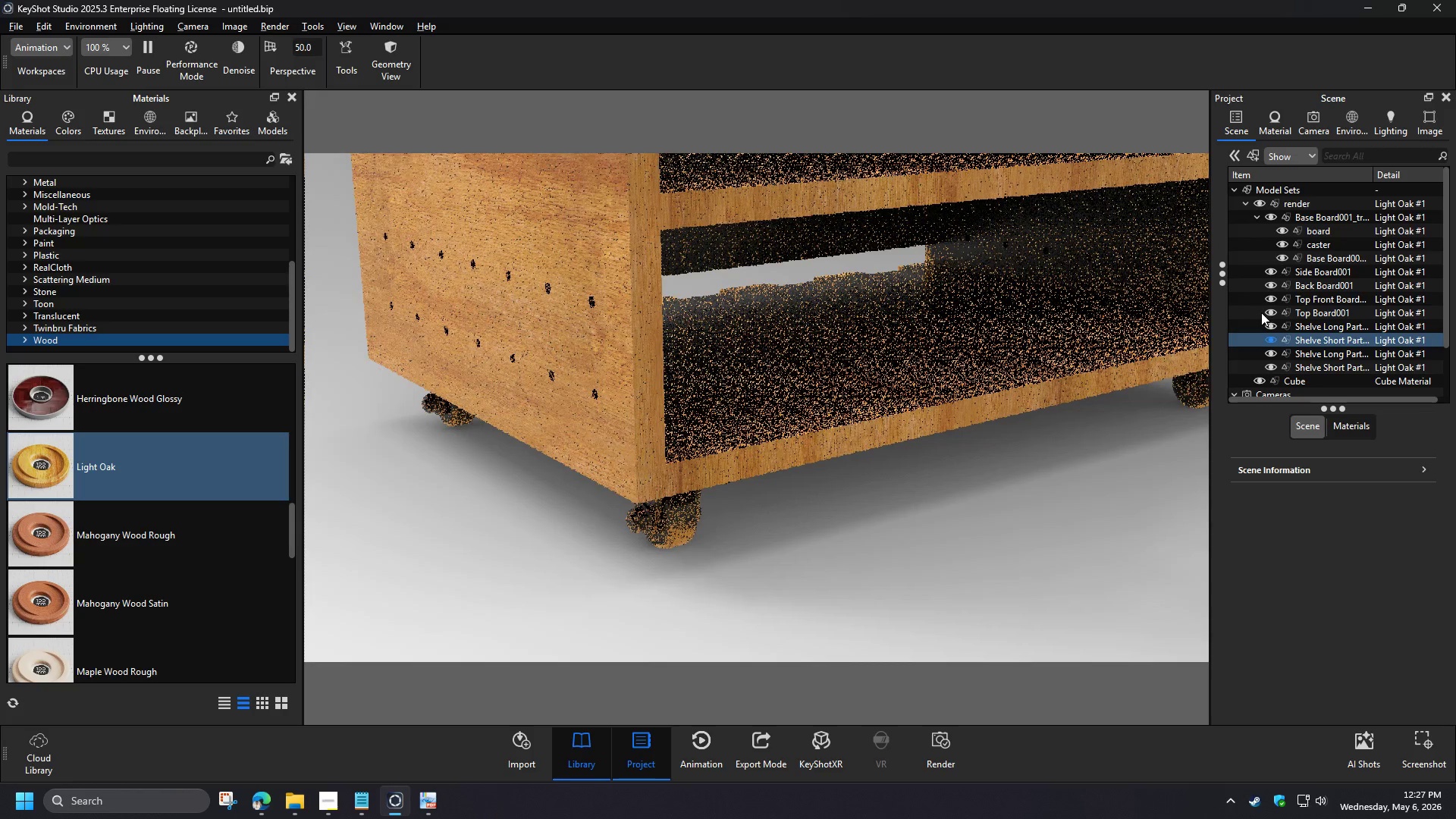 
double_click([1325, 379])
 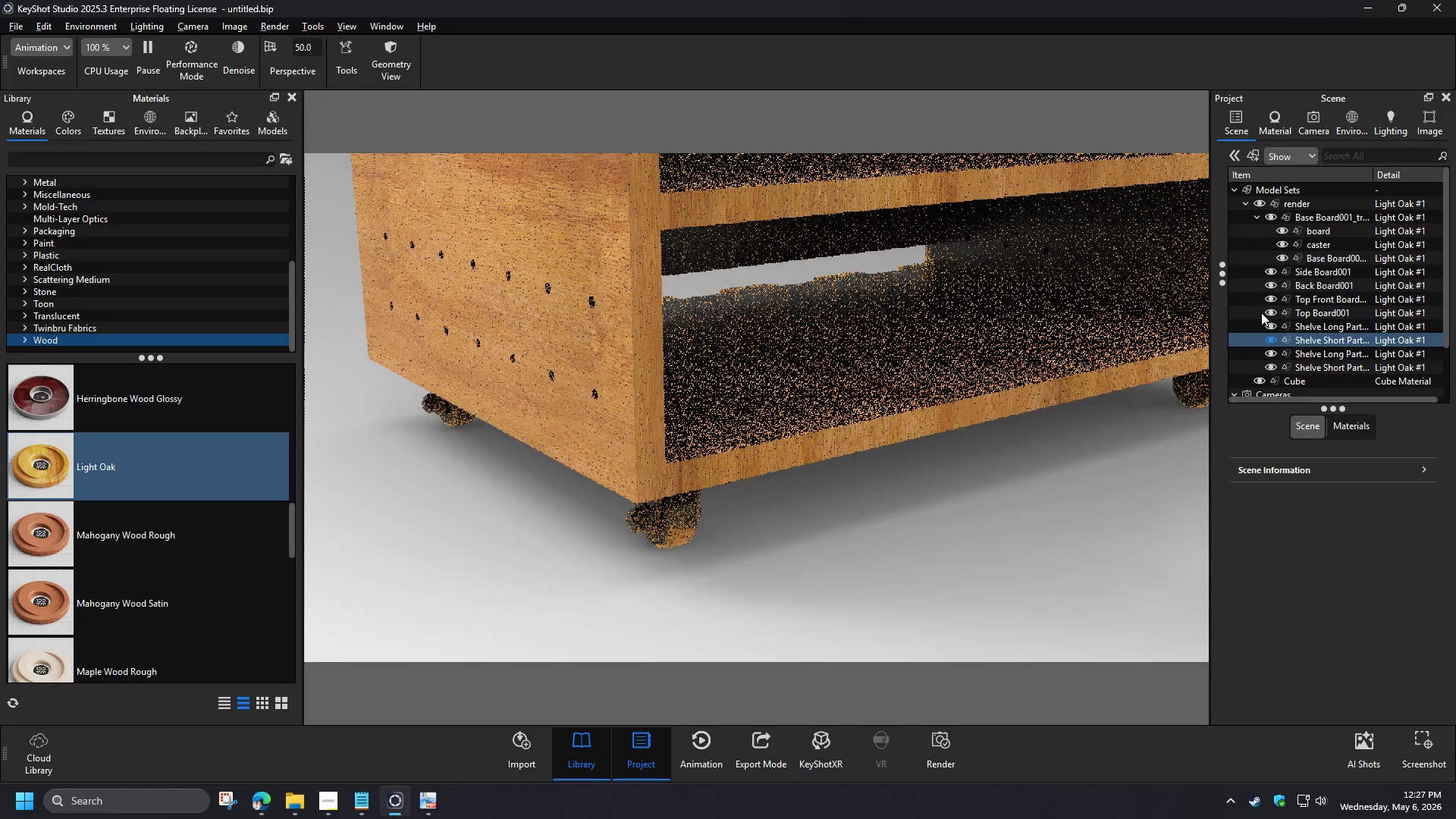 
left_click([1440, 366])
 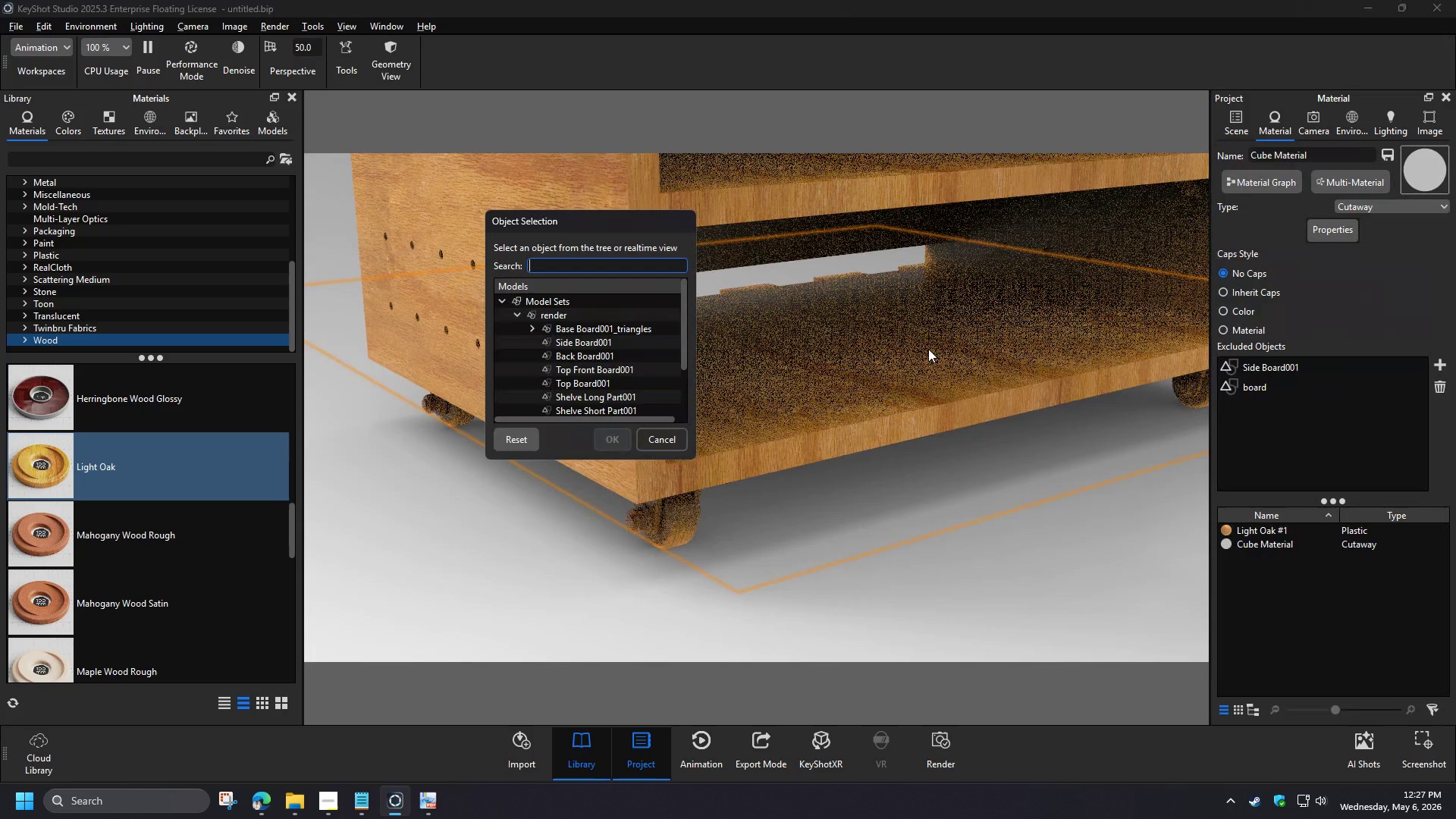 
left_click([591, 318])
 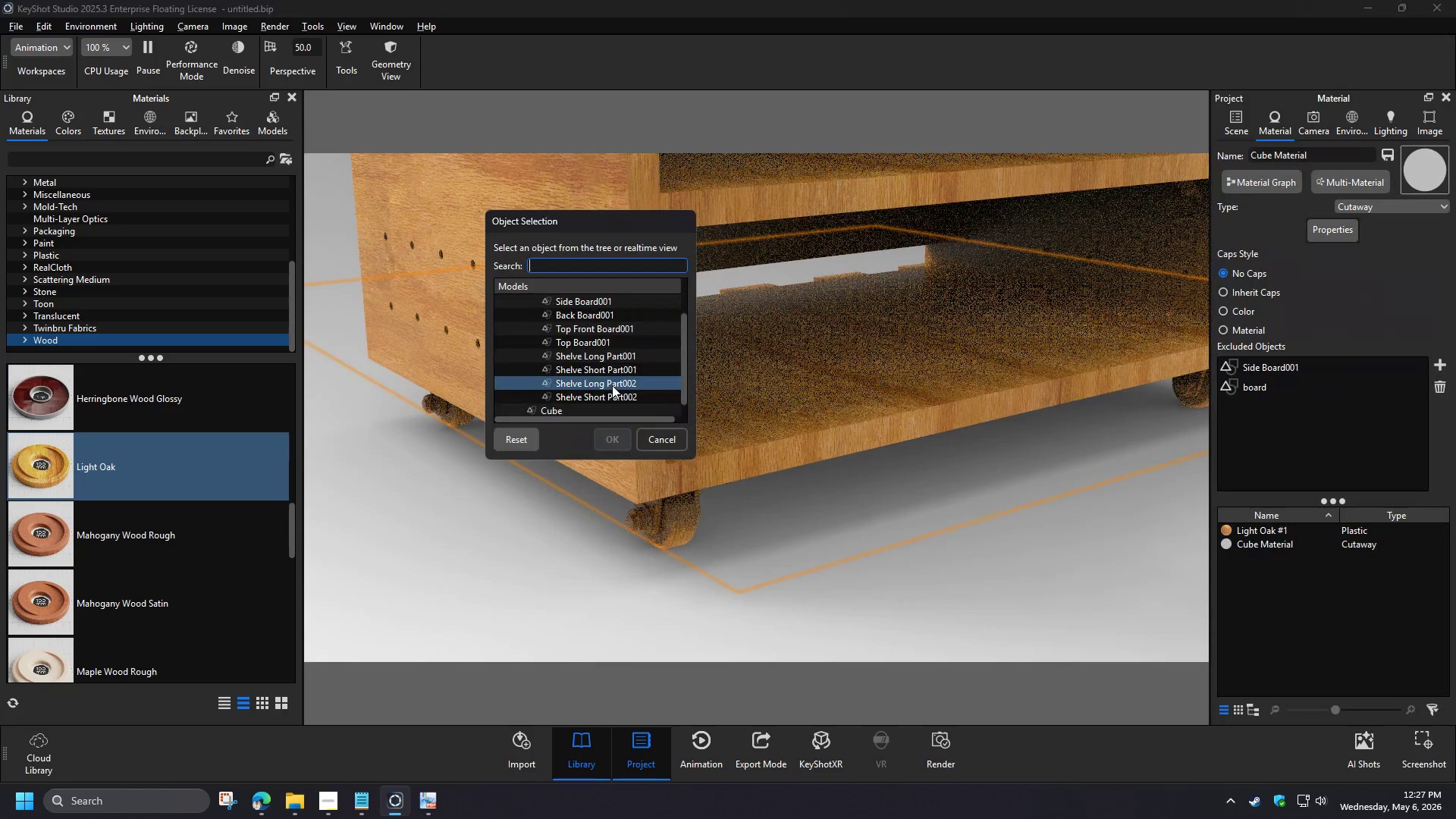 
left_click([612, 440])
 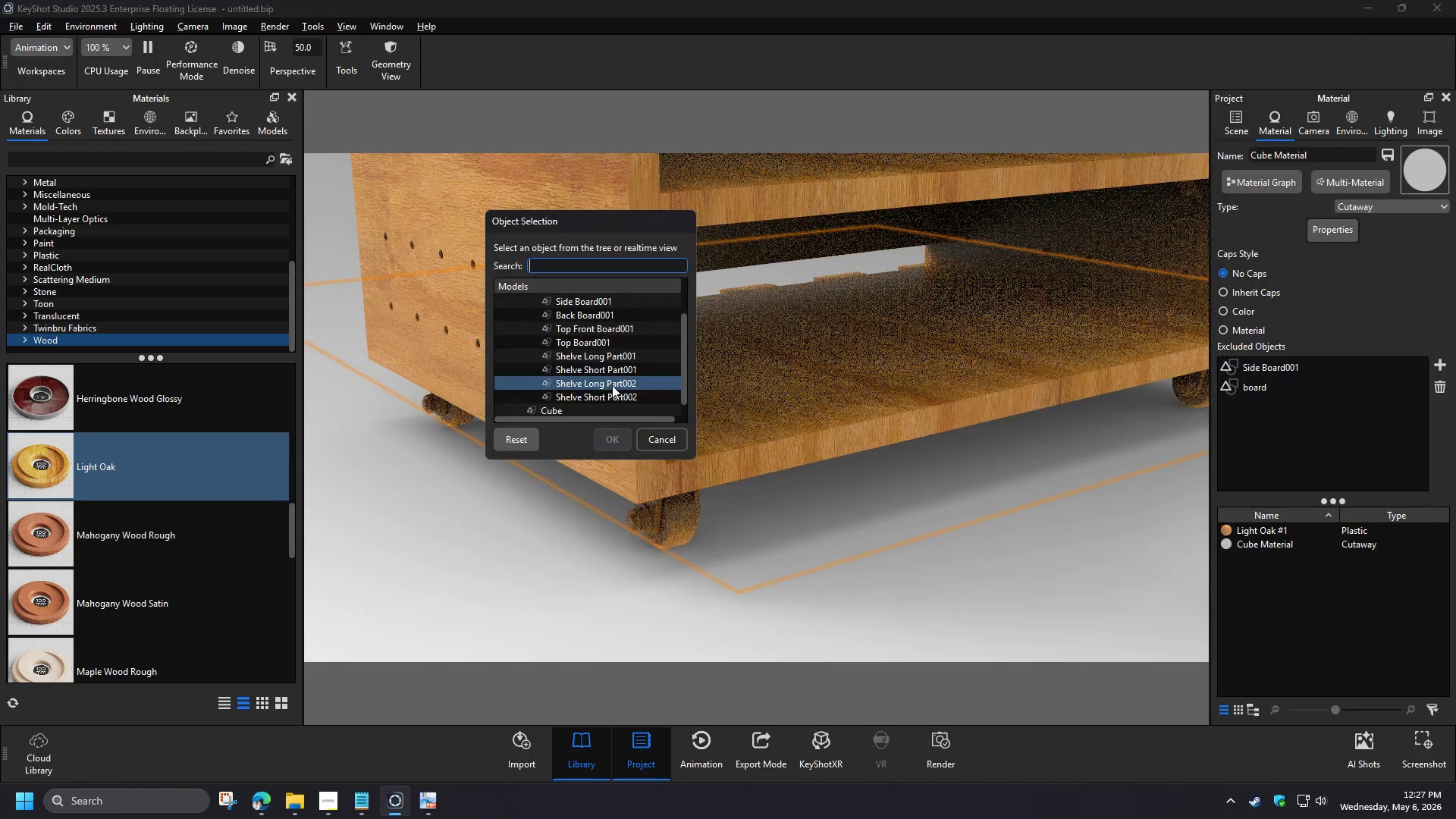 
scroll: coordinate [612, 385], scroll_direction: down, amount: 1.0
 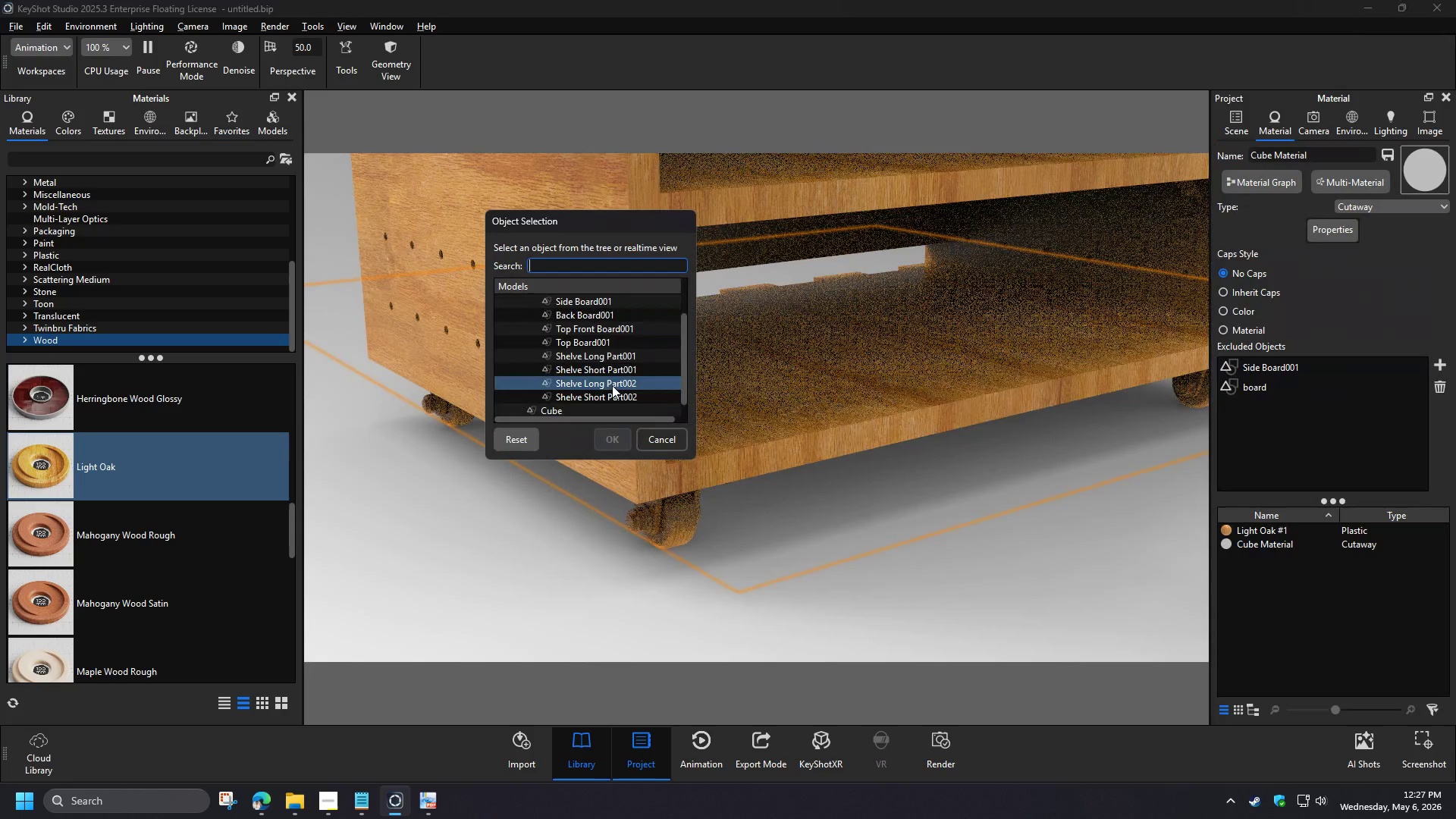 
wait(8.92)
 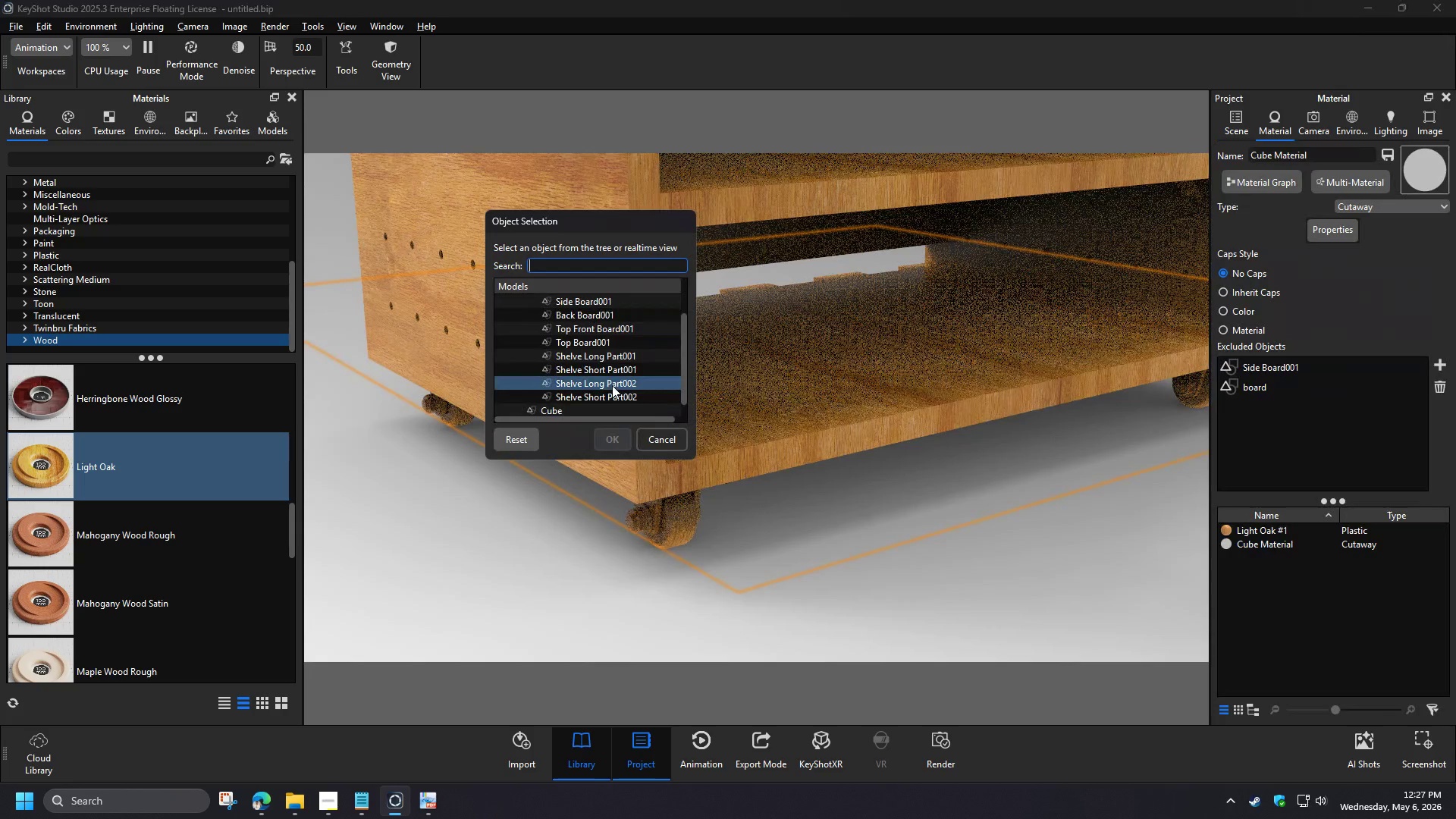 
left_click([51, 31])
 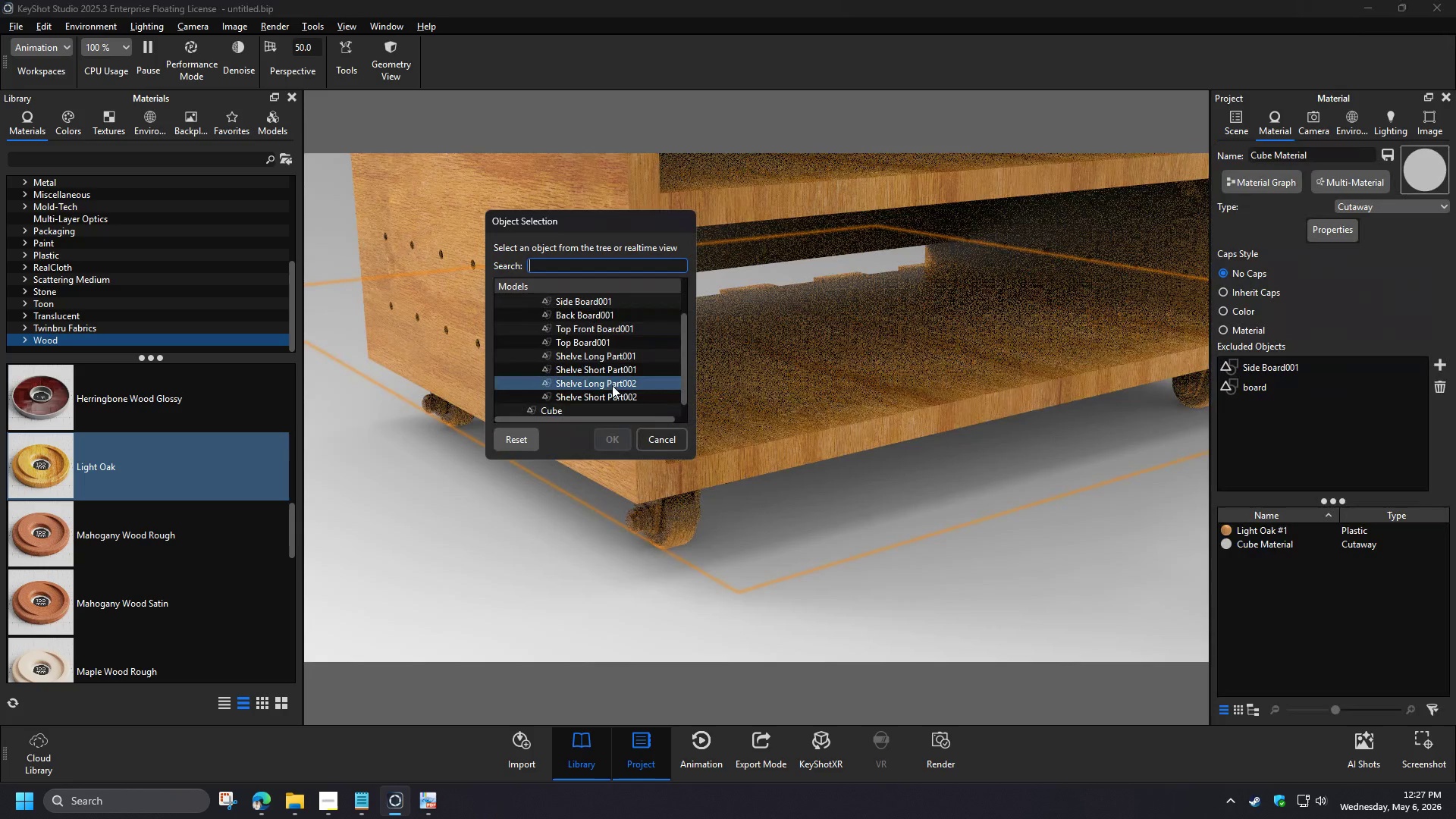 
left_click([215, 102])
 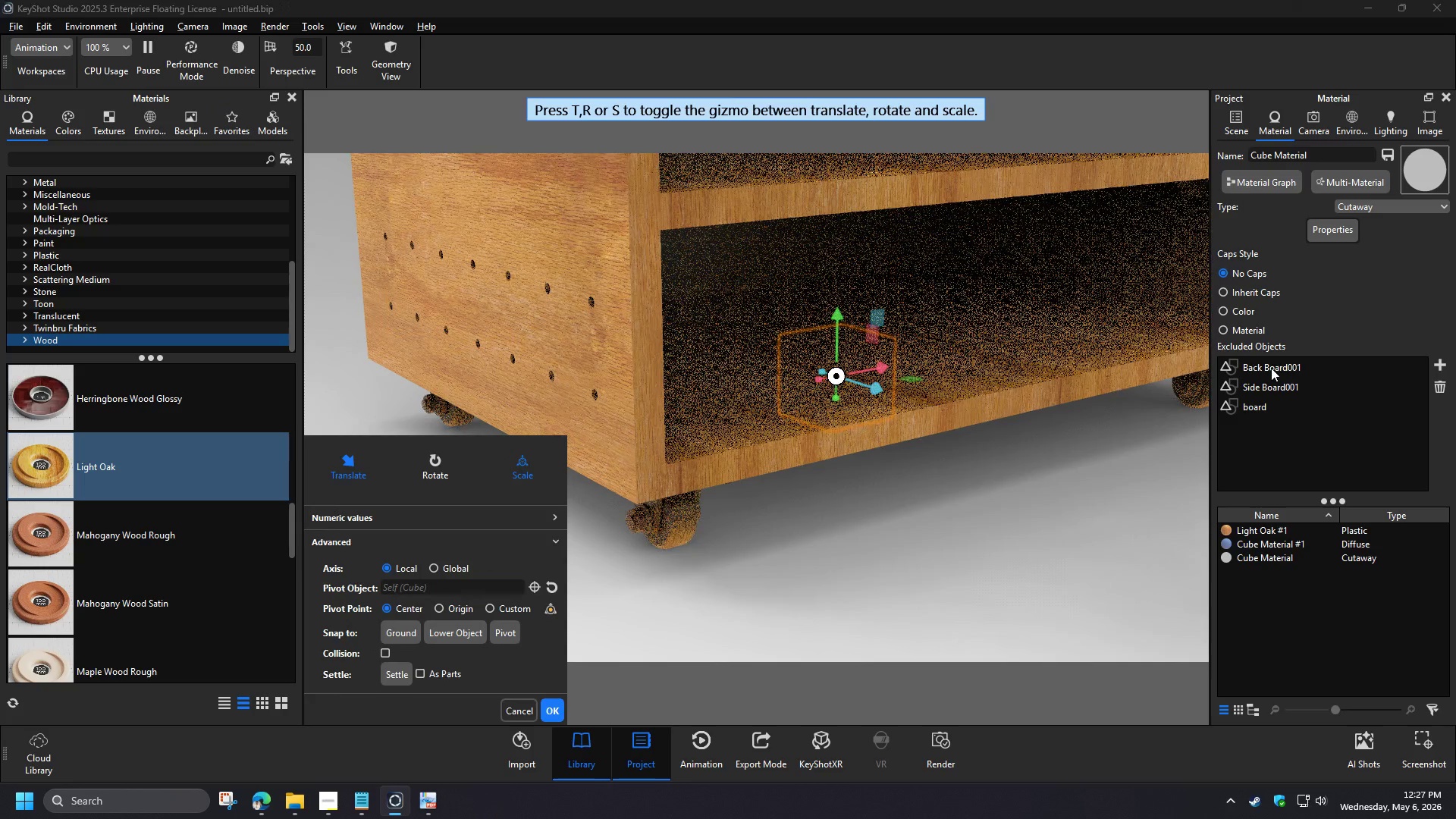 
left_click([1242, 131])
 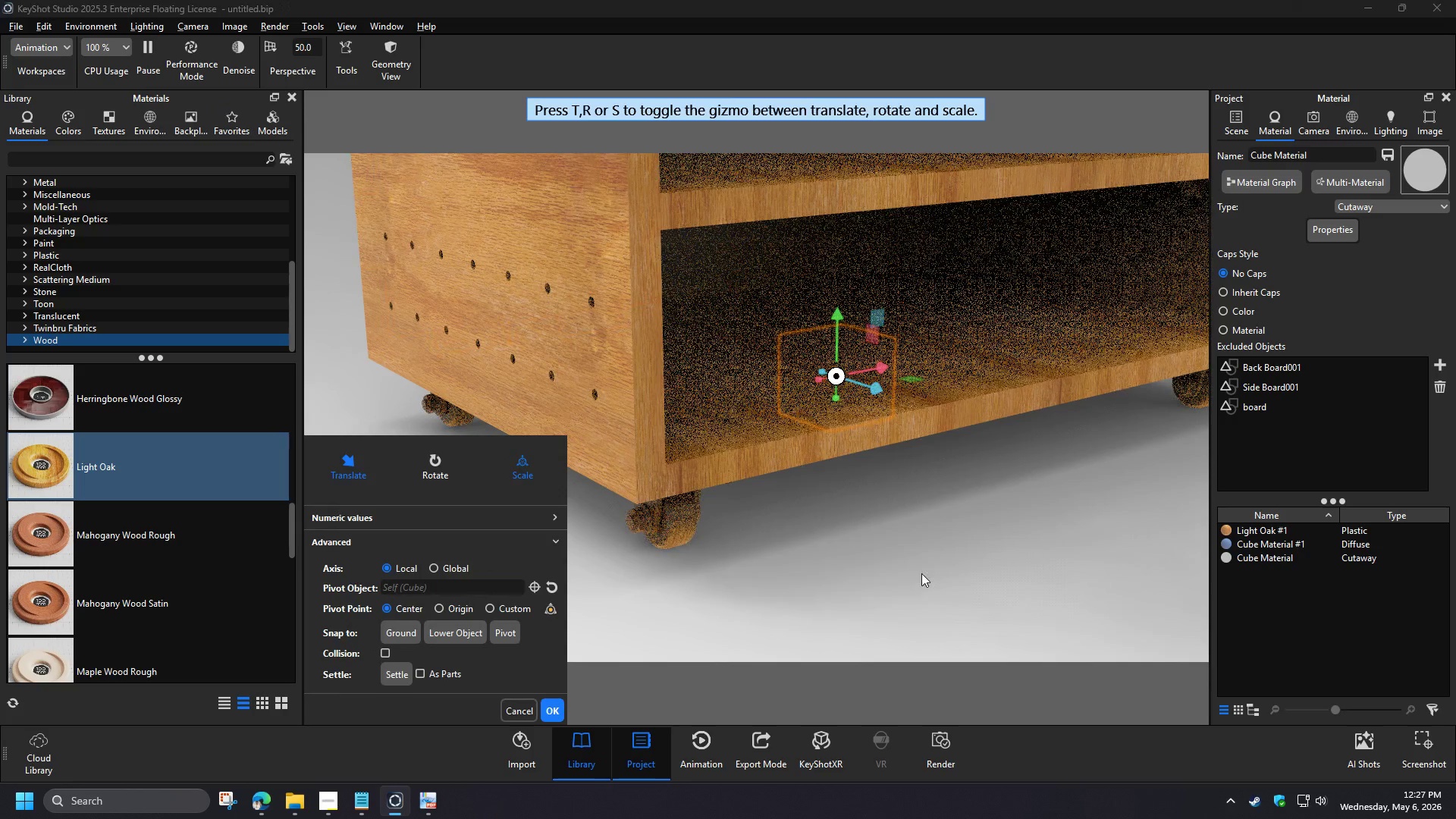 
left_click_drag(start_coordinate=[1334, 591], to_coordinate=[1455, 590])
 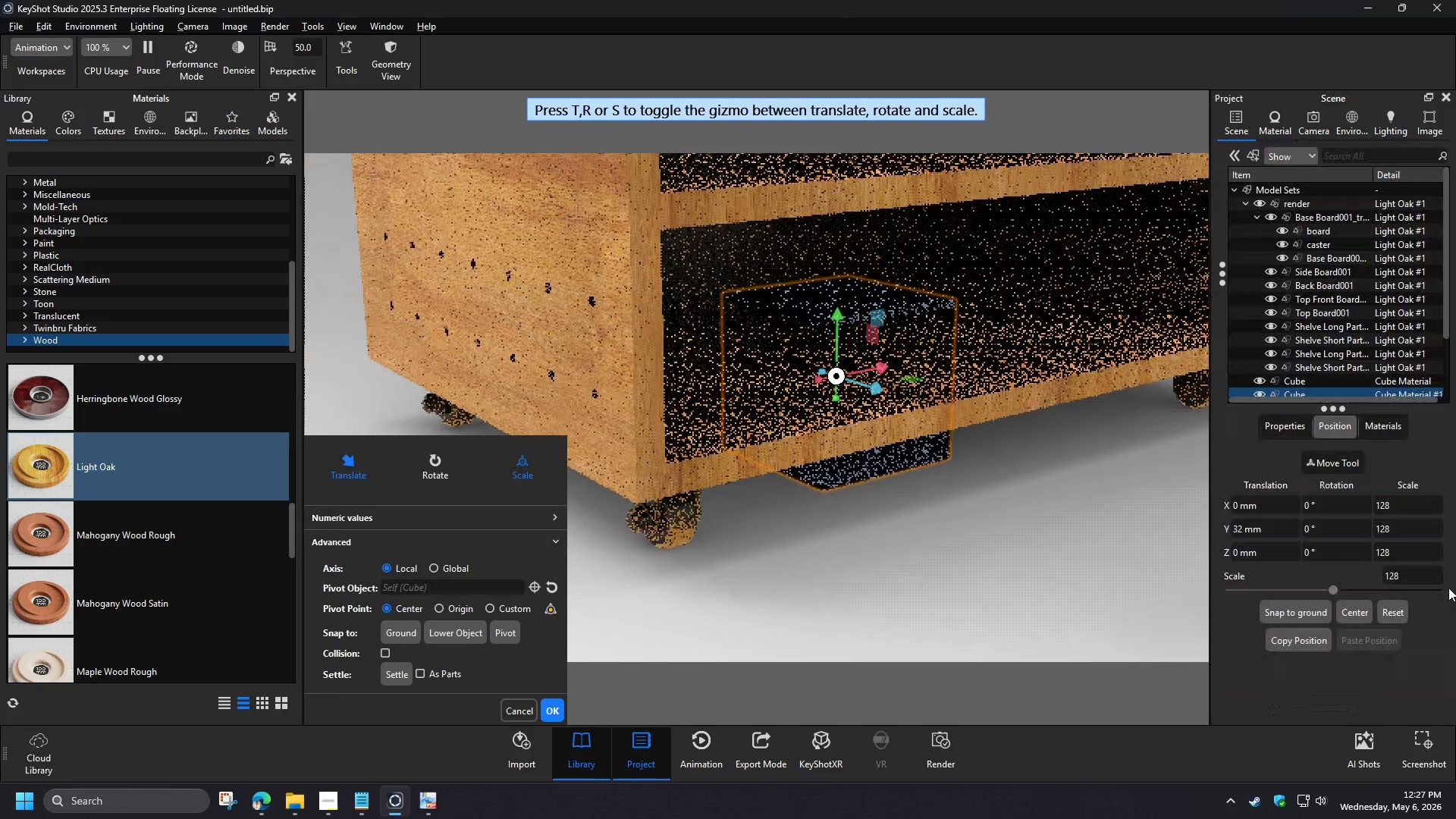 
left_click_drag(start_coordinate=[1332, 589], to_coordinate=[1454, 596])
 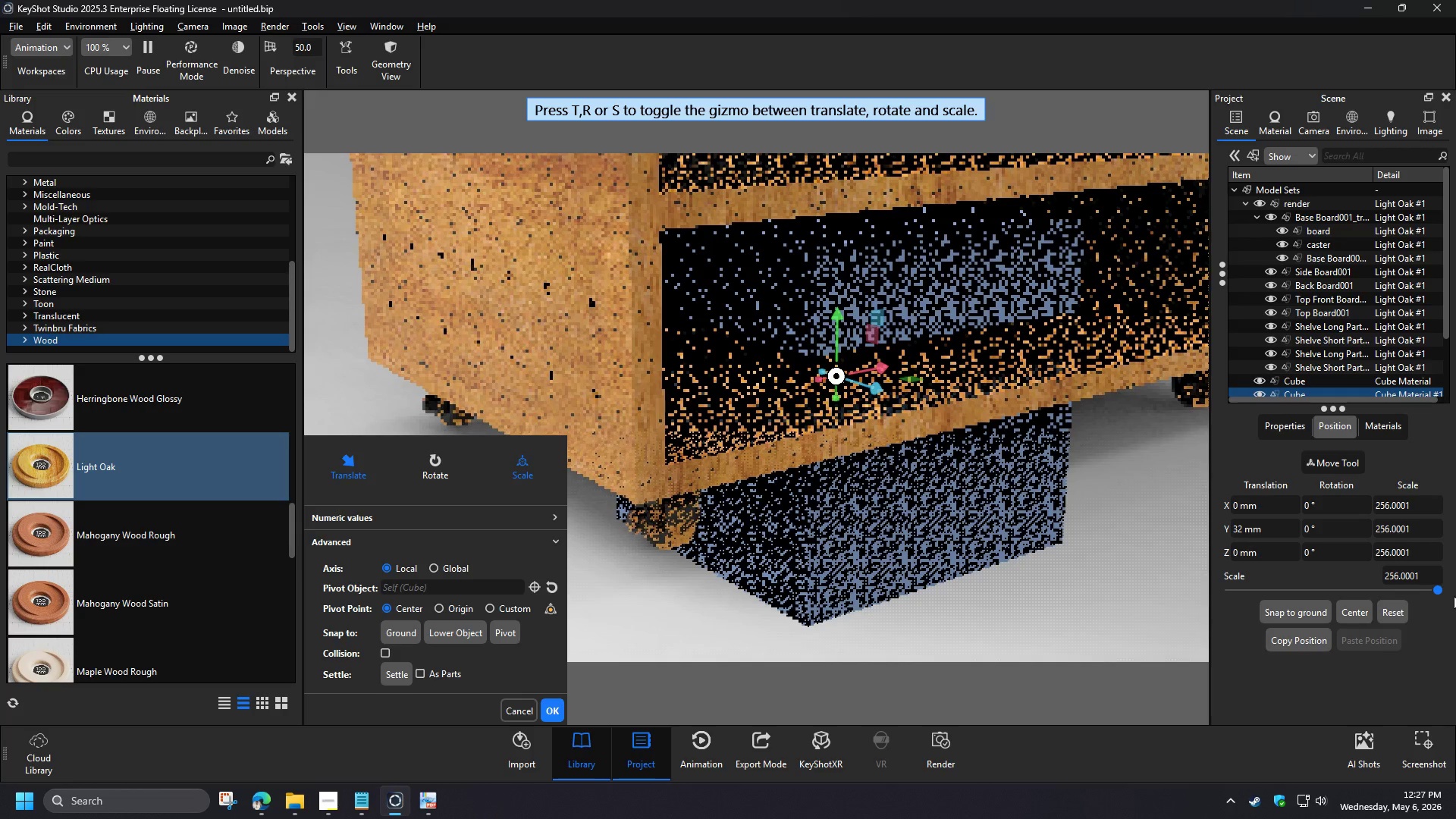 
left_click_drag(start_coordinate=[1335, 588], to_coordinate=[1455, 603])
 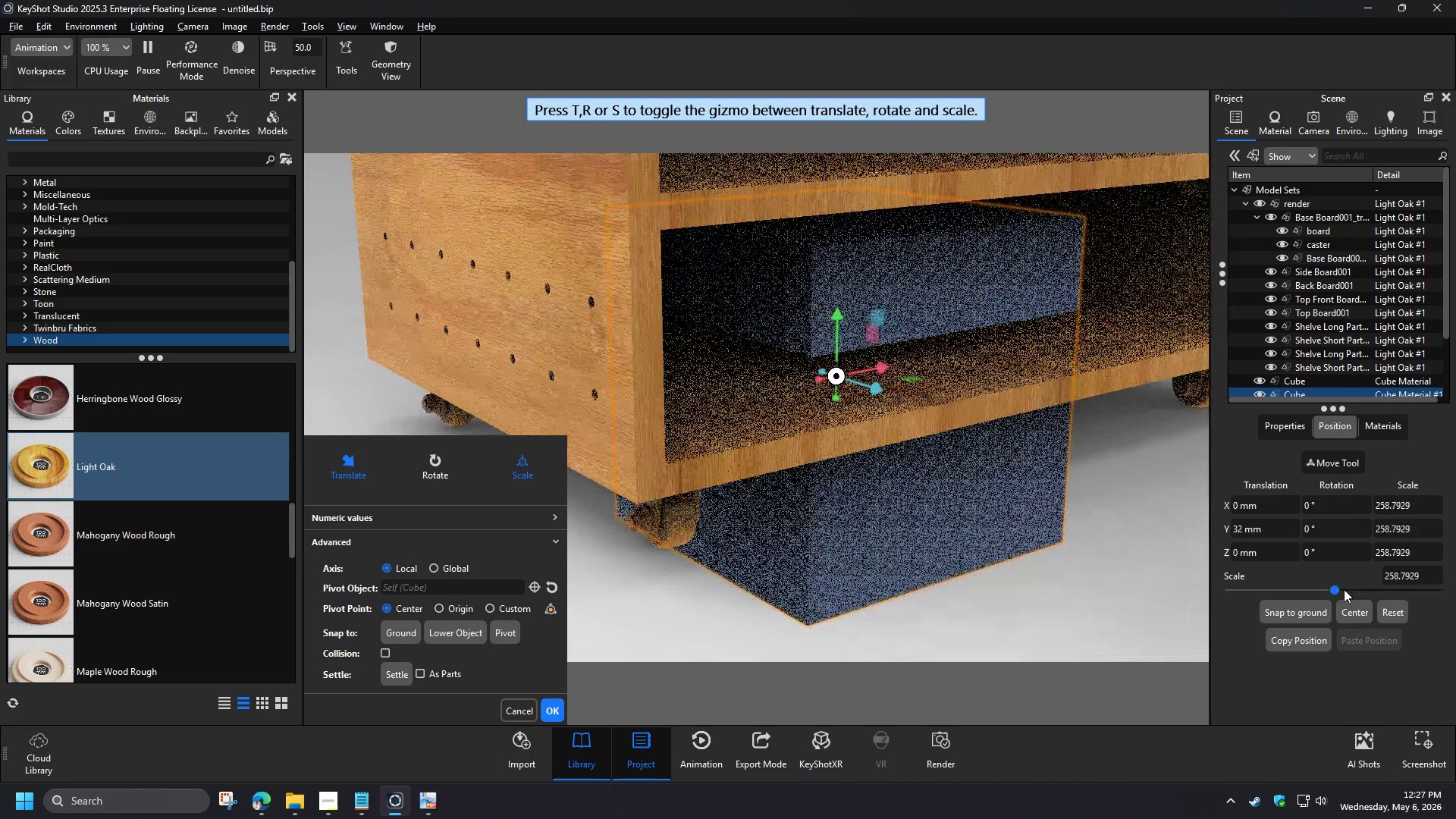 
left_click_drag(start_coordinate=[1335, 591], to_coordinate=[1363, 595])
 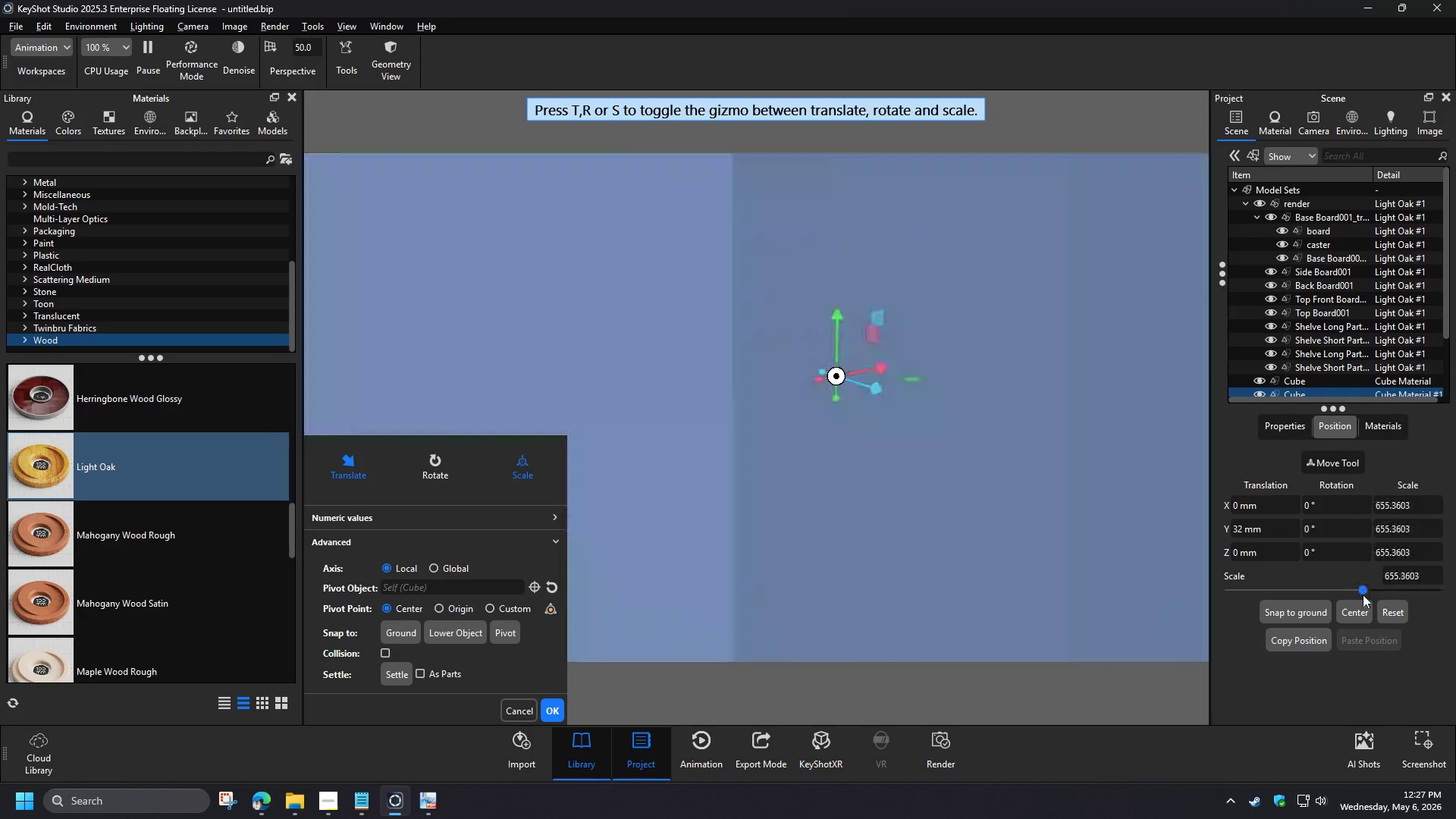 
left_click_drag(start_coordinate=[1420, 530], to_coordinate=[1310, 531])
 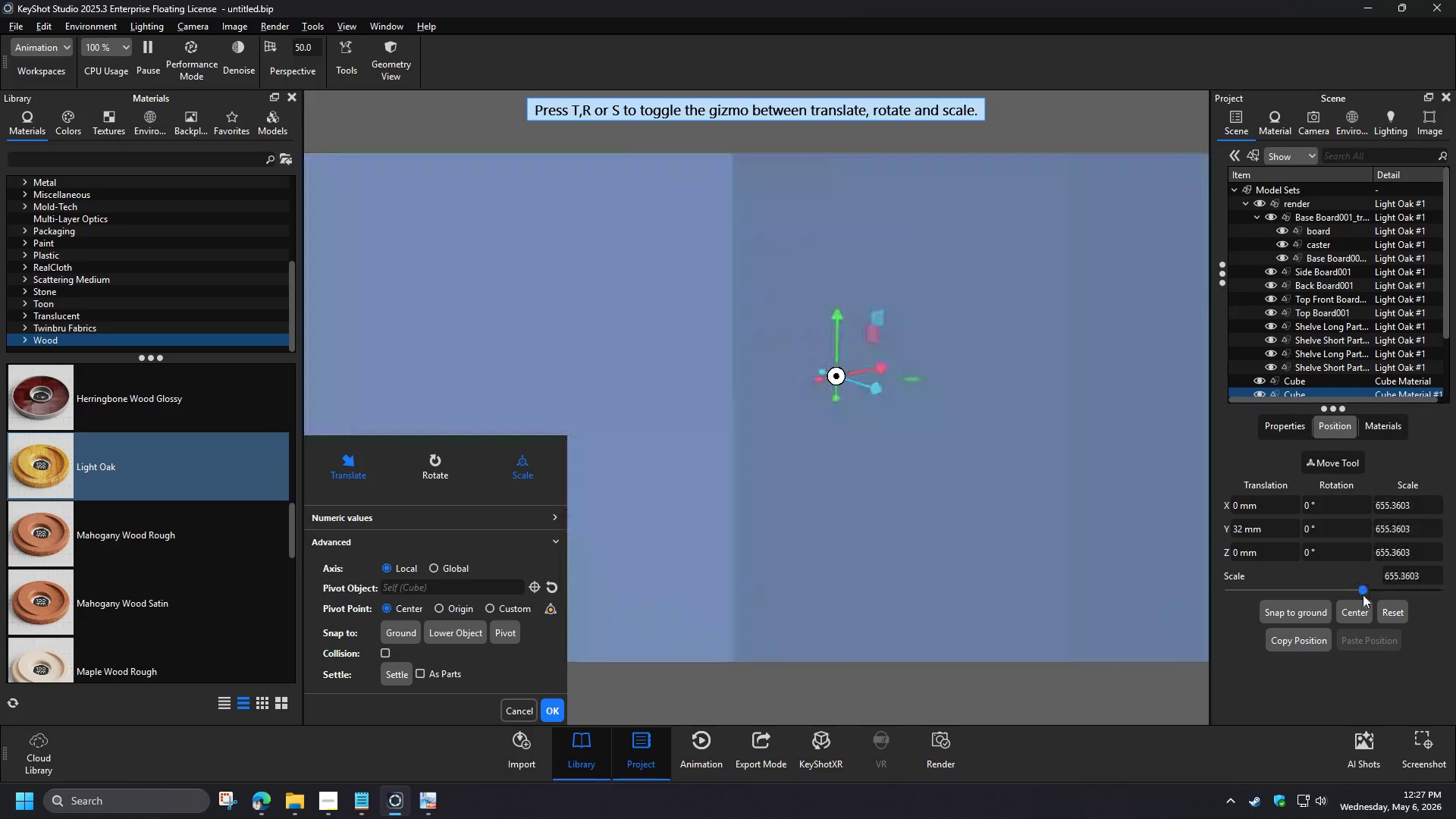 
key(Numpad5)
 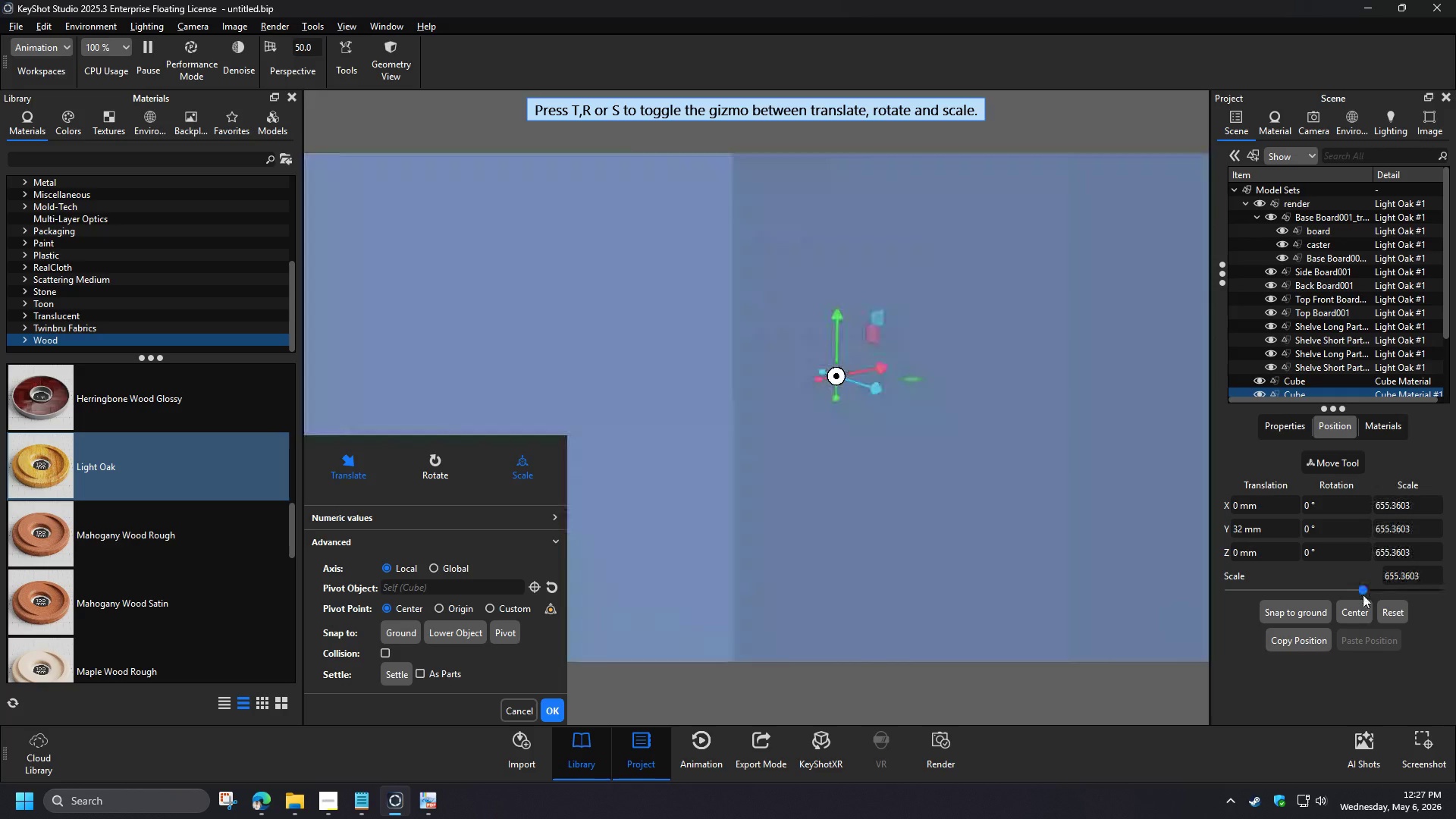 
key(Numpad0)
 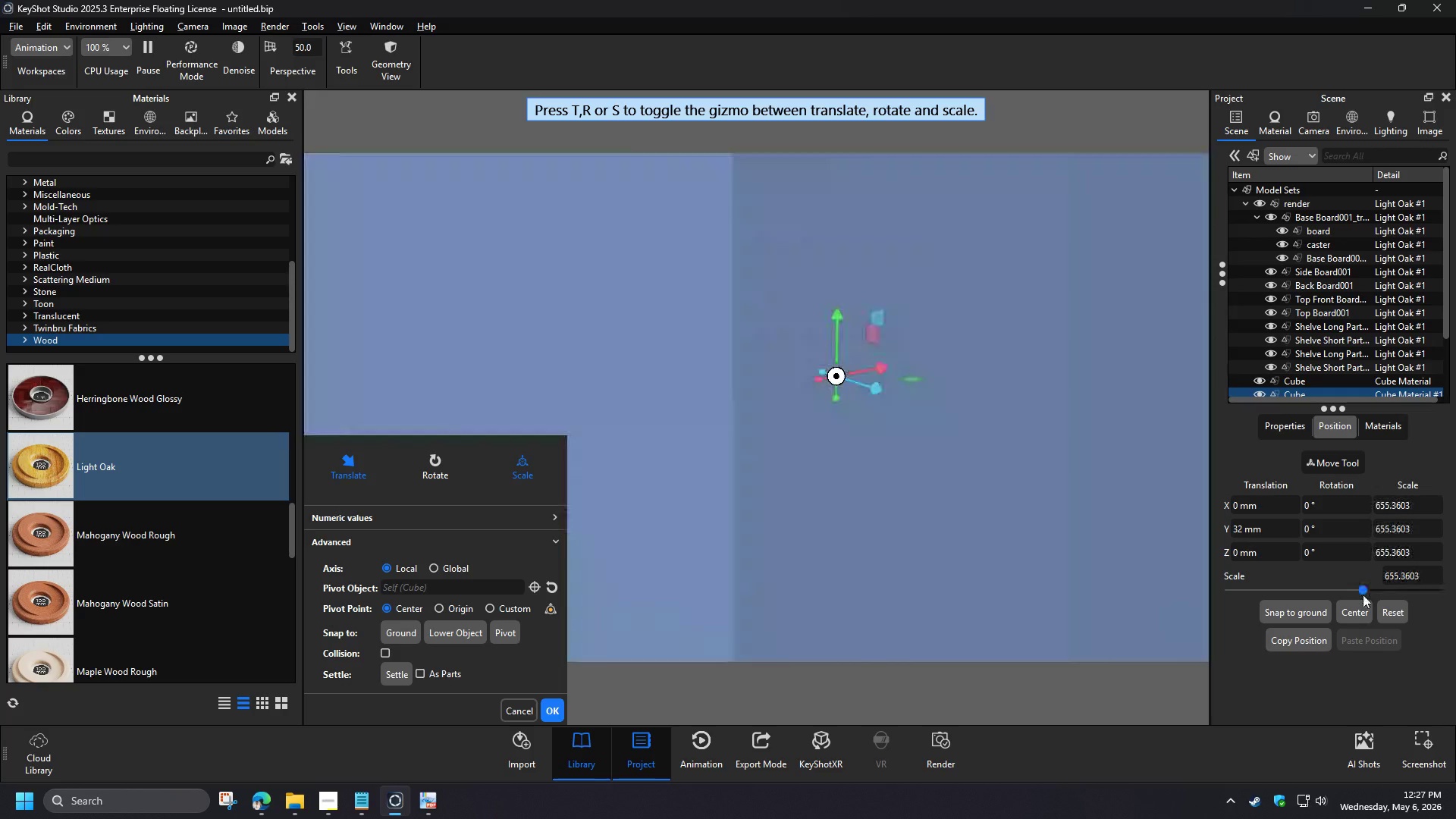 
key(NumpadEnter)
 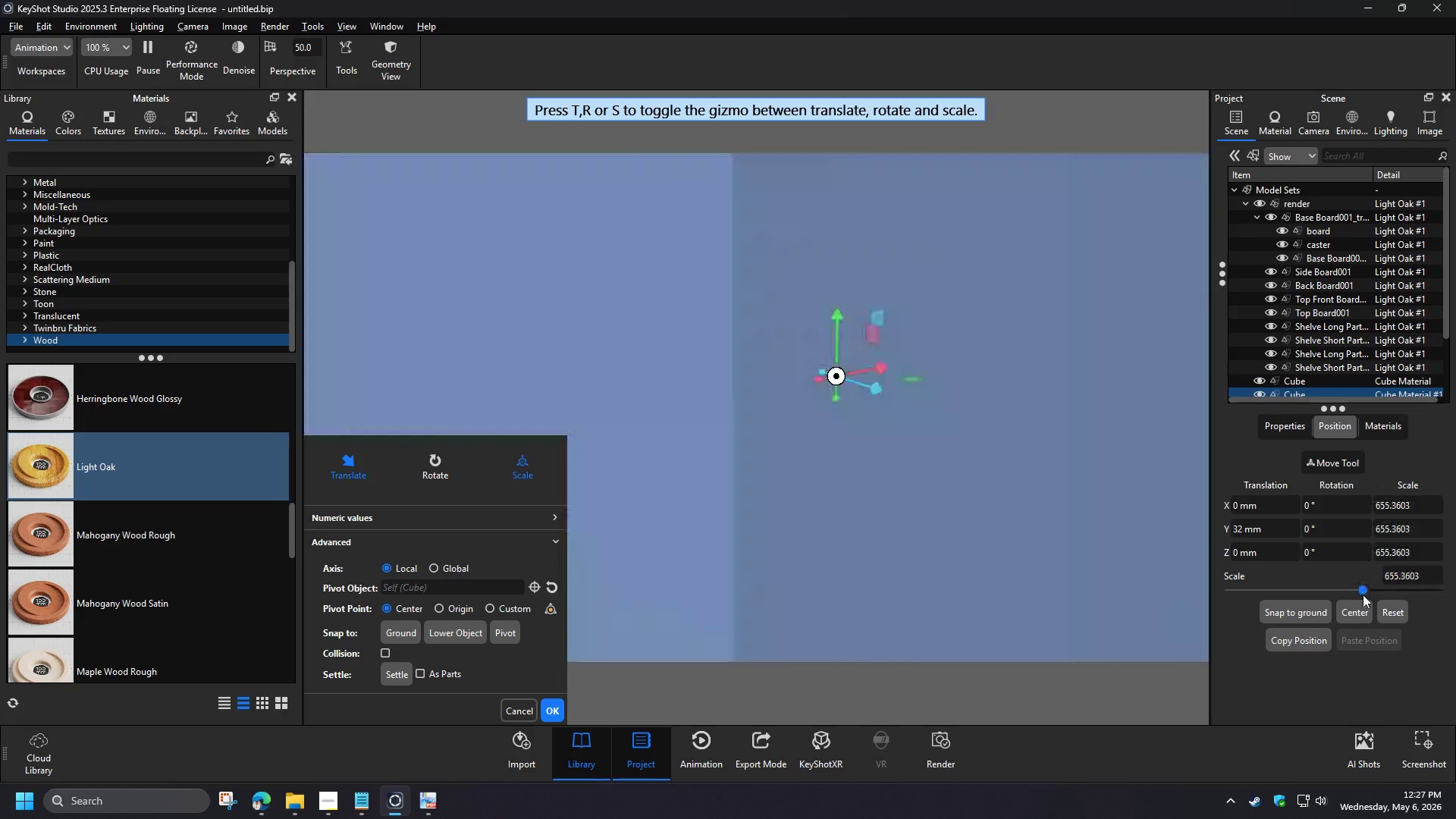 
left_click([1302, 617])
 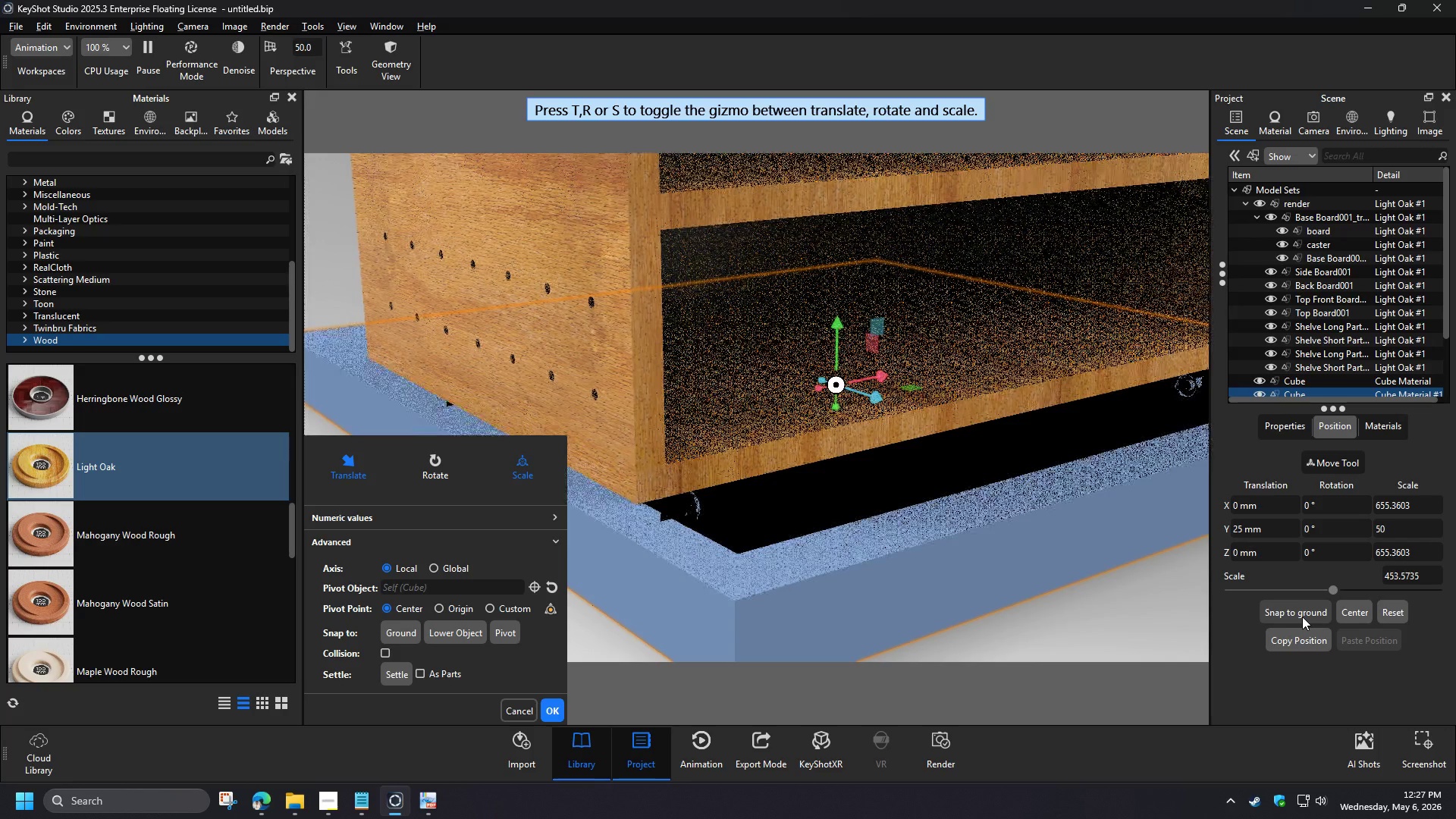 
scroll: coordinate [1018, 501], scroll_direction: down, amount: 2.0
 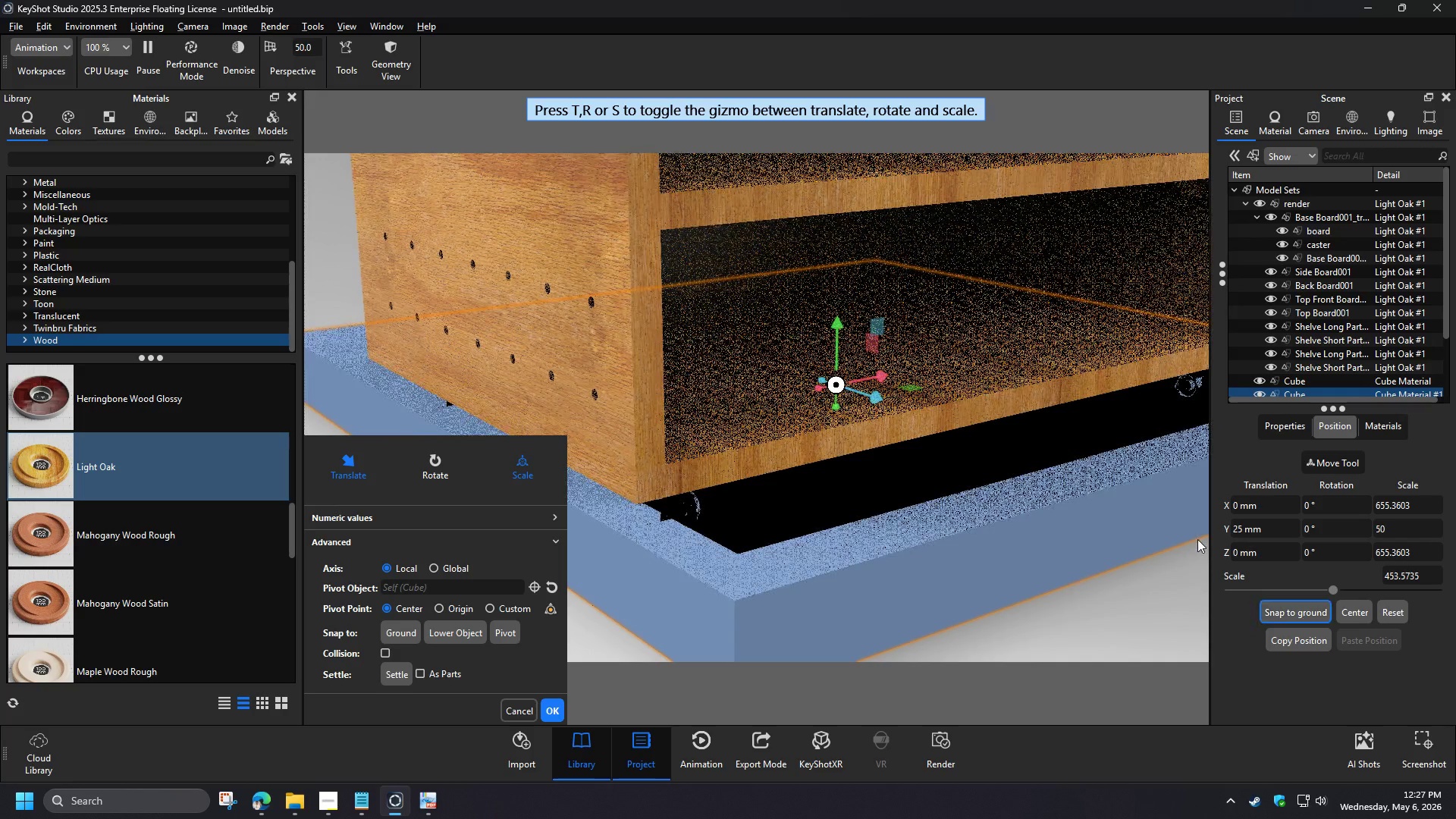 
wait(6.33)
 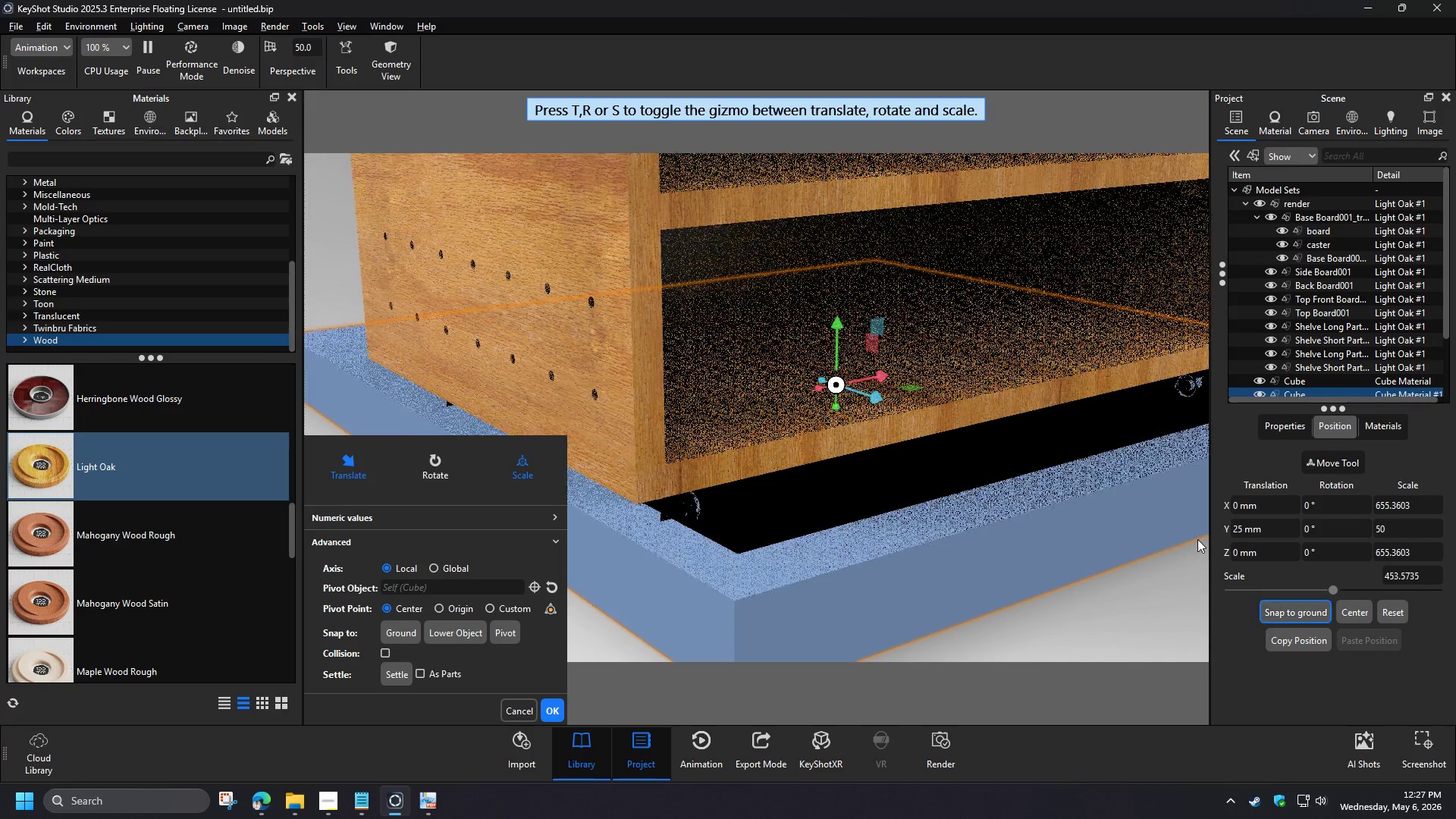 
scroll: coordinate [1326, 368], scroll_direction: down, amount: 2.0
 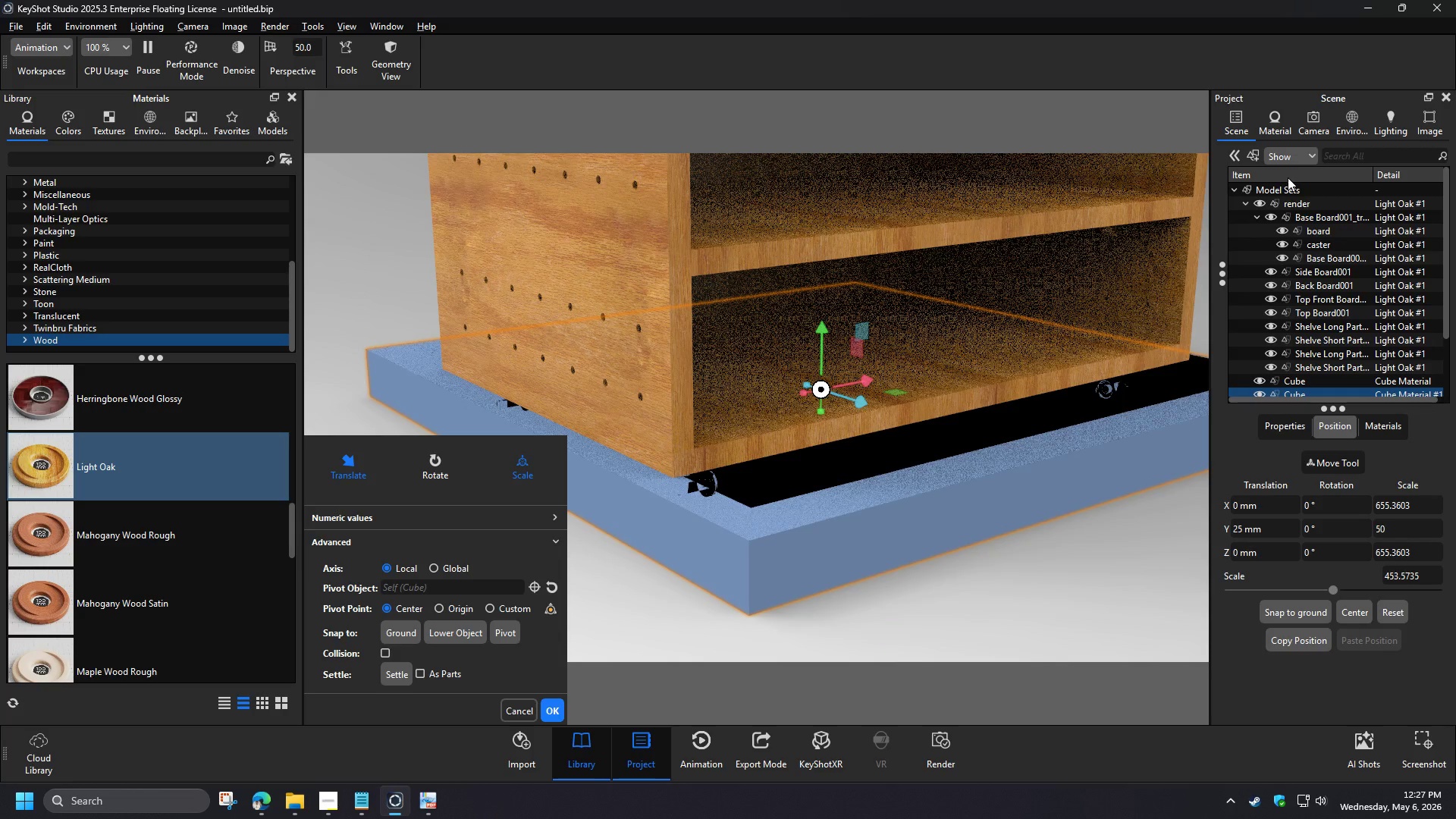 
right_click([1304, 325])
 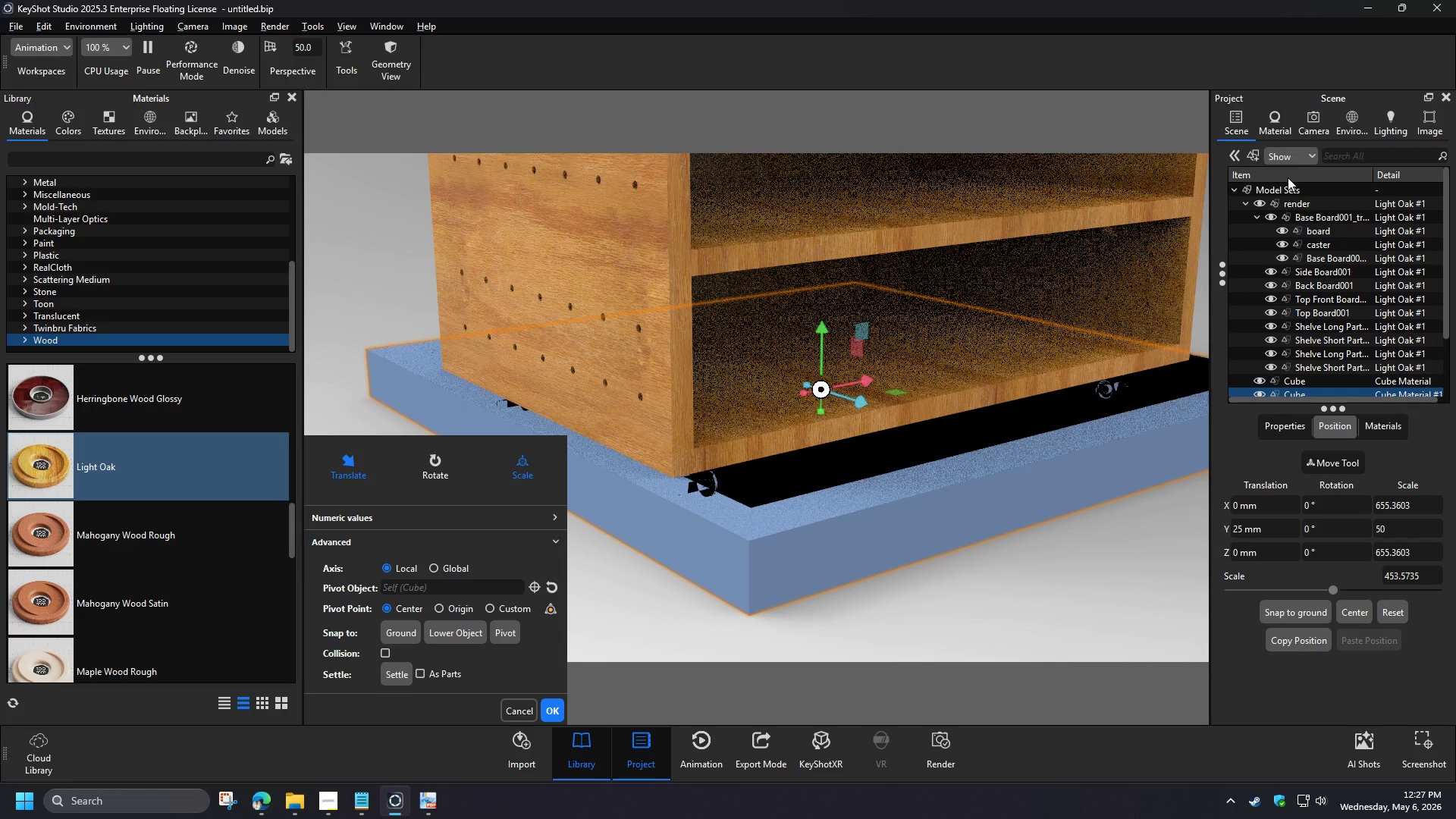 
left_click([1160, 13])
 